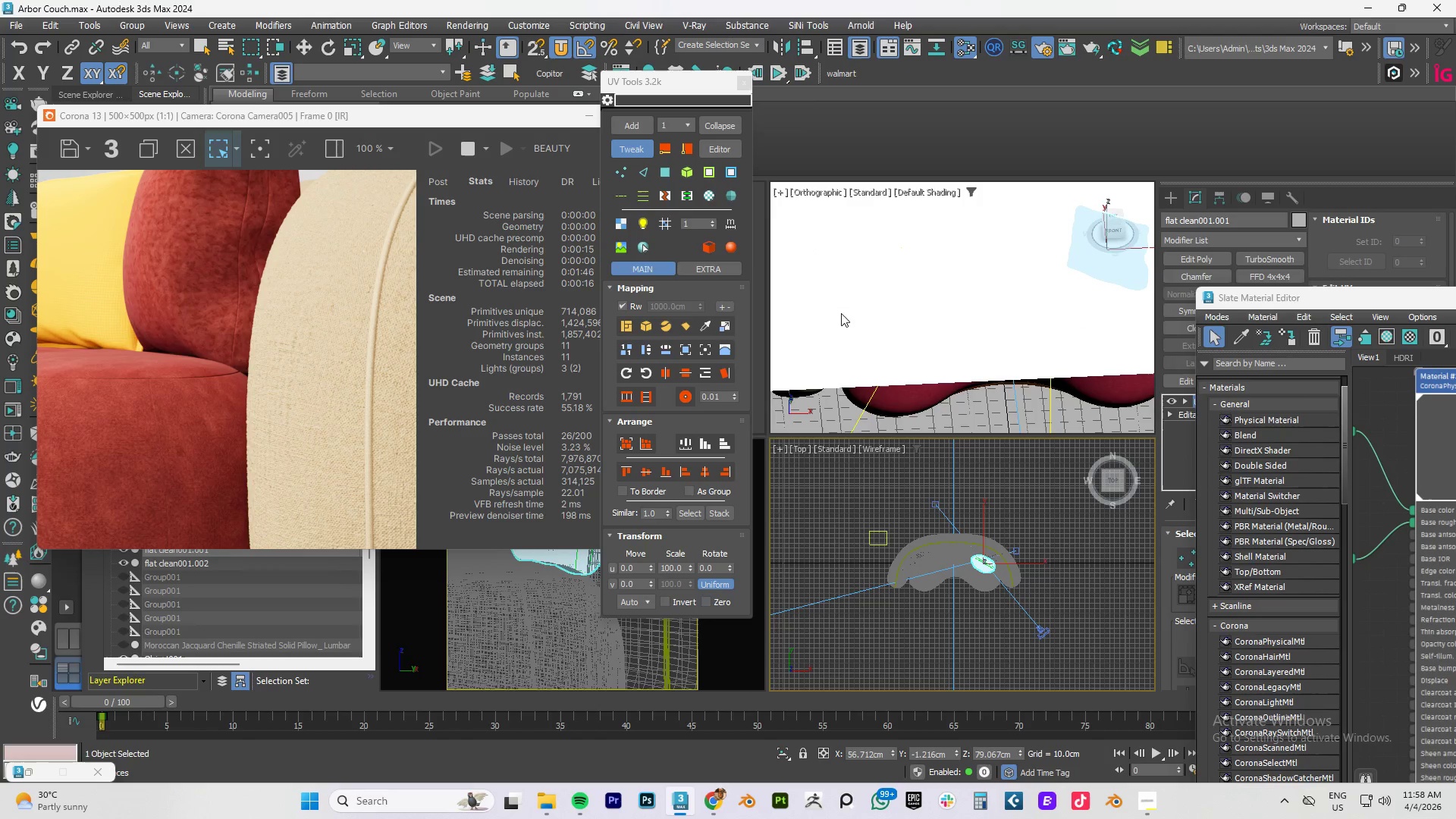 
key(F4)
 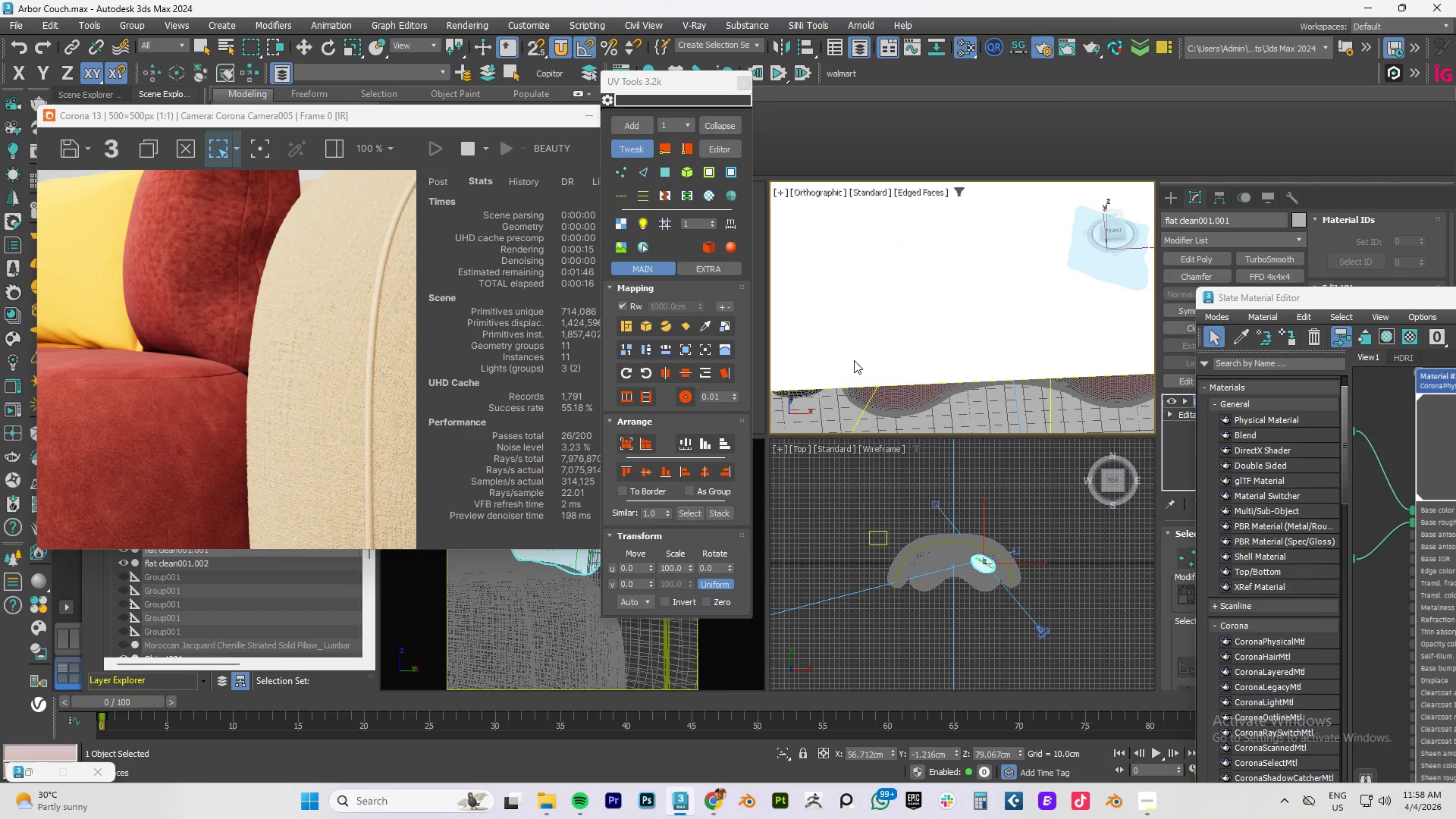 
key(F3)
 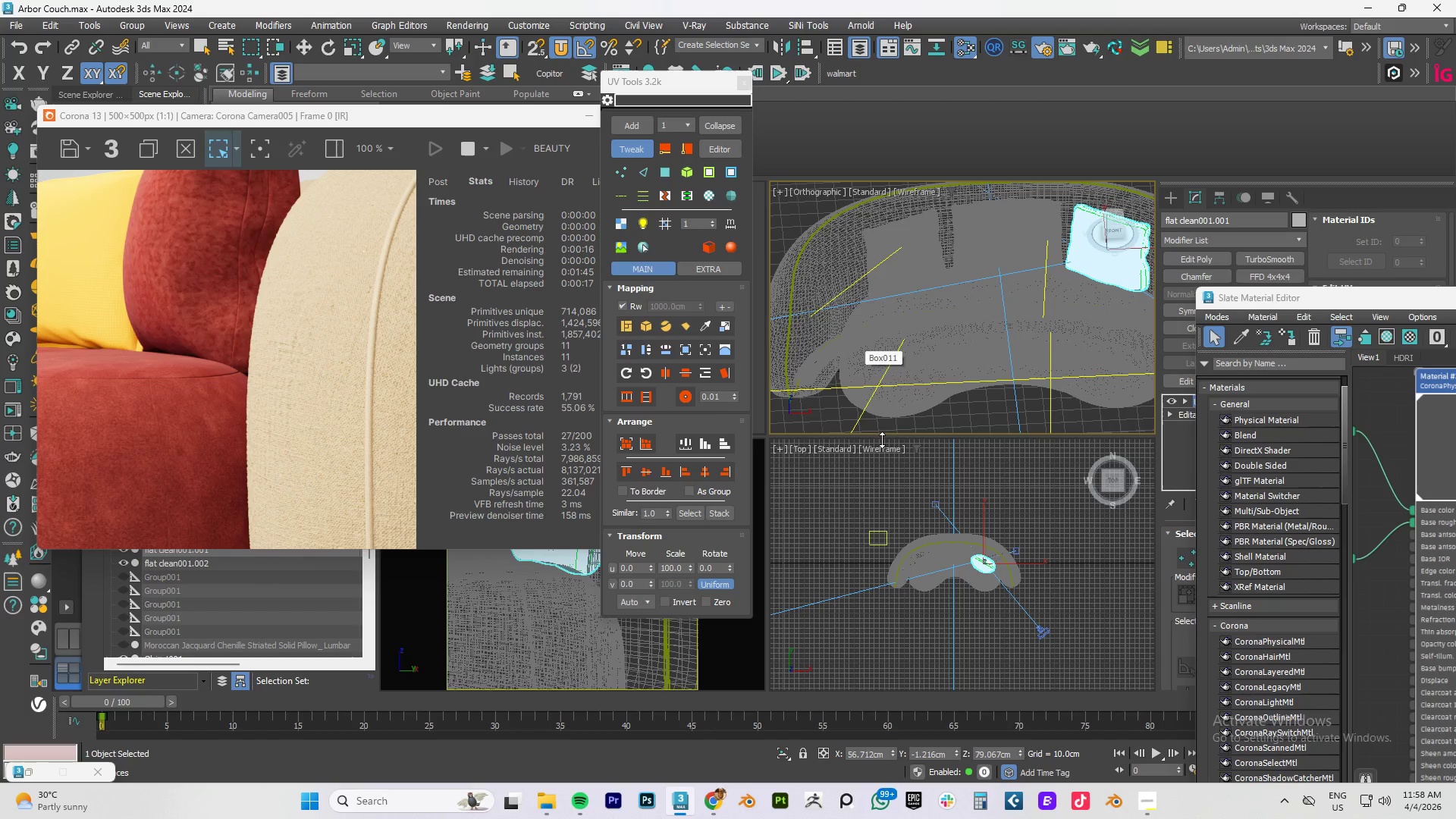 
left_click([878, 490])
 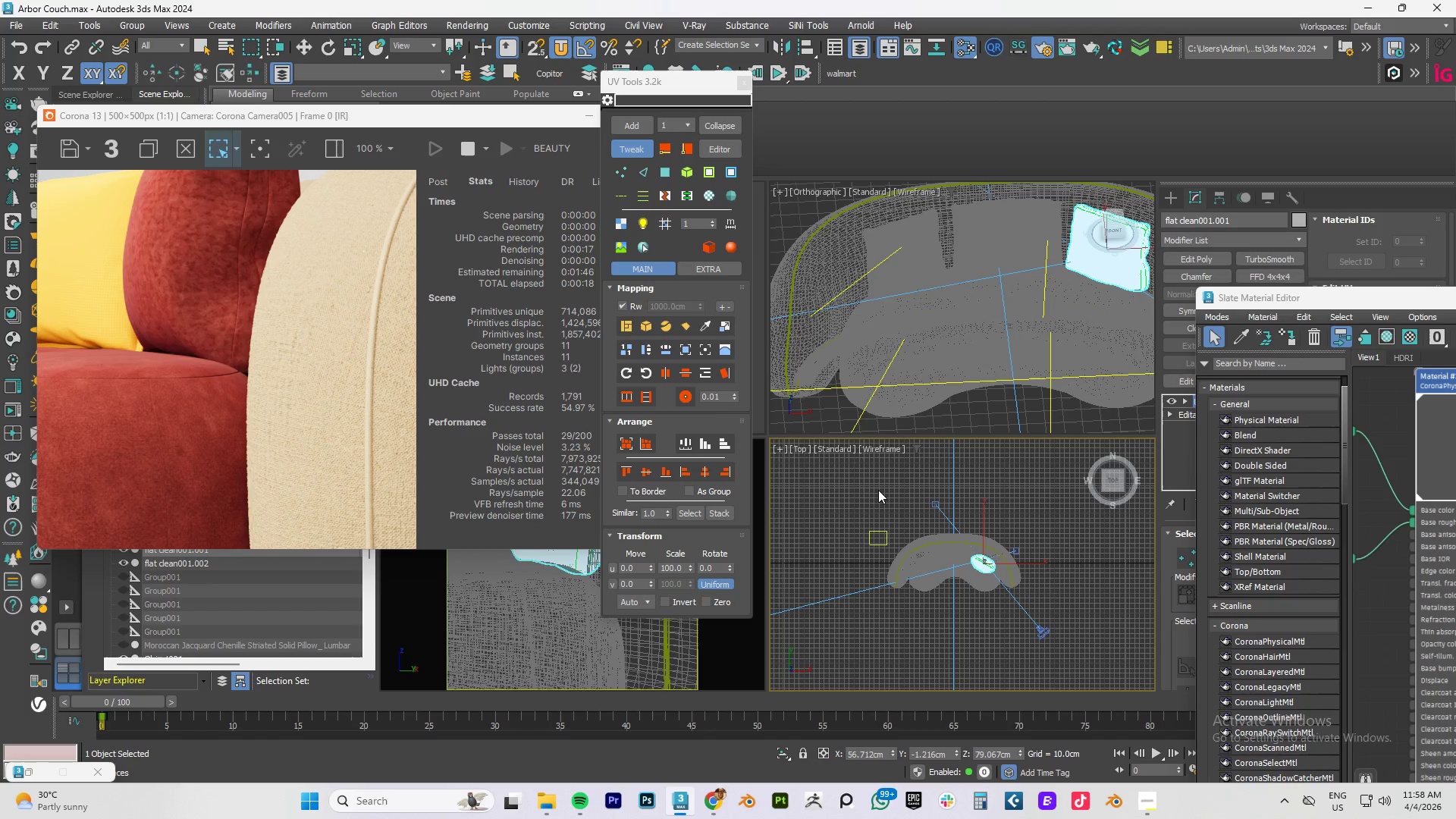 
key(F4)
 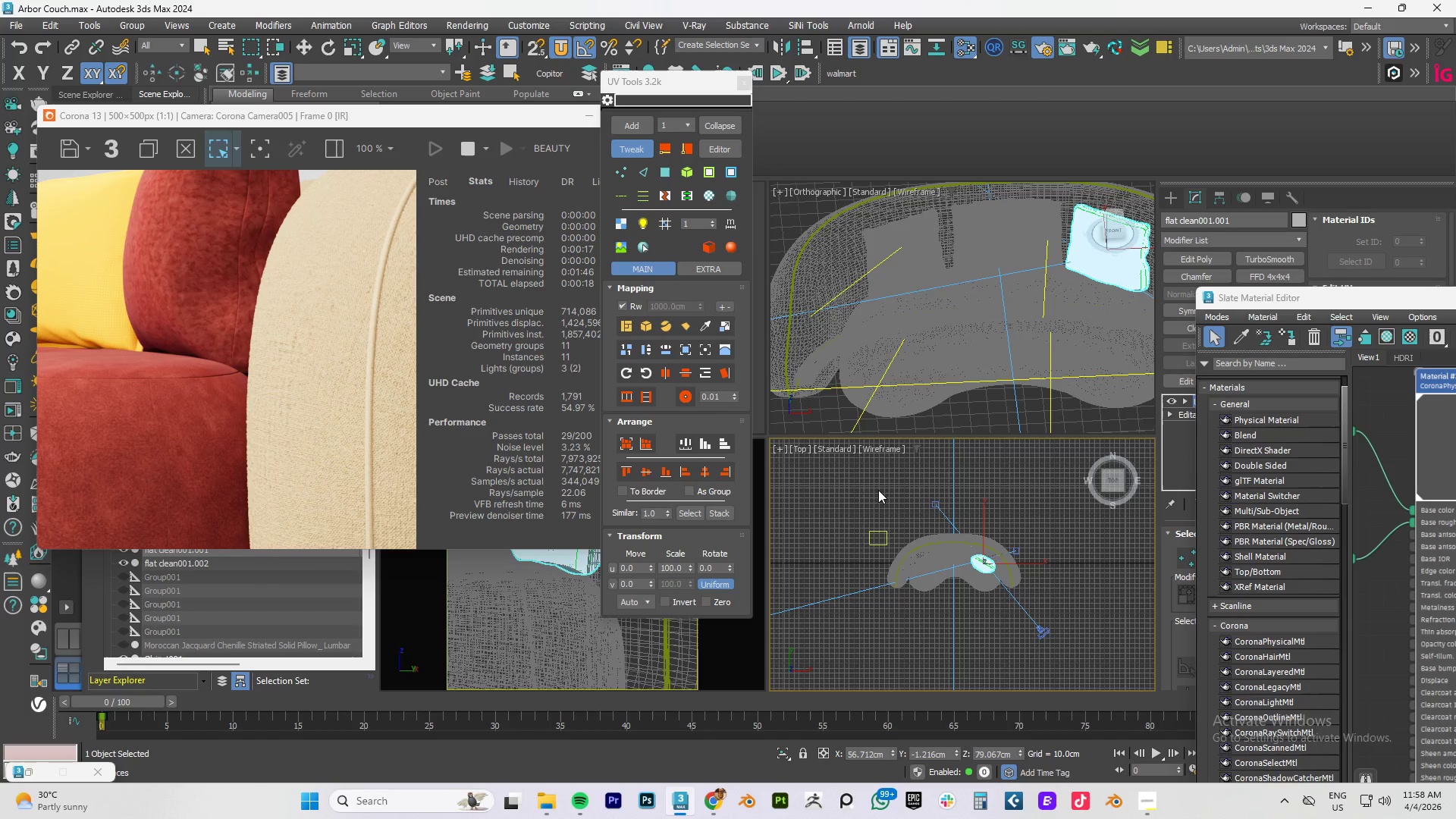 
key(F3)
 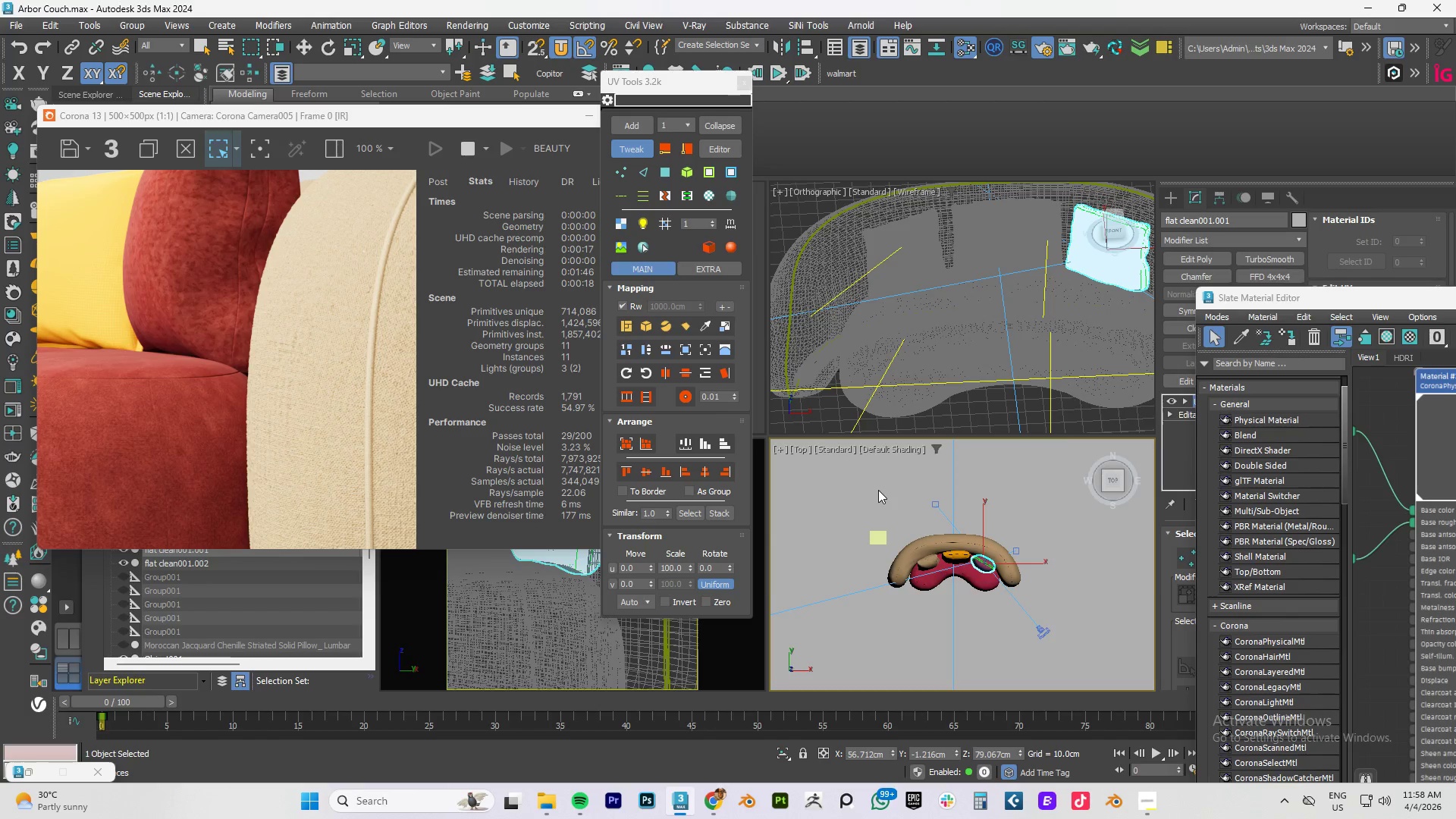 
key(F4)
 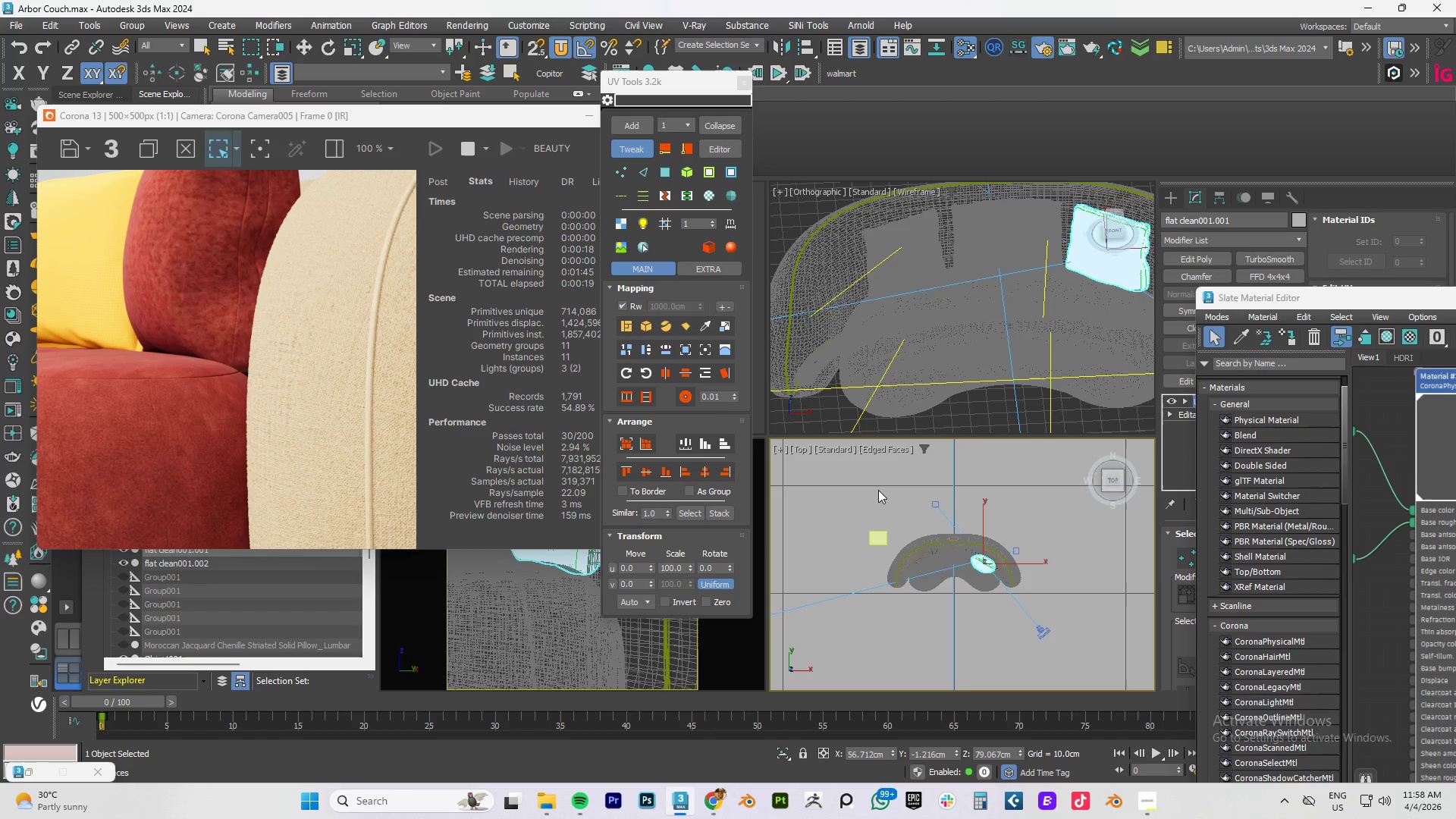 
key(F4)
 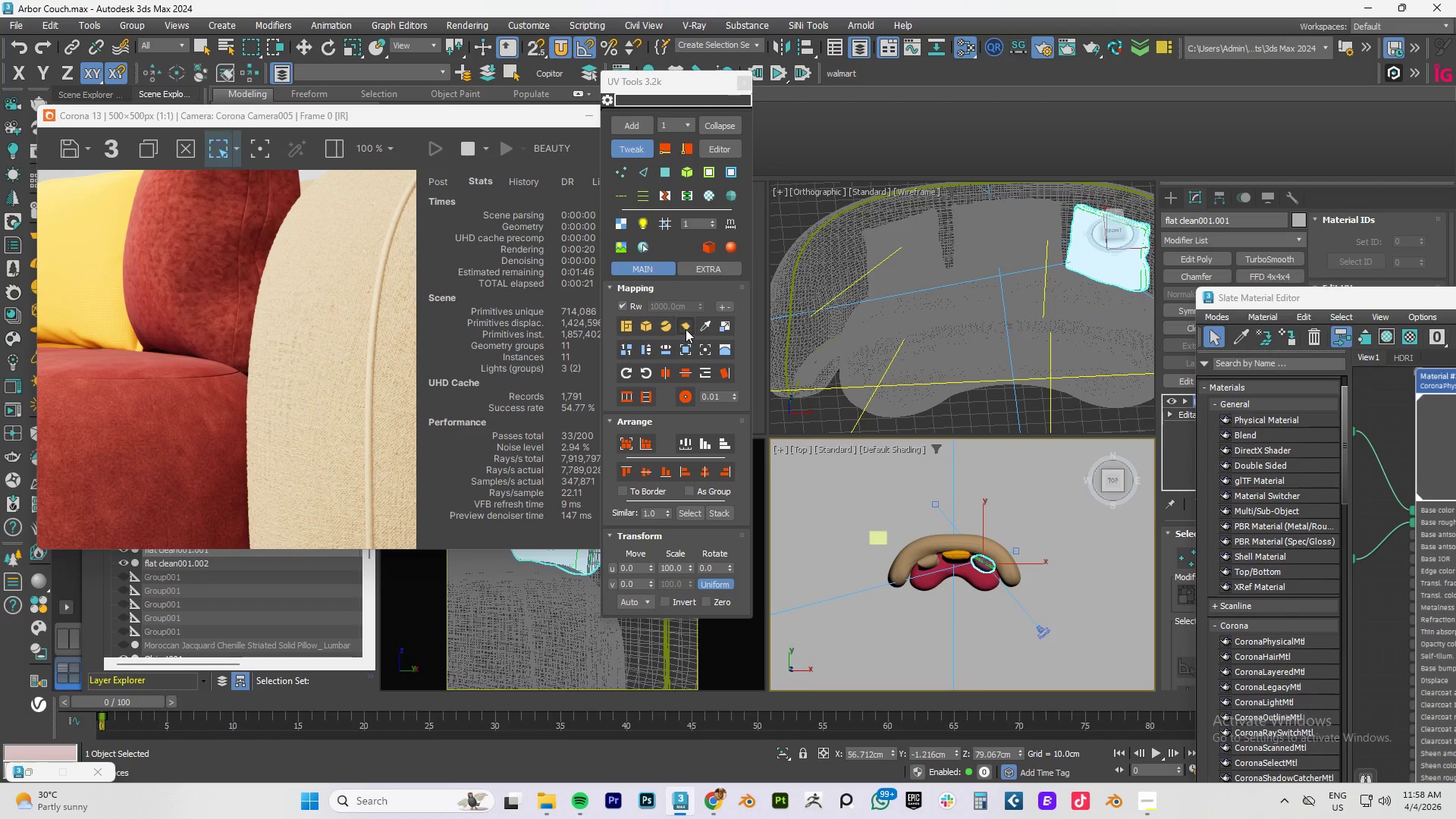 
left_click([703, 325])
 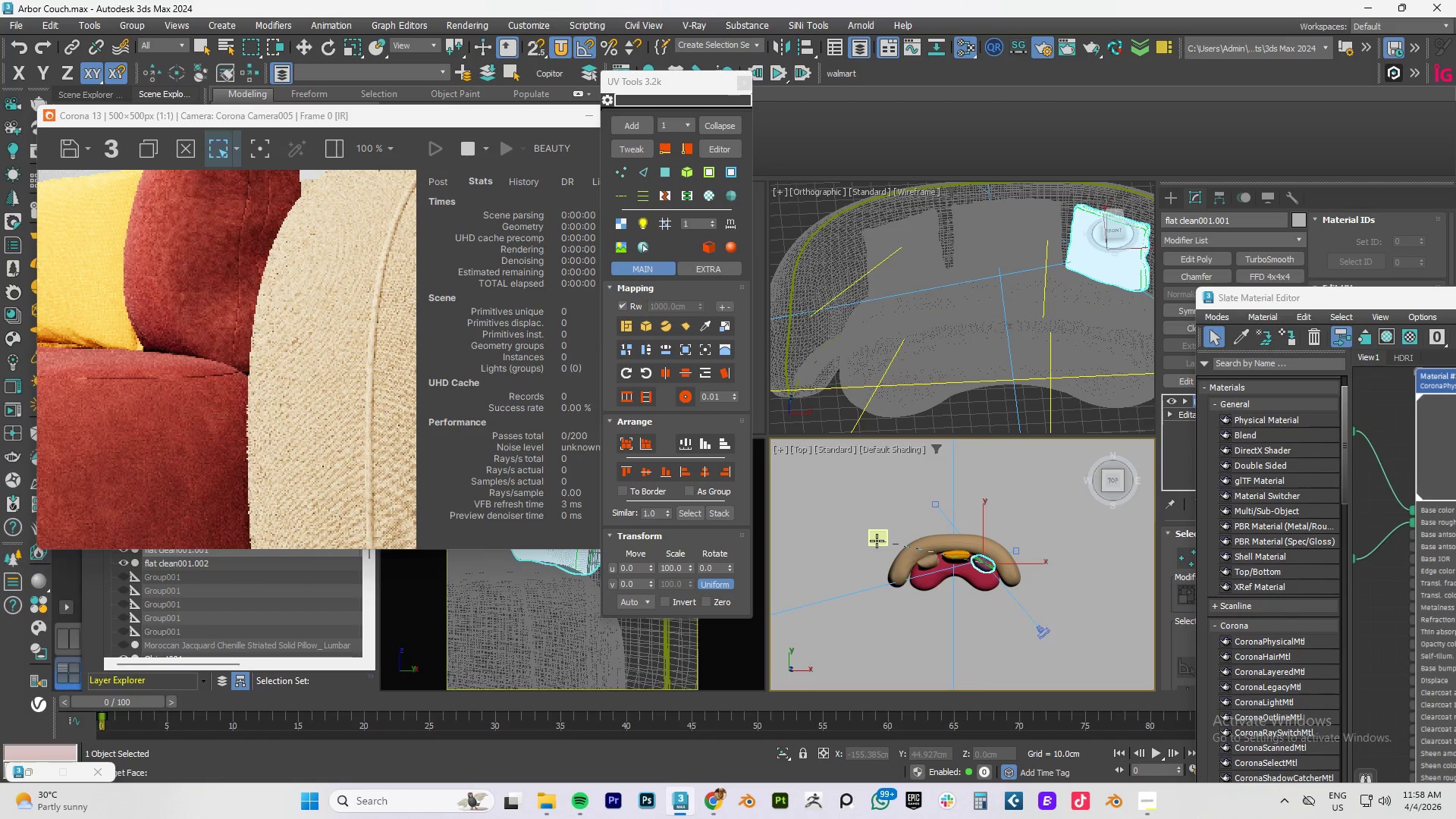 
left_click([877, 541])
 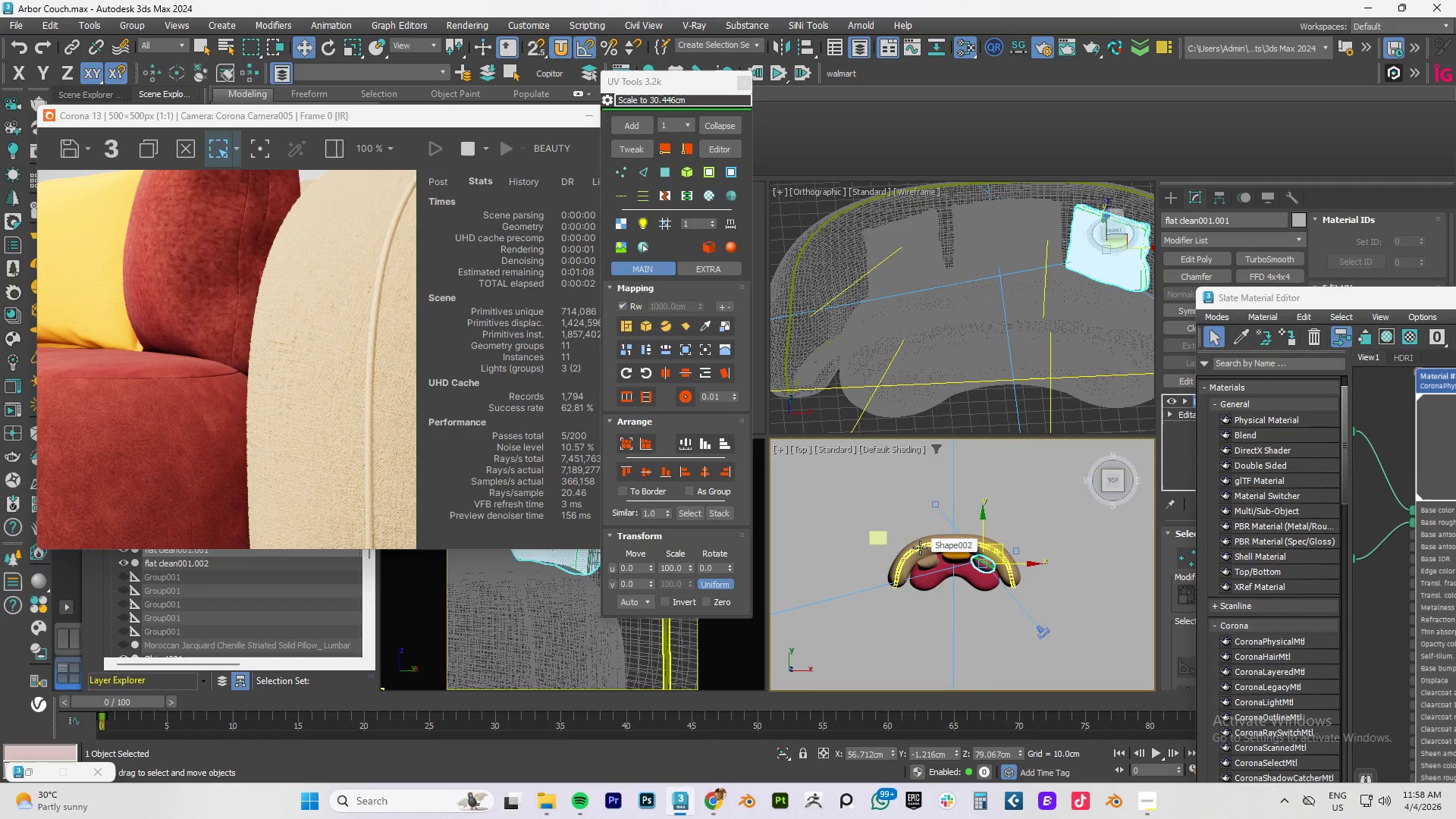 
left_click_drag(start_coordinate=[1353, 301], to_coordinate=[956, 137])
 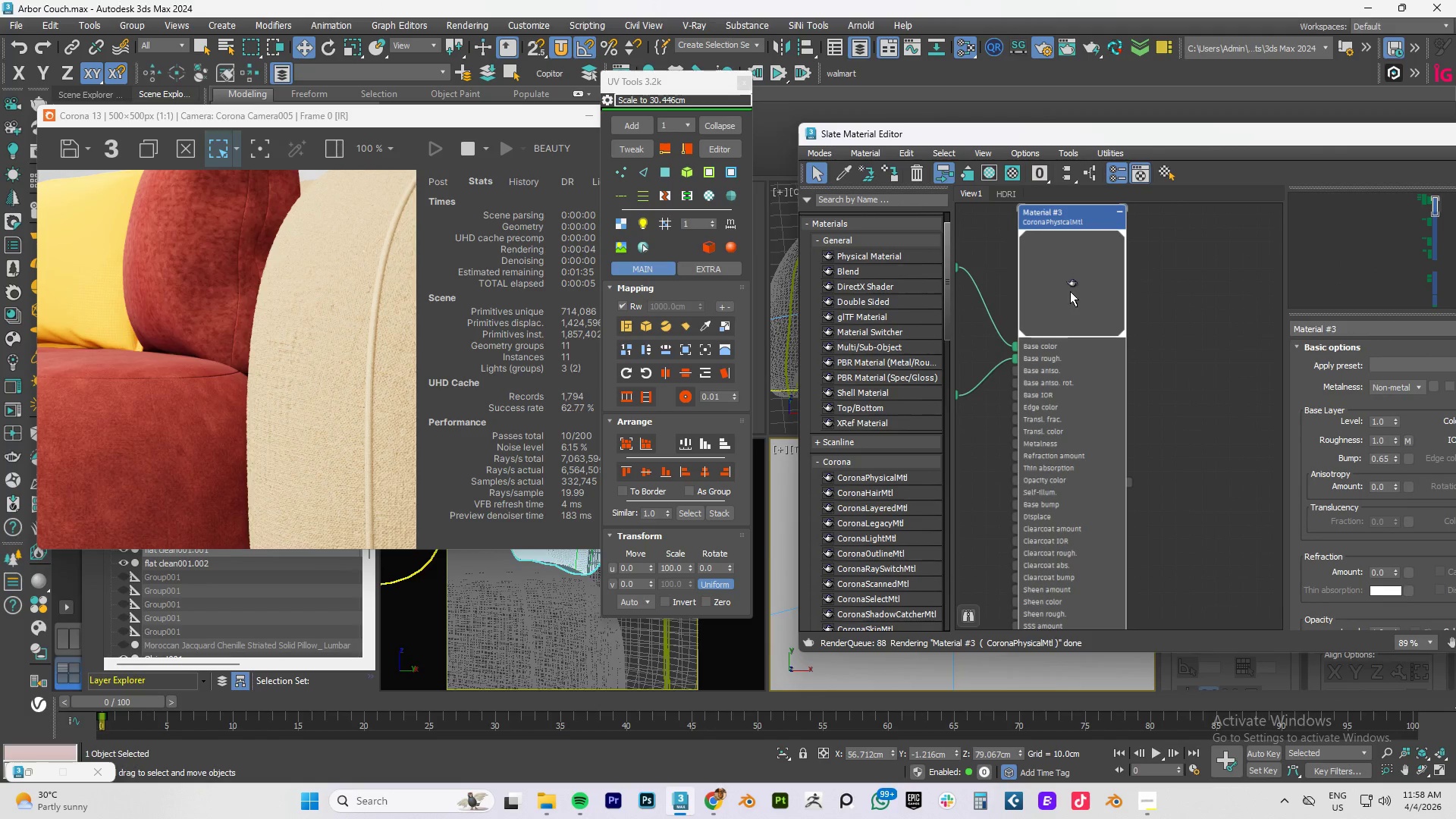 
right_click([1070, 291])
 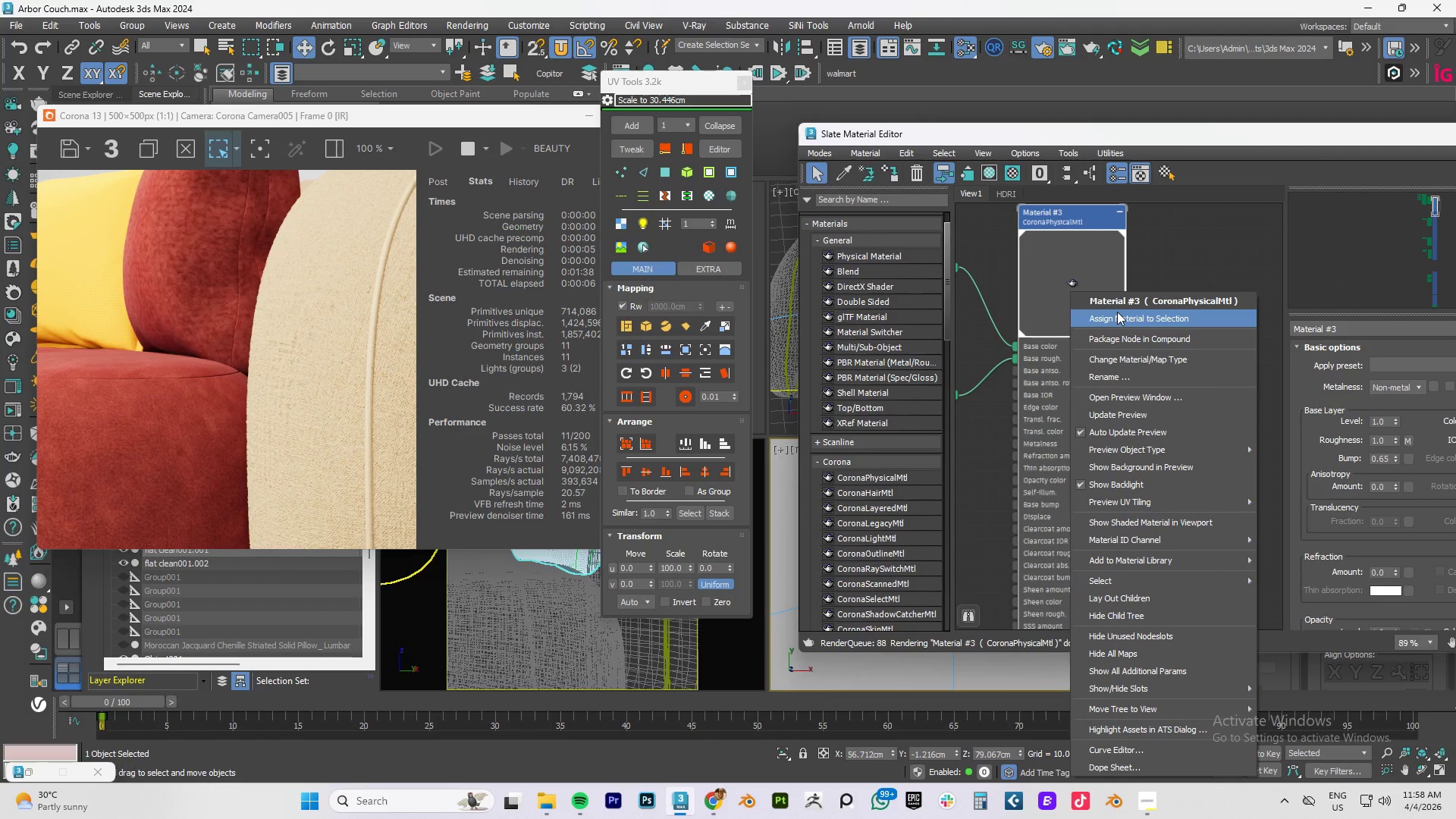 
left_click([1117, 312])
 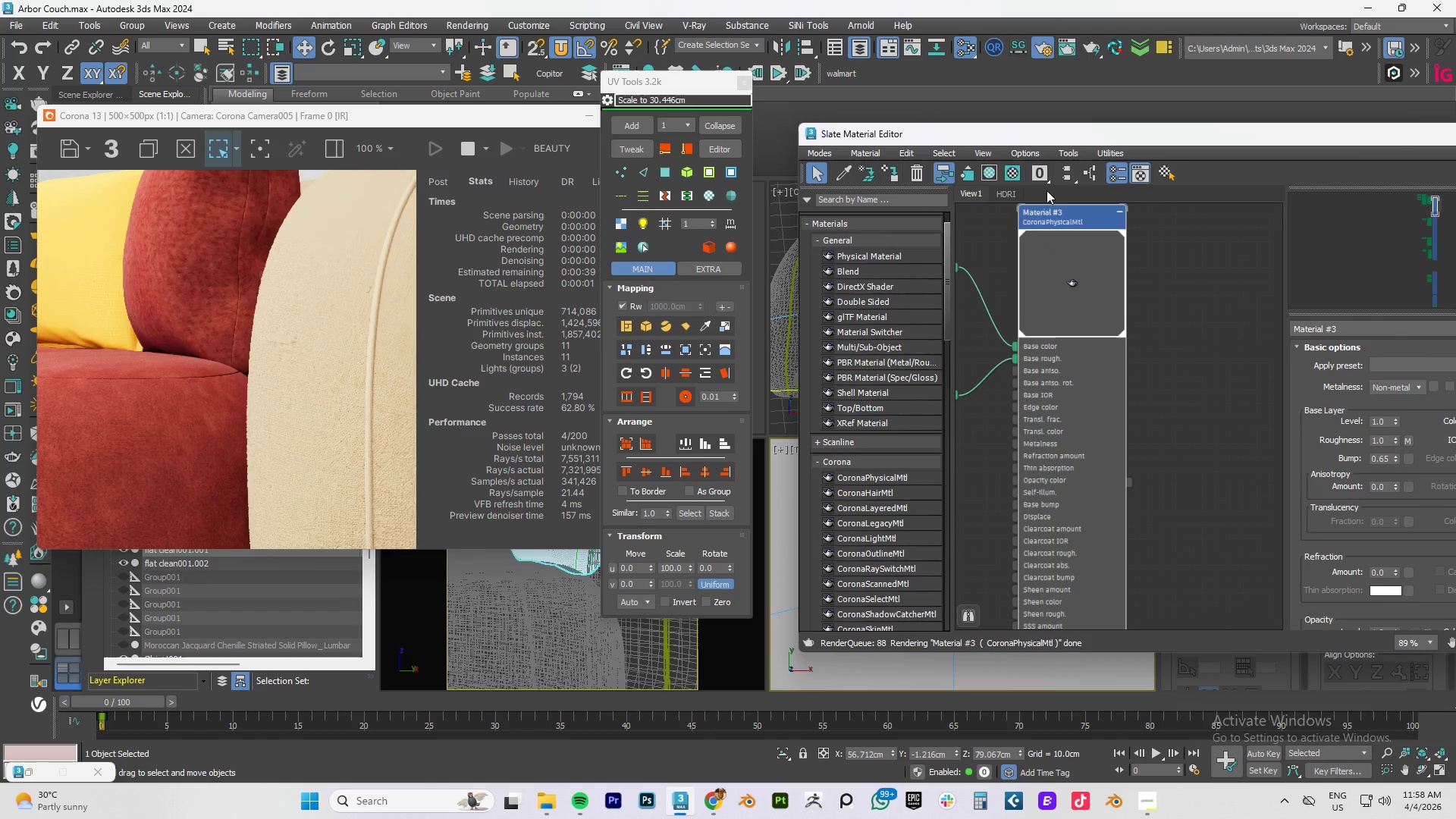 
left_click_drag(start_coordinate=[1013, 138], to_coordinate=[1288, 137])
 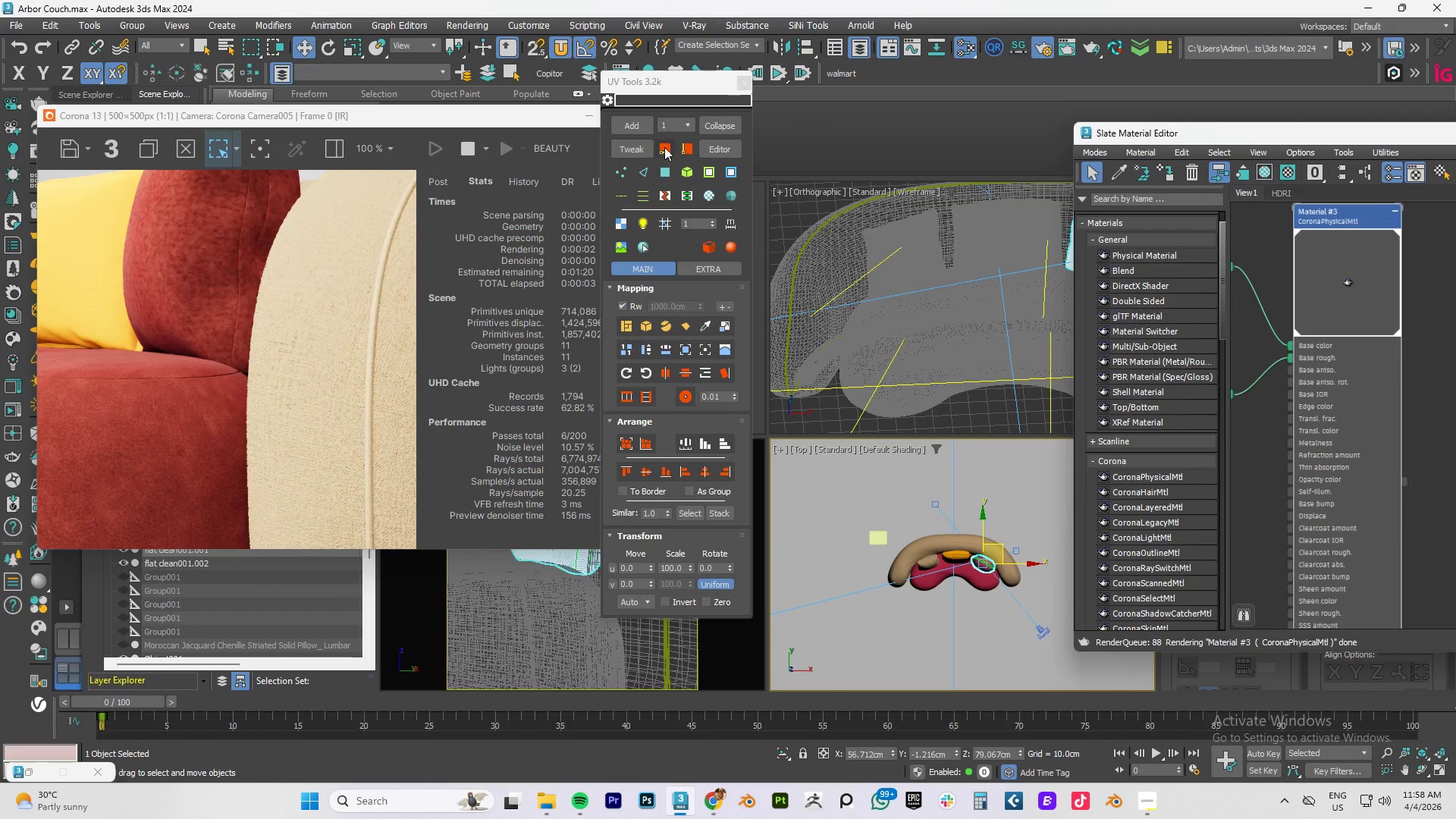 
left_click([632, 147])
 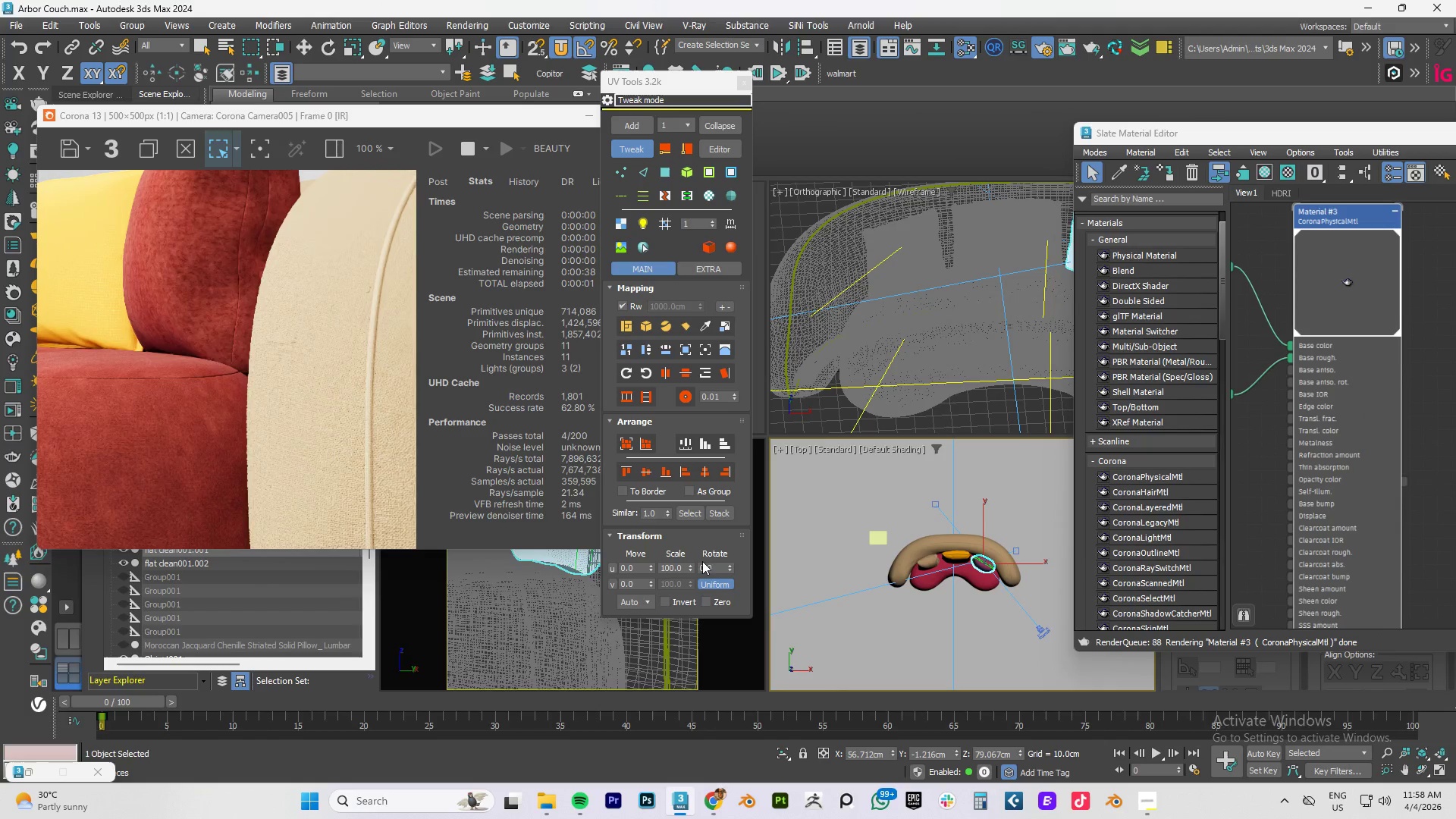 
left_click_drag(start_coordinate=[689, 568], to_coordinate=[598, 419])
 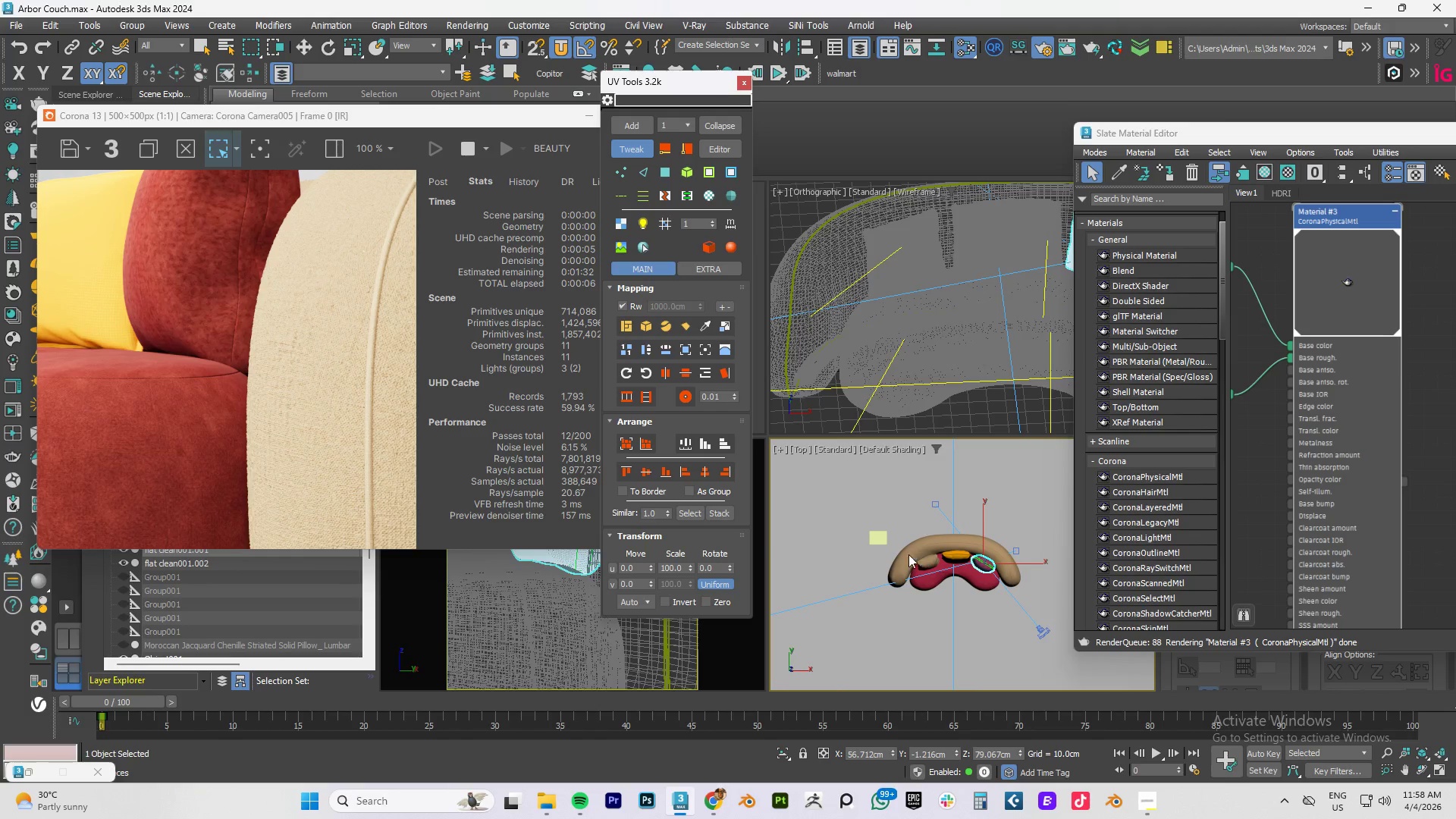 
mouse_move([906, 560])
 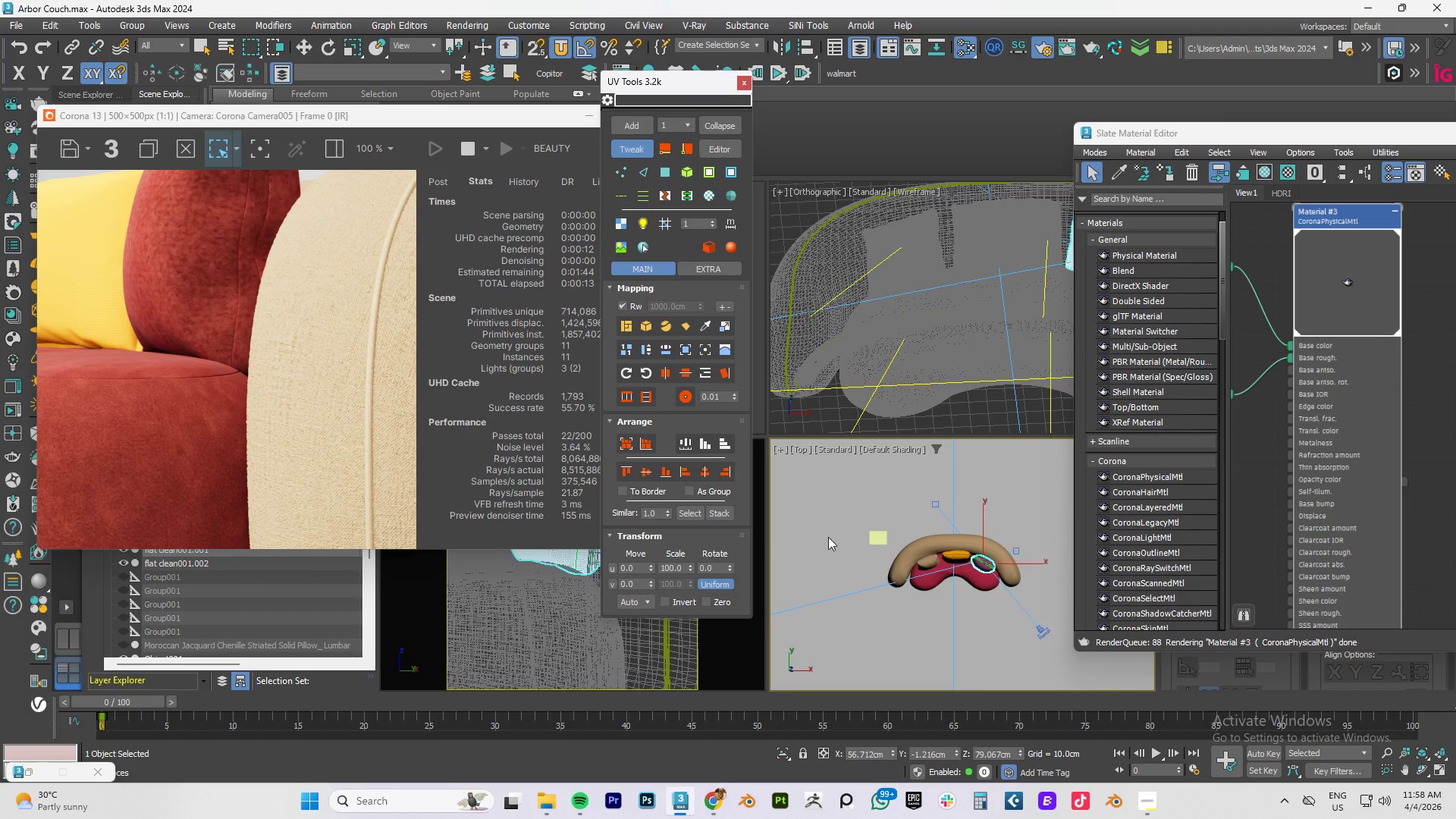 
wait(5.63)
 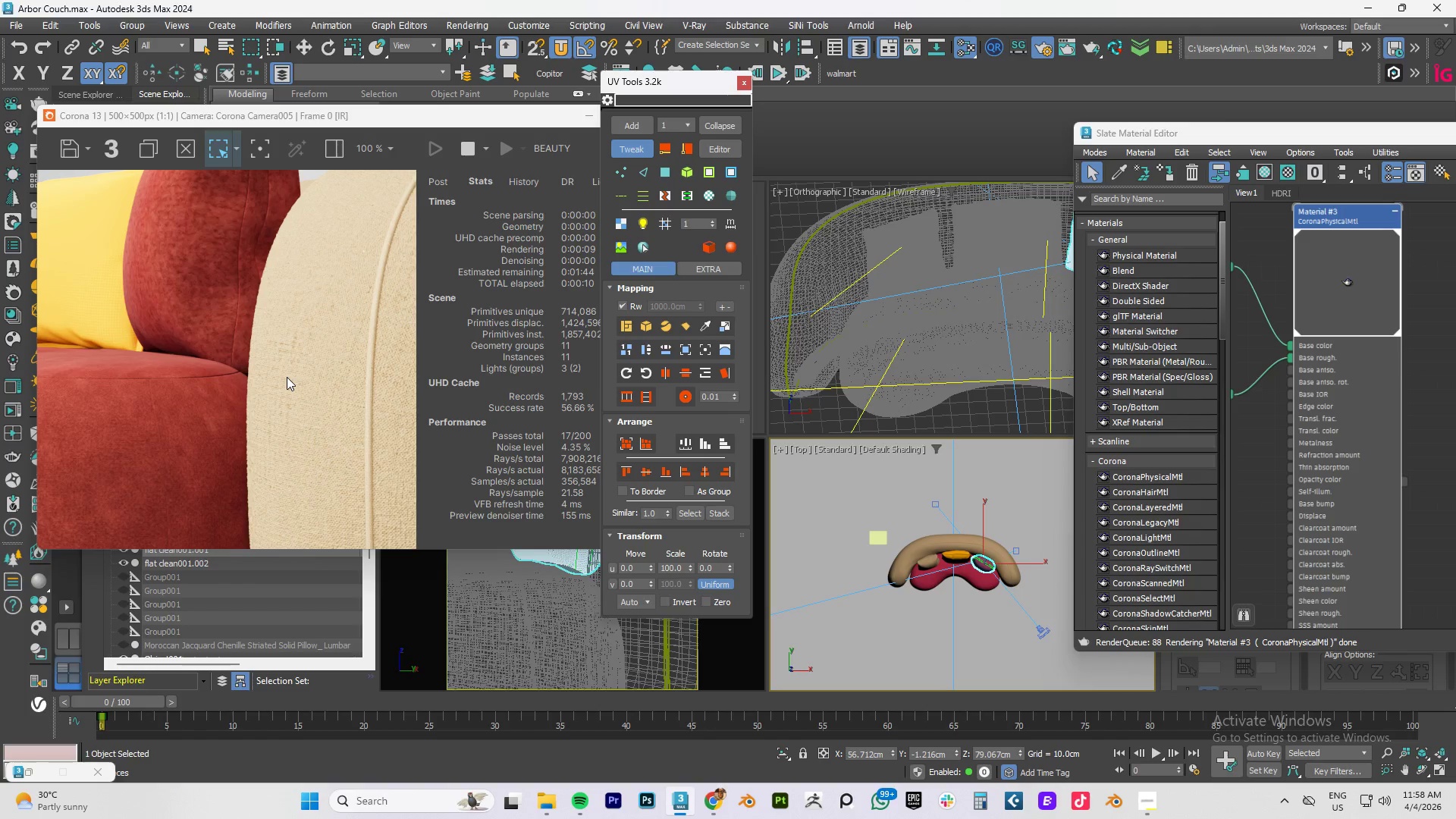 
left_click([1039, 632])
 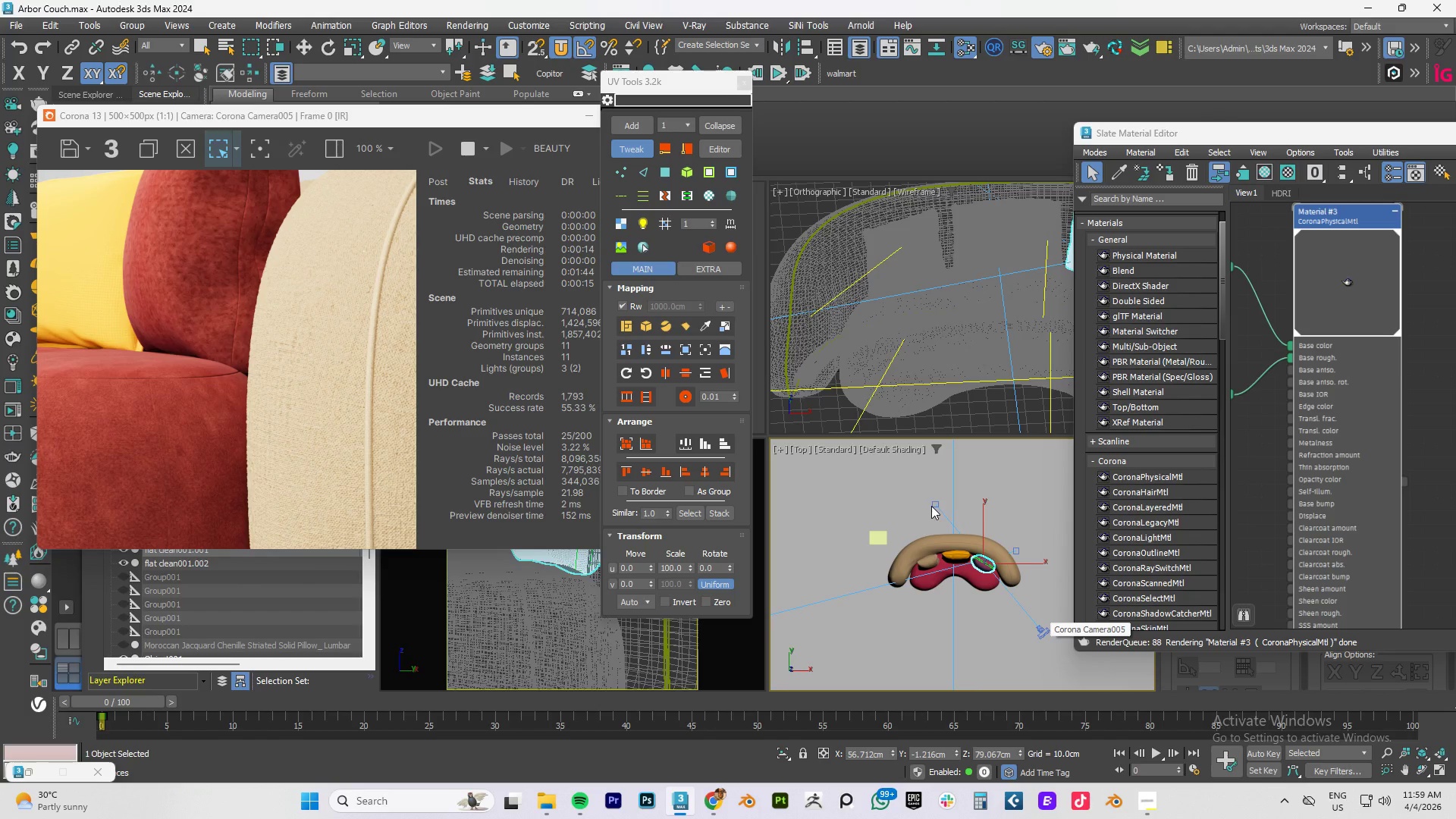 
key(W)
 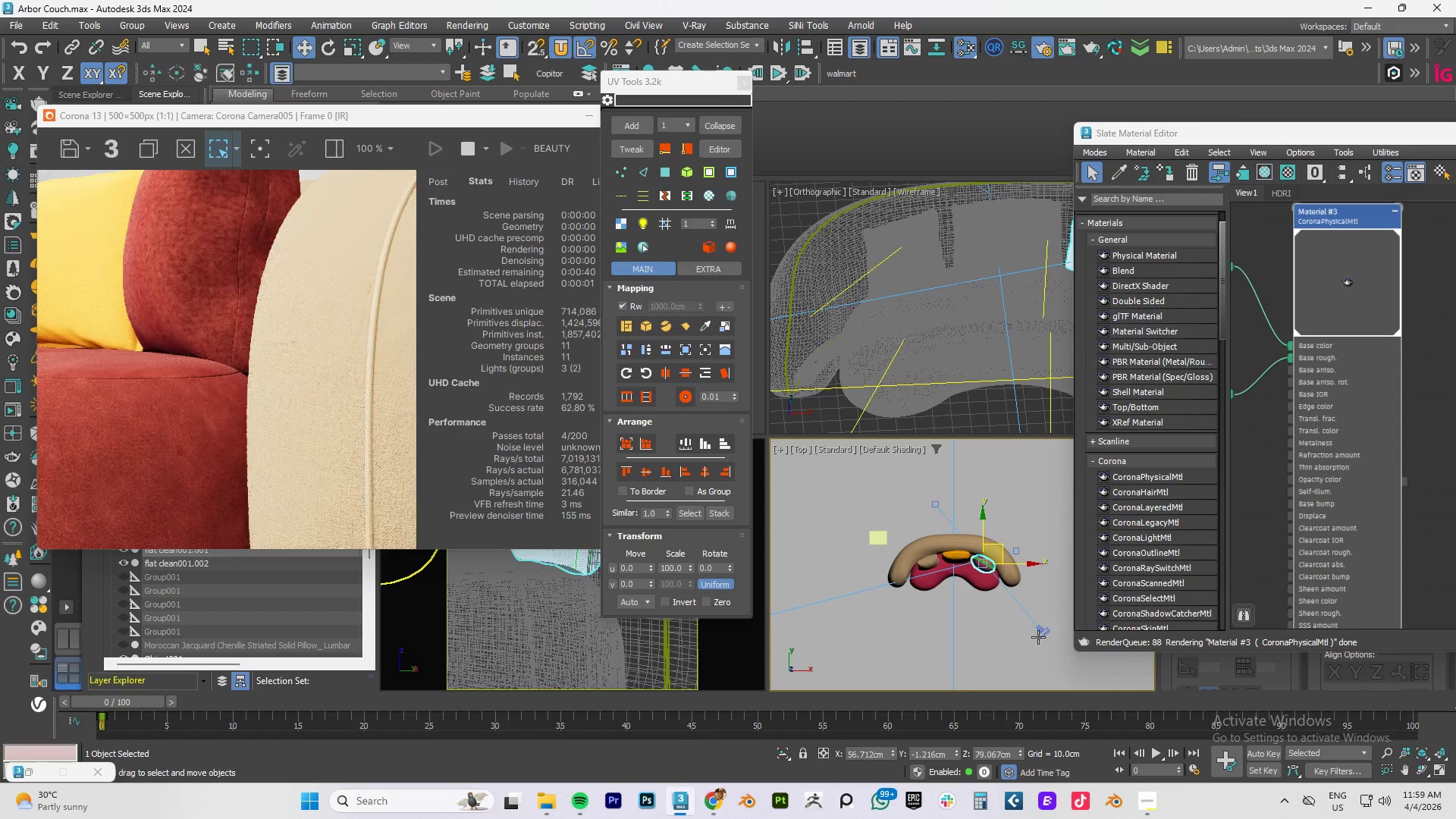 
left_click([1043, 637])
 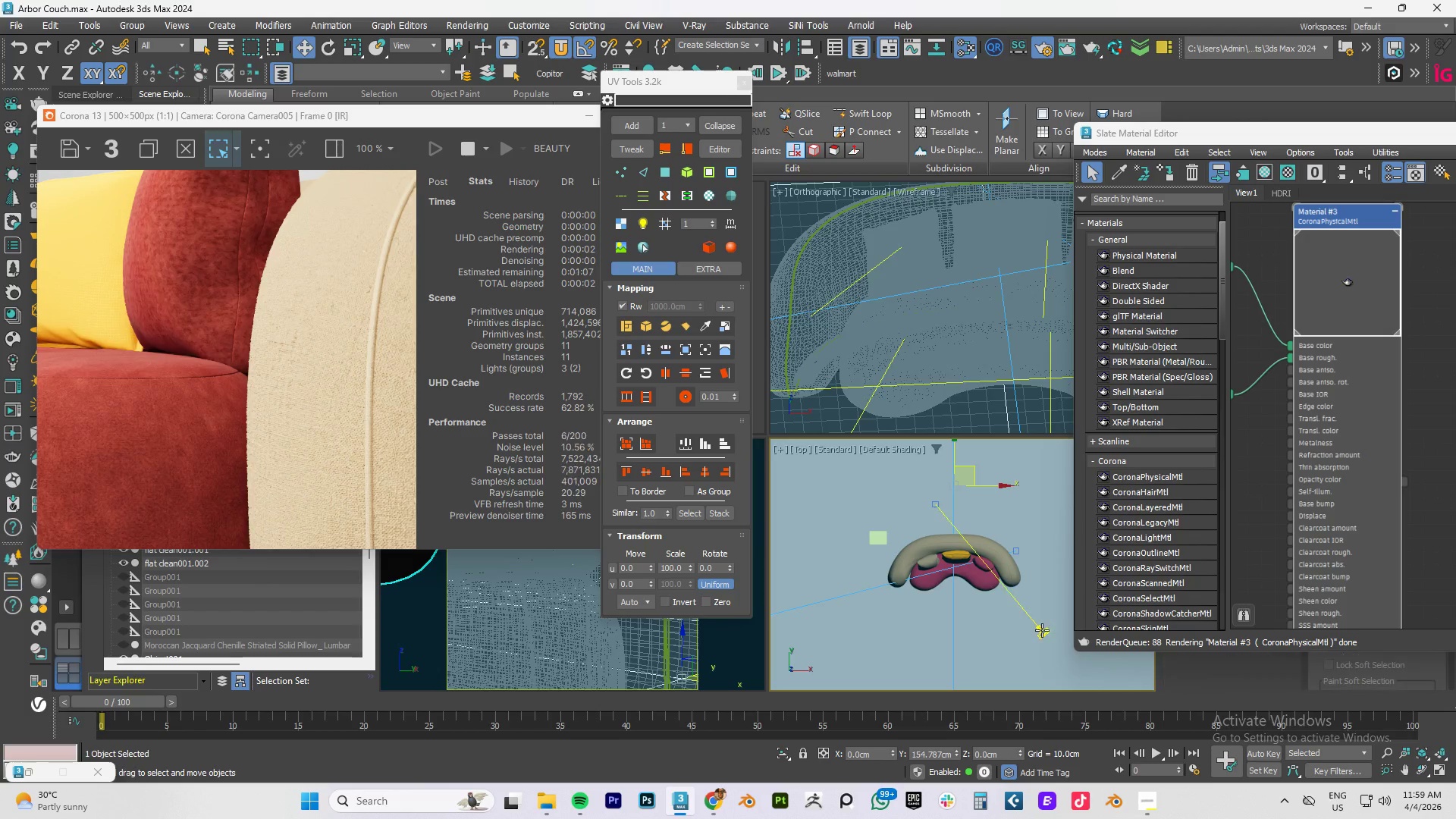 
left_click([1042, 630])
 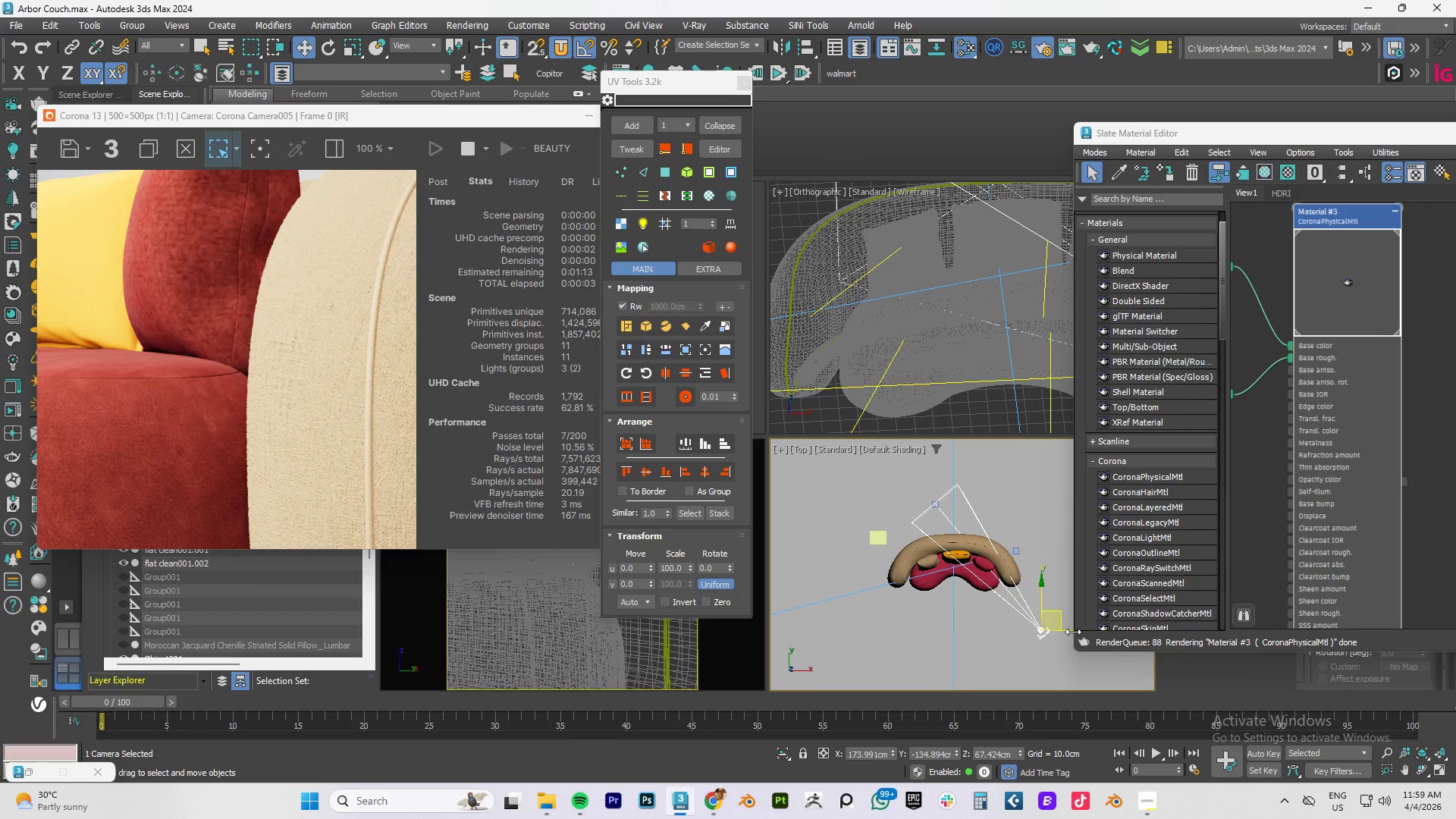 
left_click_drag(start_coordinate=[1069, 632], to_coordinate=[1041, 632])
 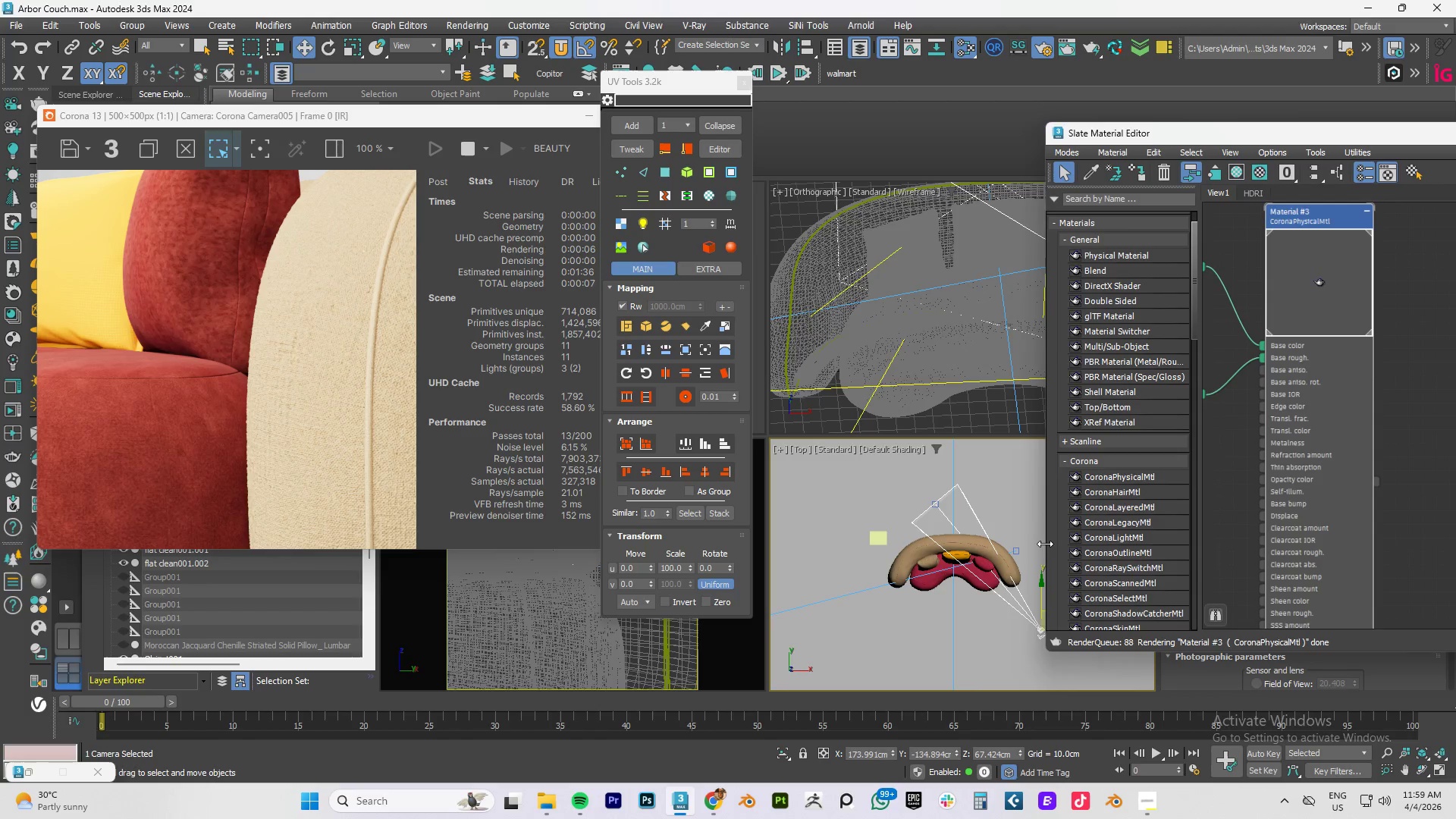 
left_click_drag(start_coordinate=[1045, 541], to_coordinate=[1140, 534])
 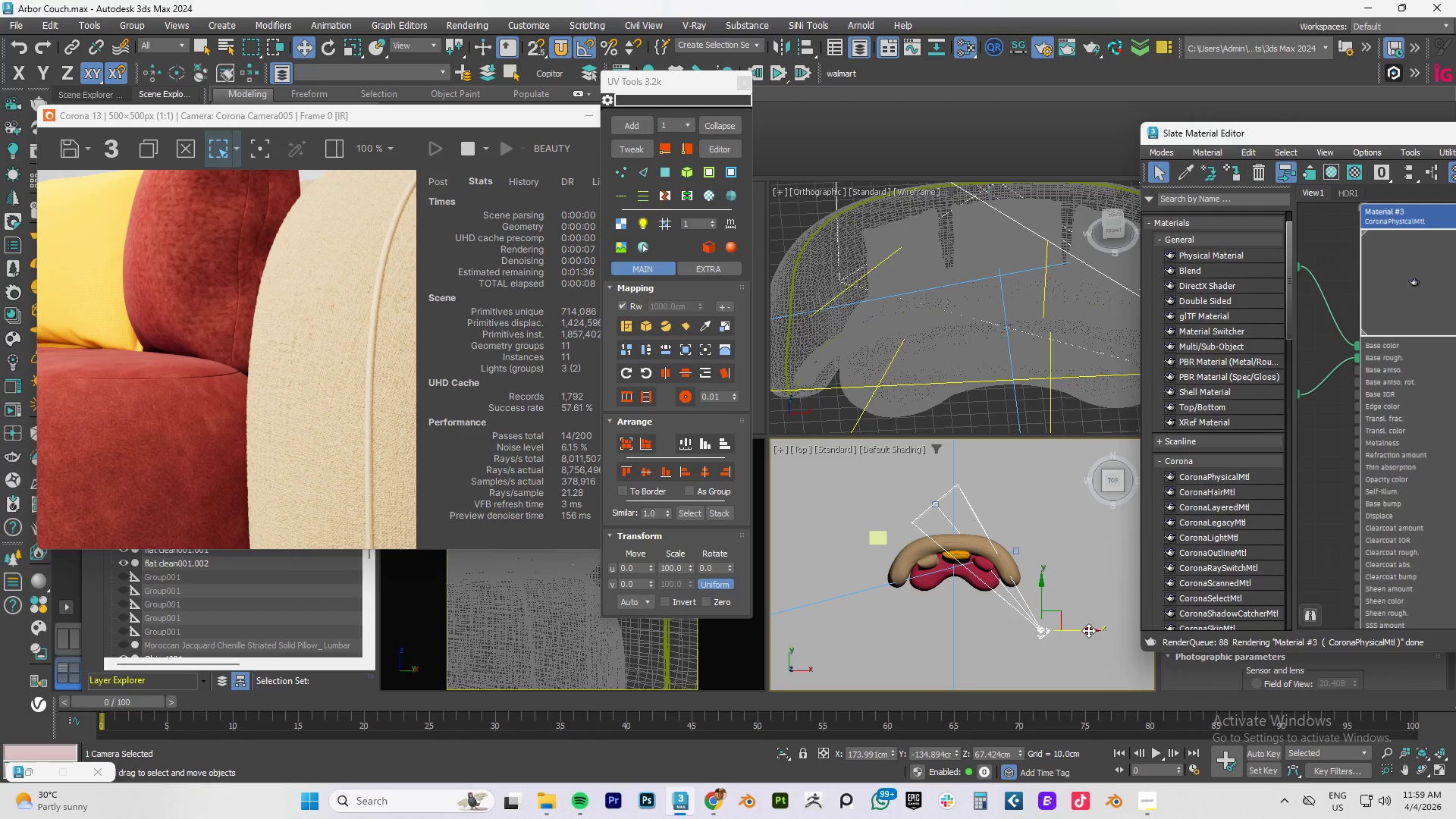 
left_click_drag(start_coordinate=[1088, 630], to_coordinate=[949, 640])
 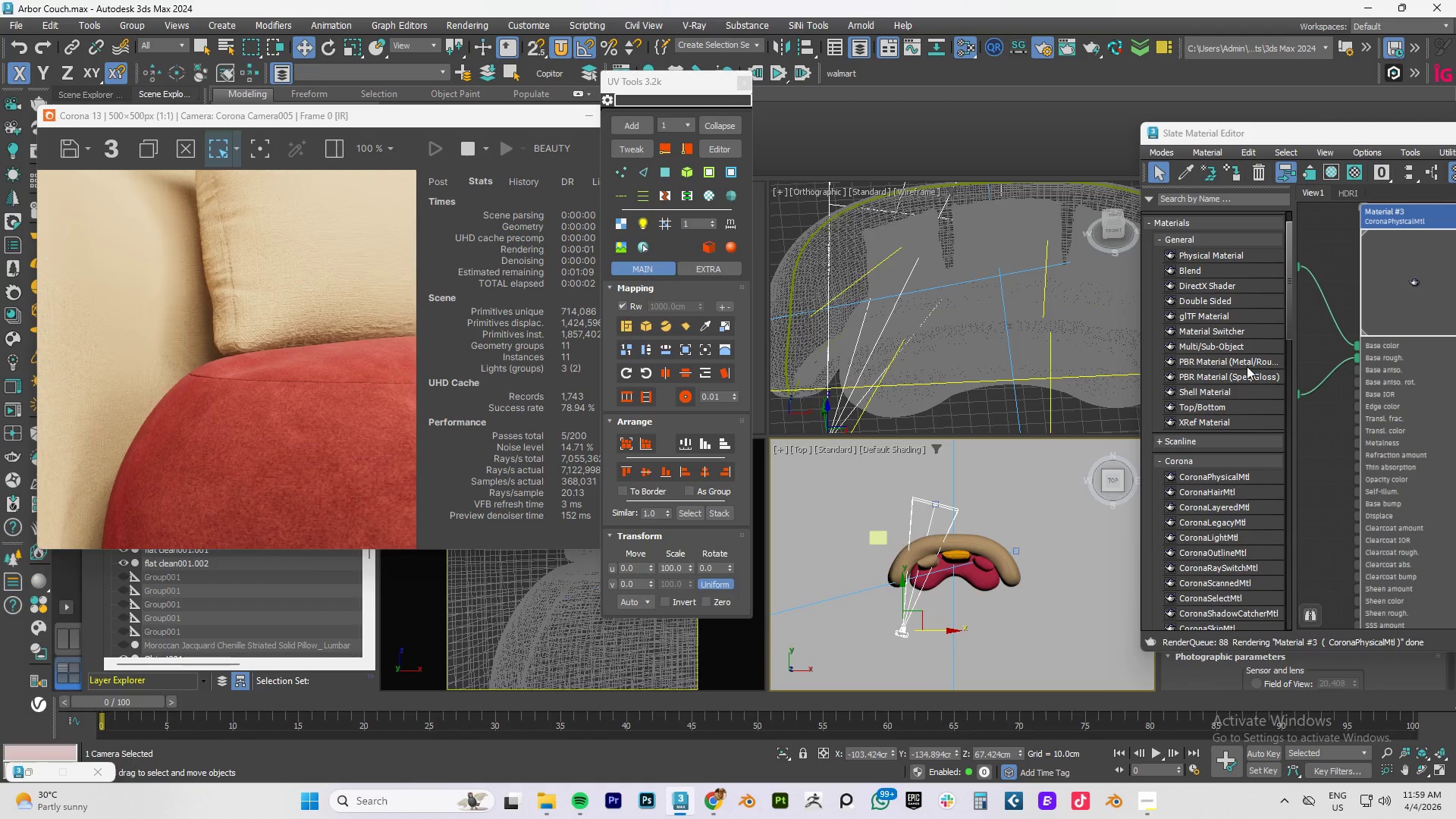 
left_click_drag(start_coordinate=[1351, 135], to_coordinate=[1096, 107])
 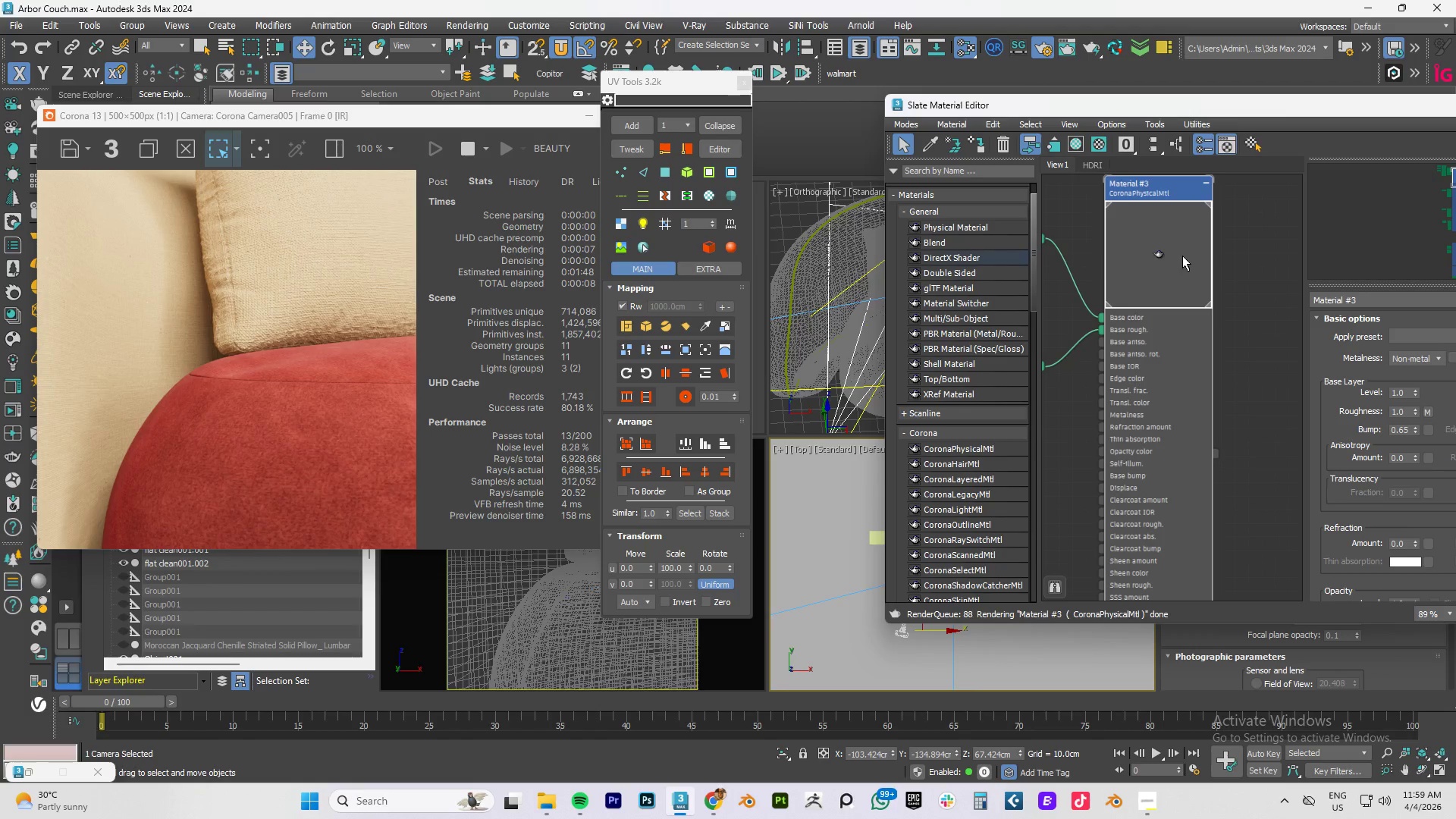 
wait(6.34)
 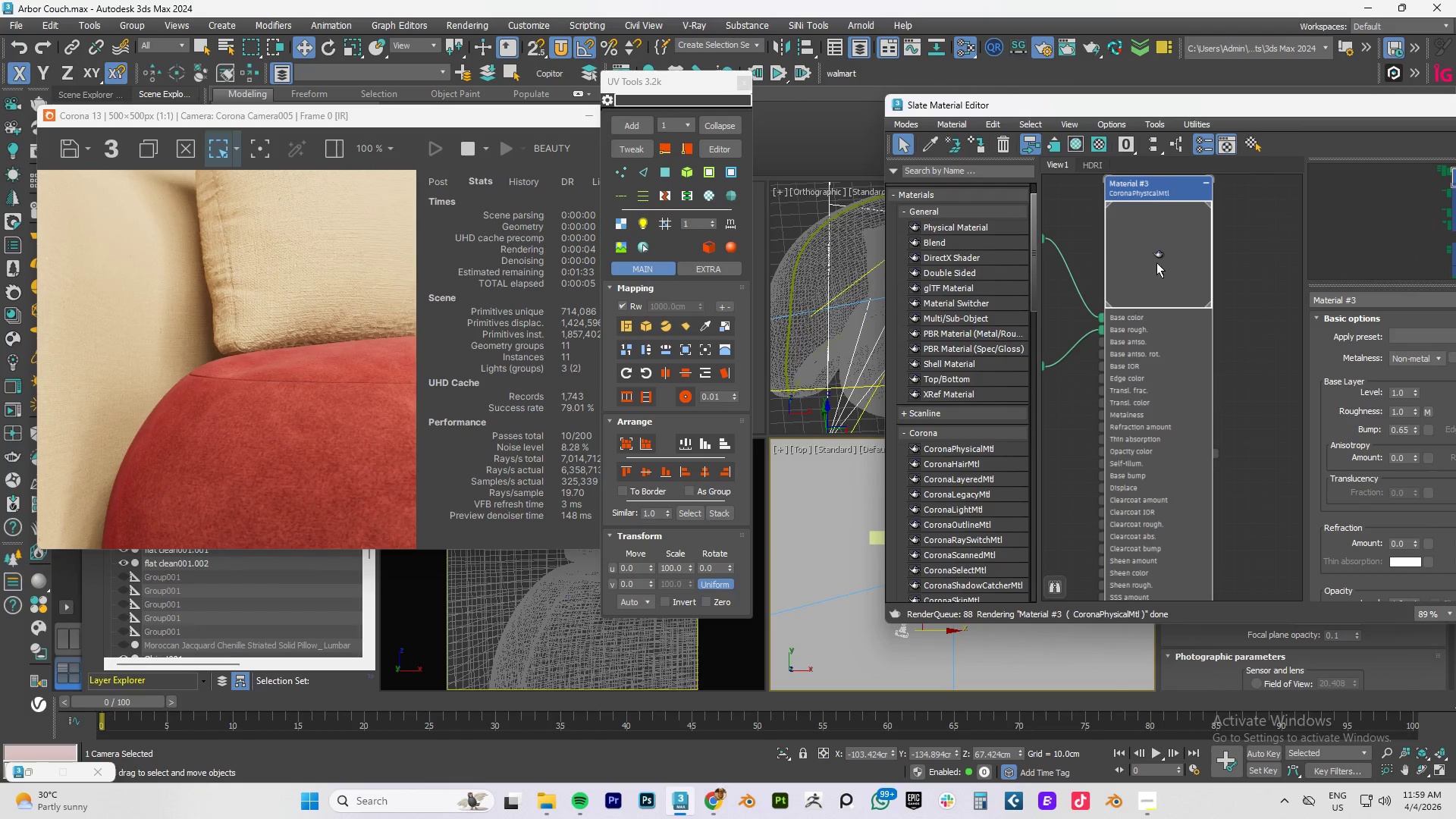 
left_click([923, 146])
 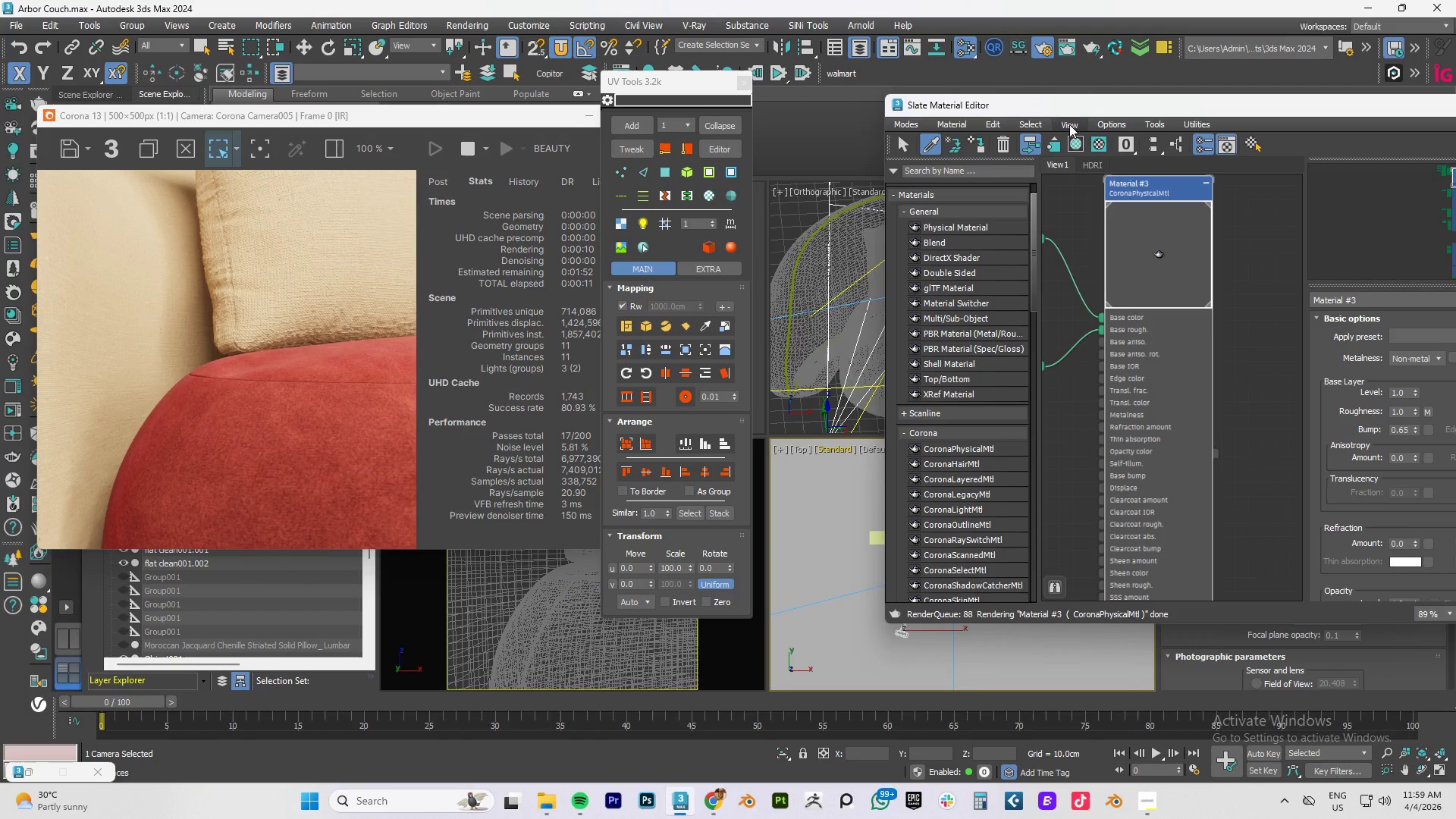 
left_click_drag(start_coordinate=[1062, 104], to_coordinate=[1302, 104])
 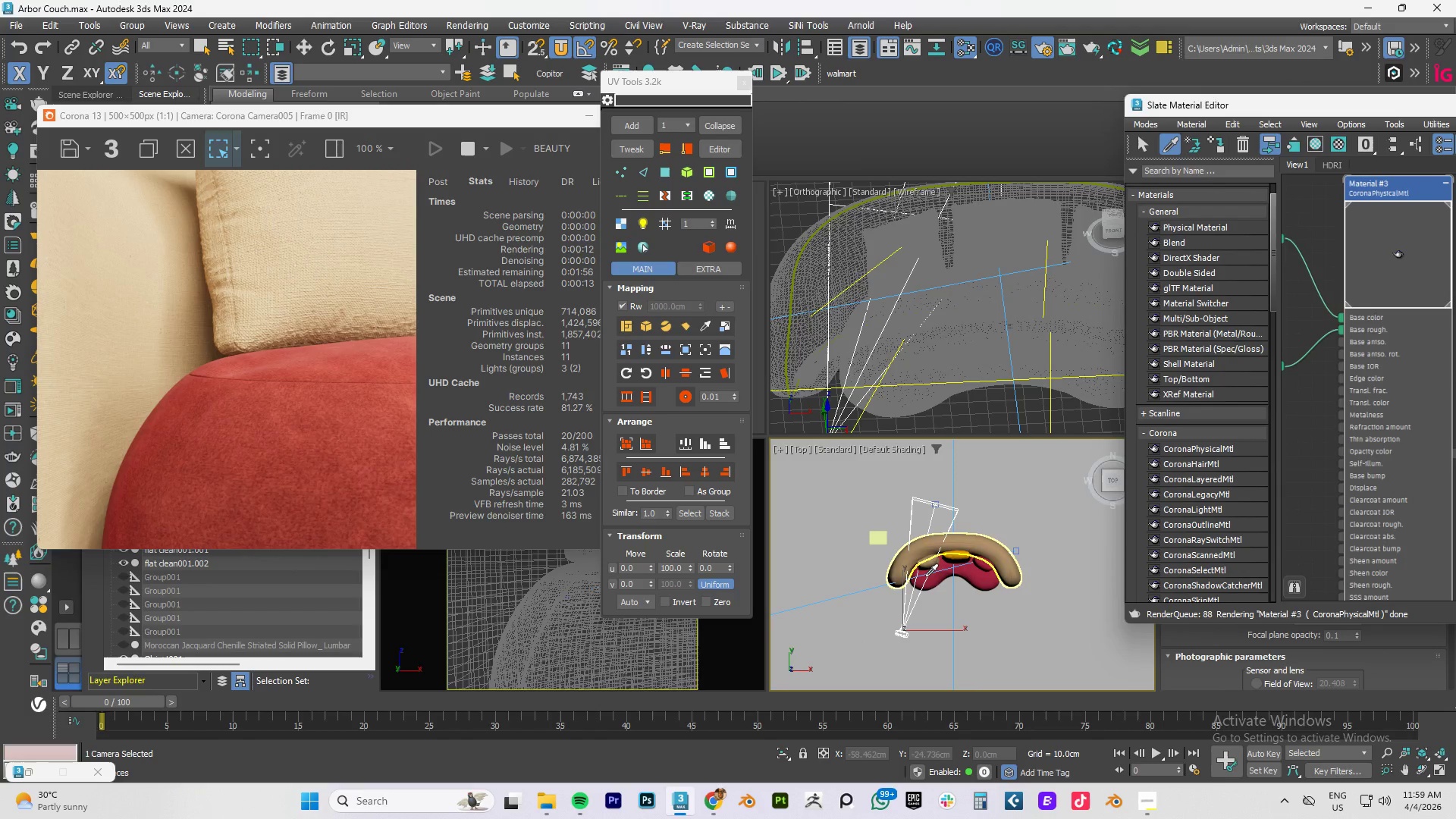 
scroll: coordinate [928, 562], scroll_direction: up, amount: 5.0
 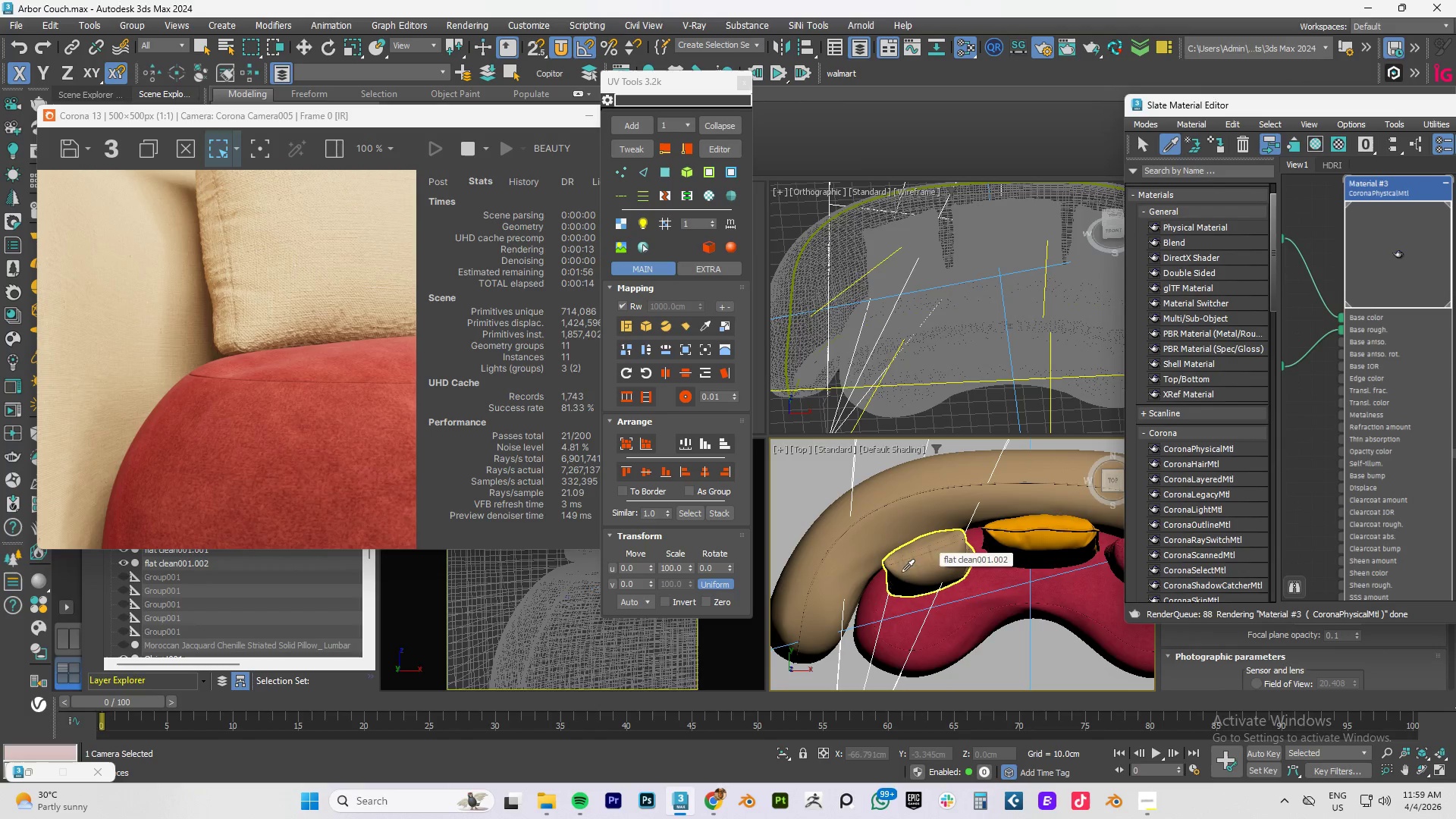 
left_click([915, 562])
 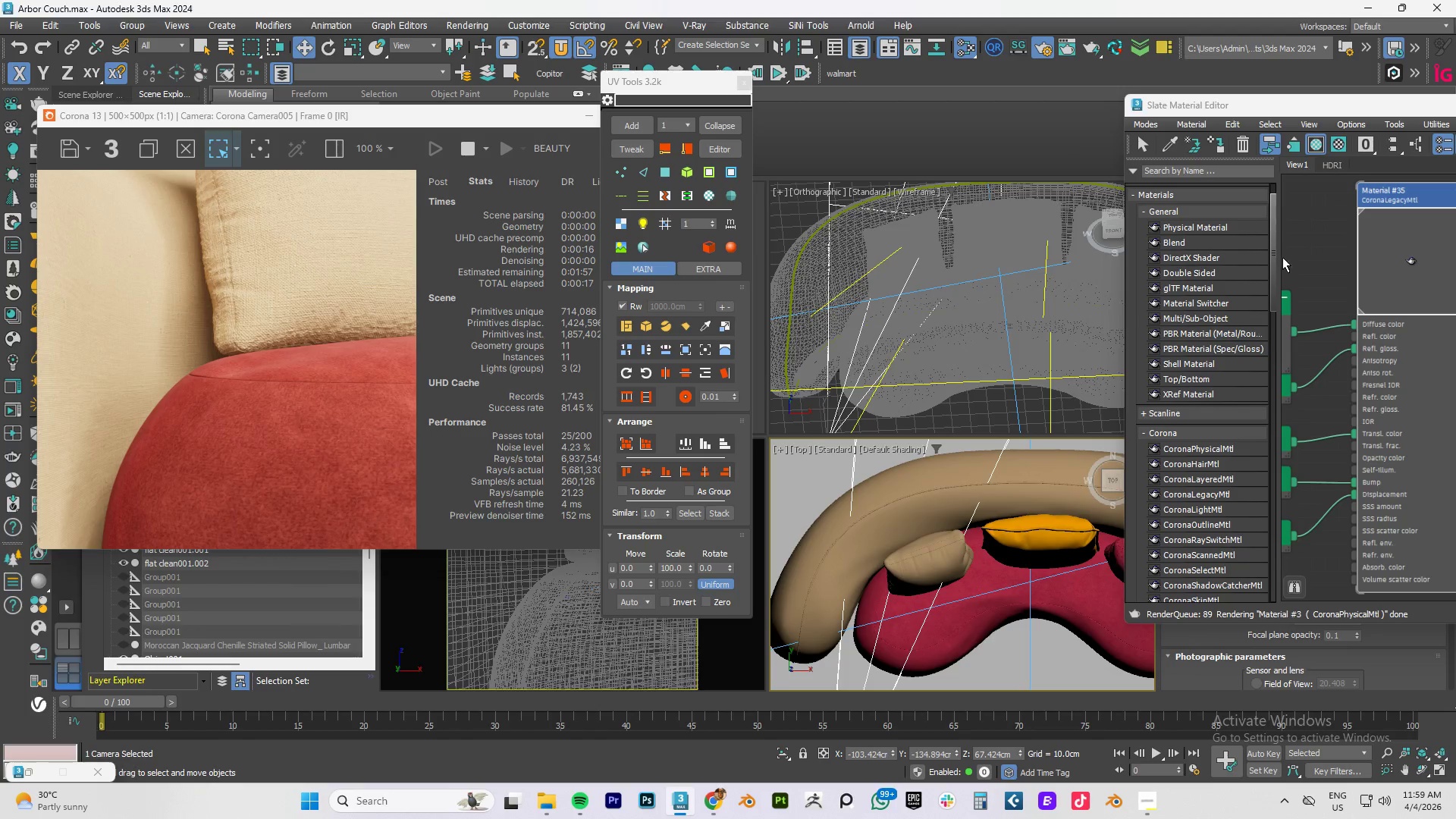 
left_click_drag(start_coordinate=[1401, 193], to_coordinate=[1392, 194])
 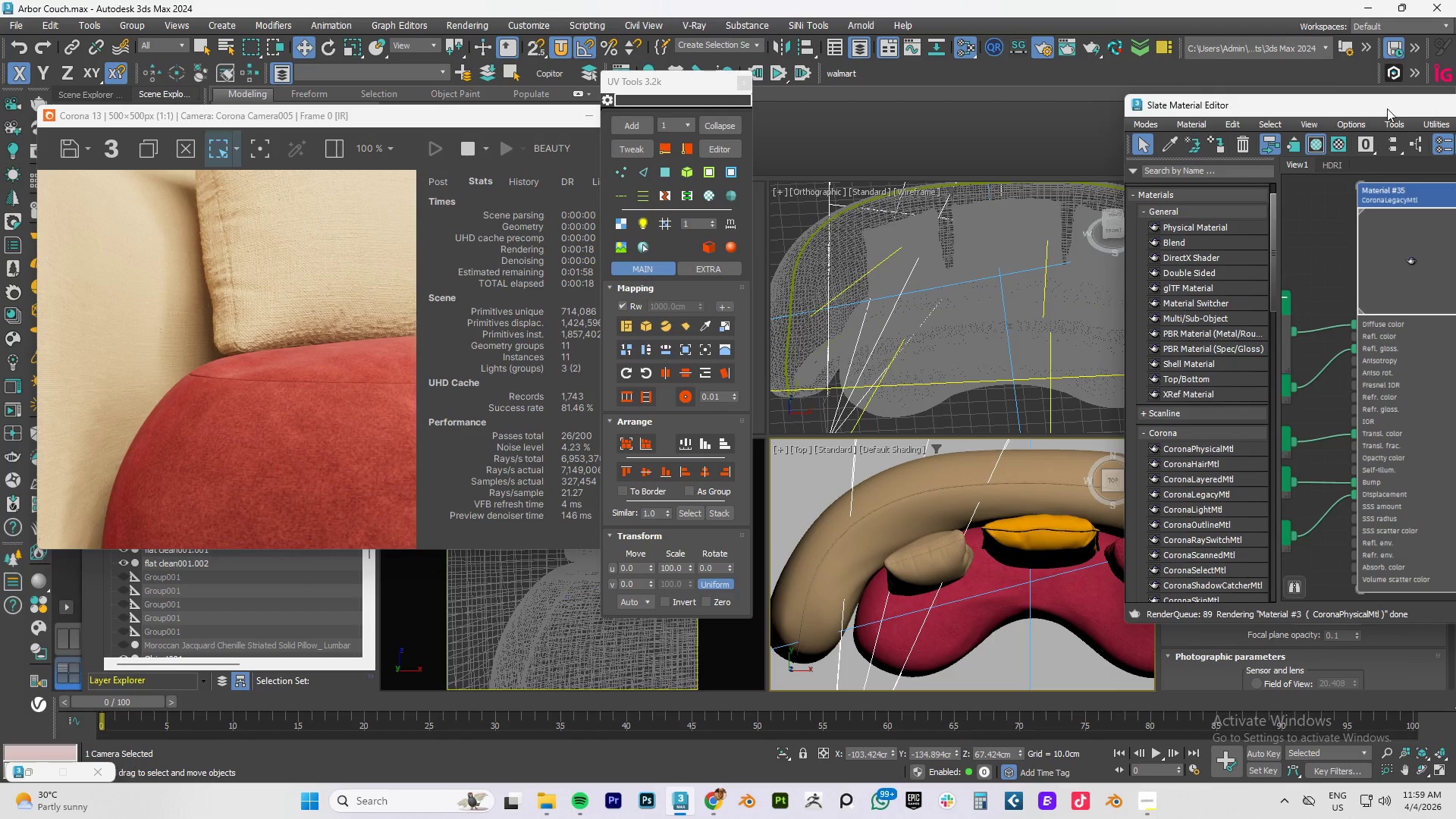 
left_click_drag(start_coordinate=[1387, 108], to_coordinate=[1018, 67])
 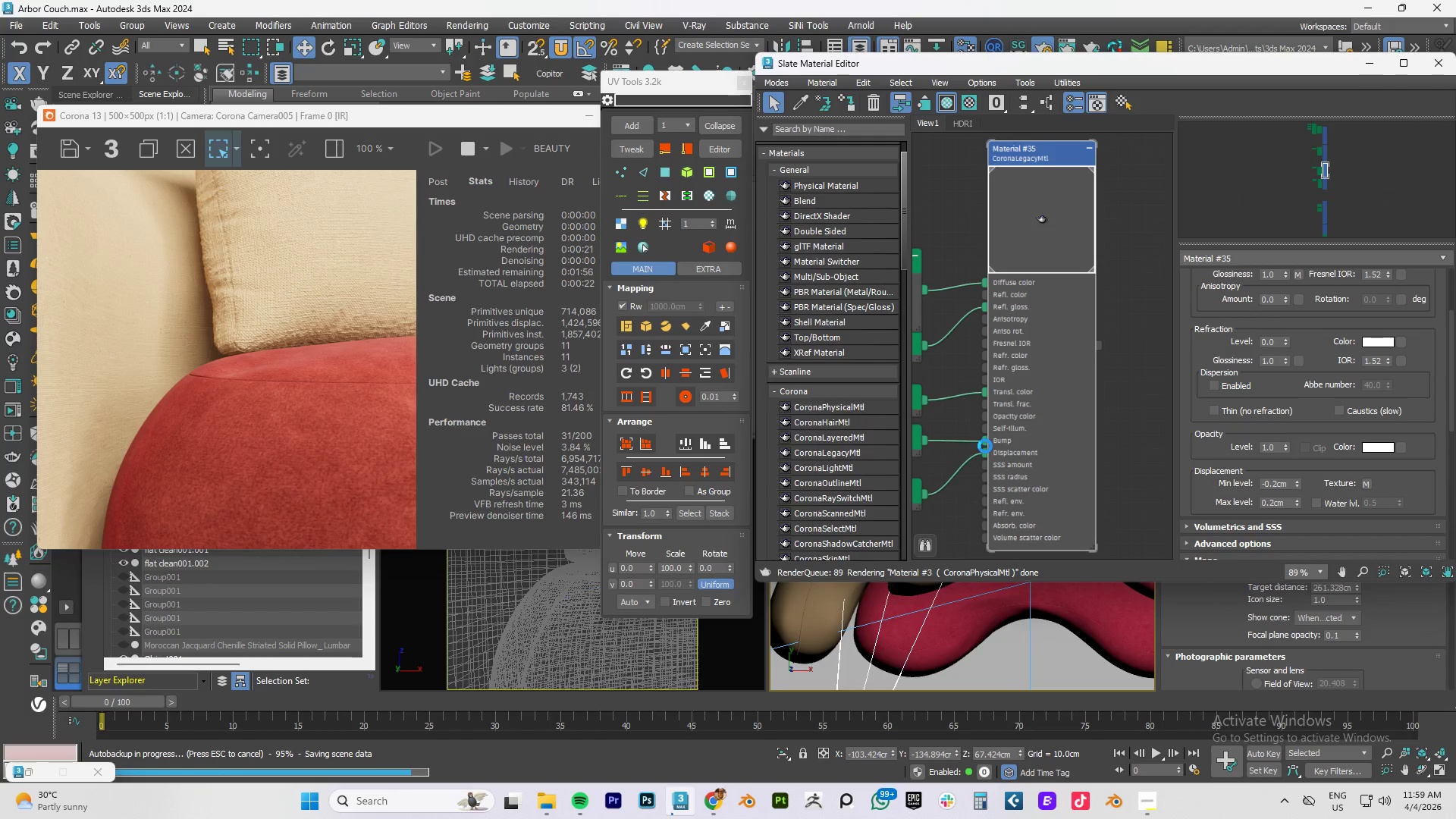 
wait(6.34)
 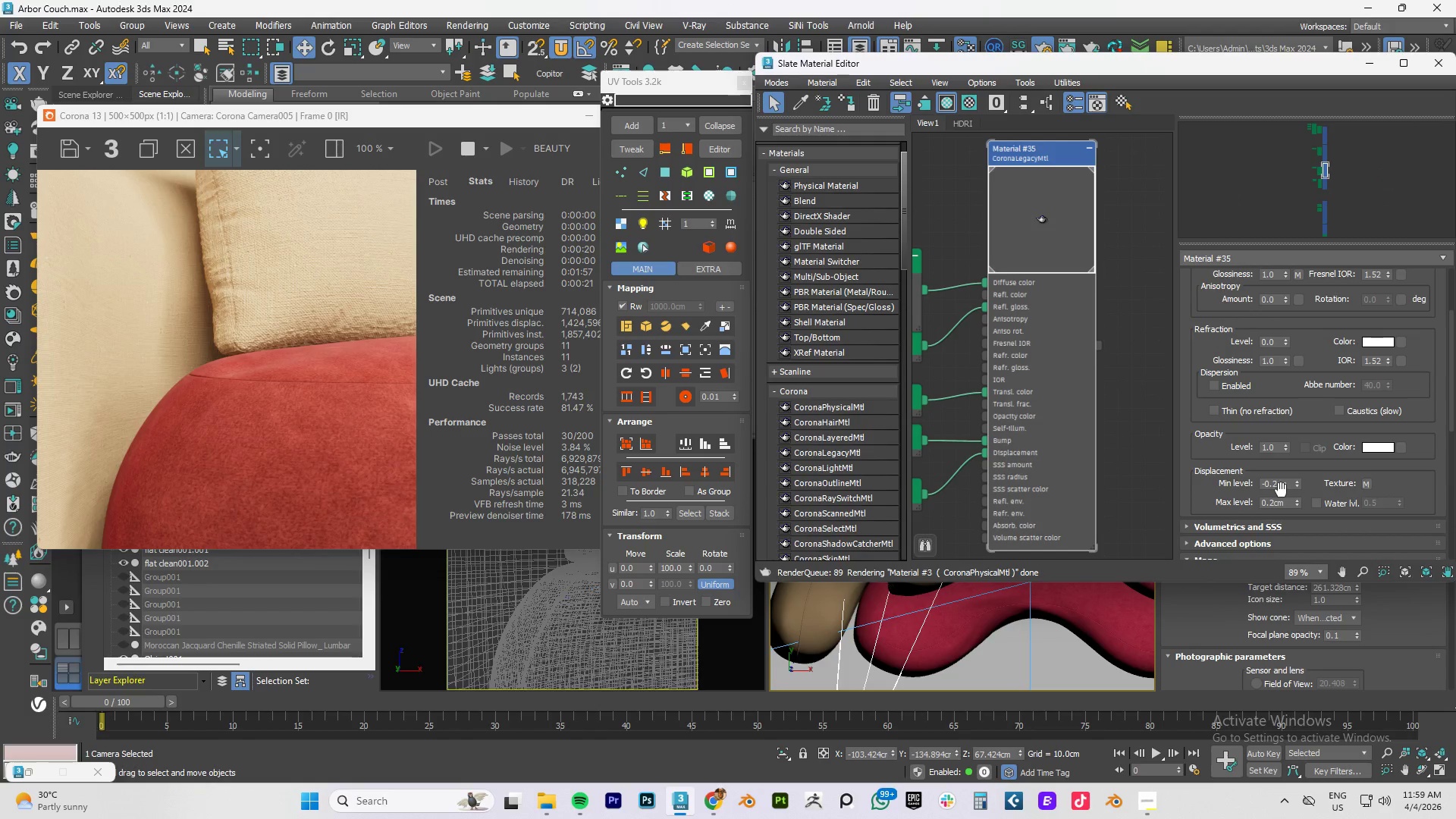 
left_click_drag(start_coordinate=[986, 451], to_coordinate=[971, 457])
 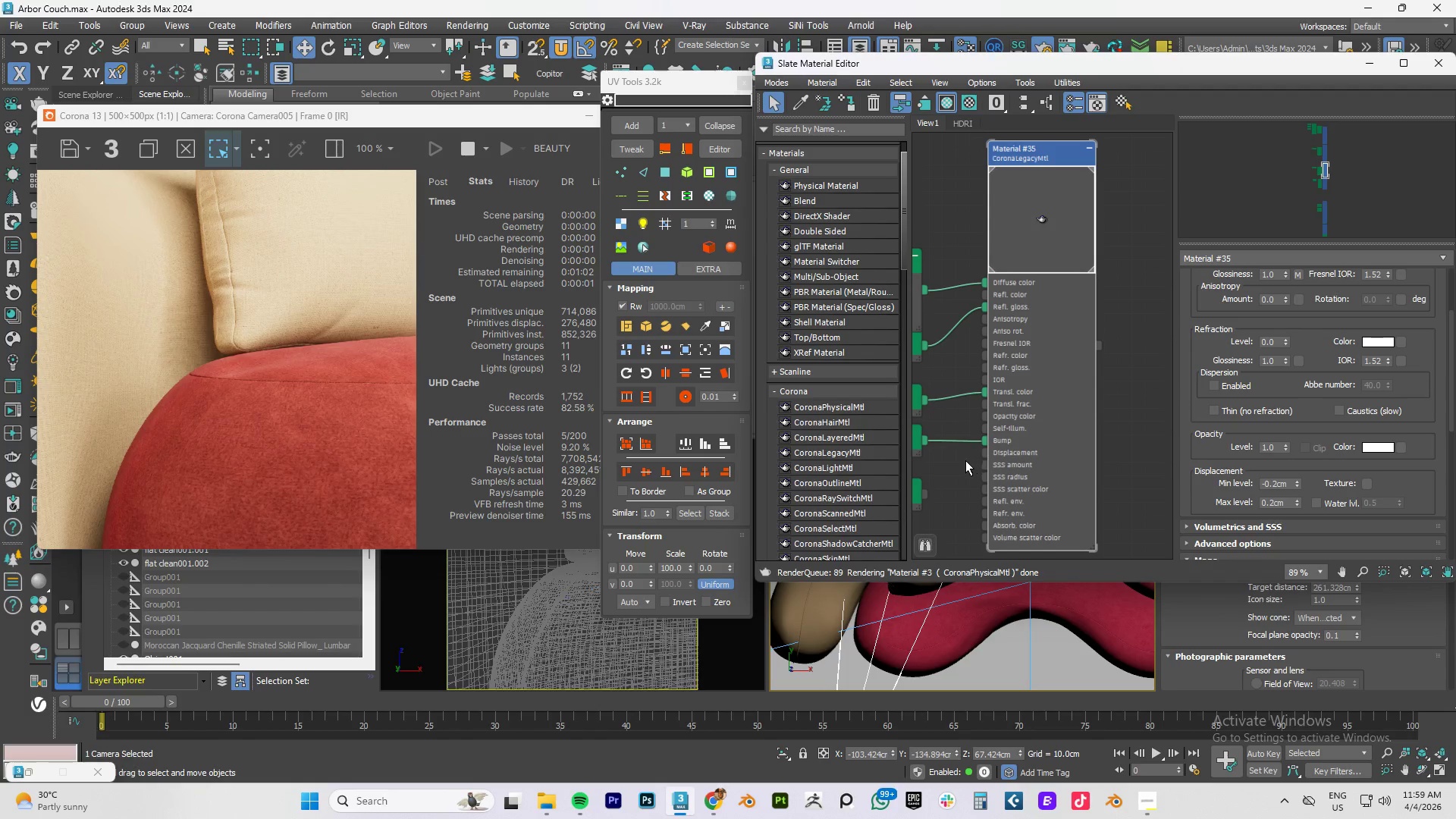 
left_click_drag(start_coordinate=[925, 493], to_coordinate=[987, 455])
 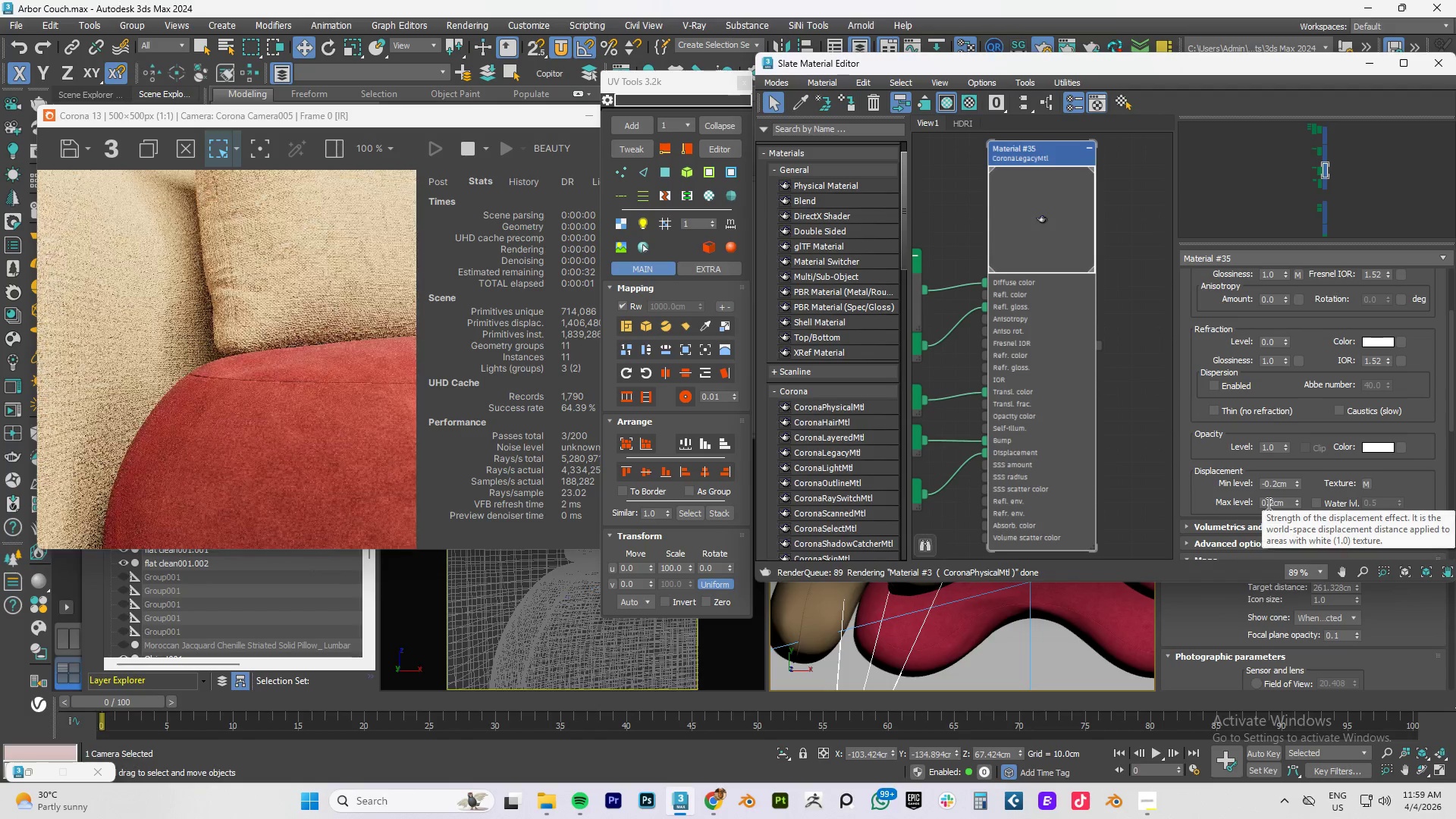 
double_click([1267, 504])
 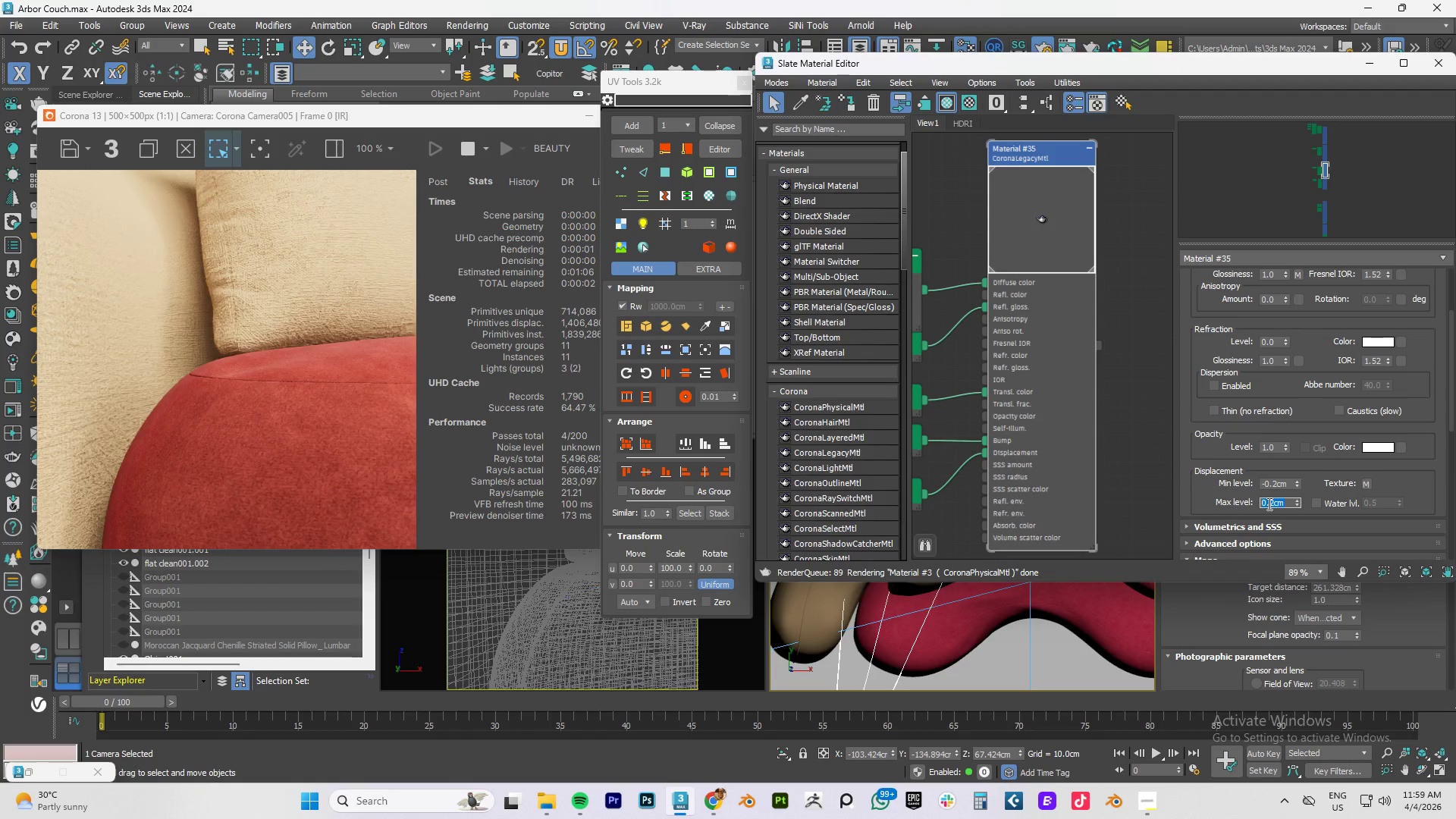 
key(Numpad0)
 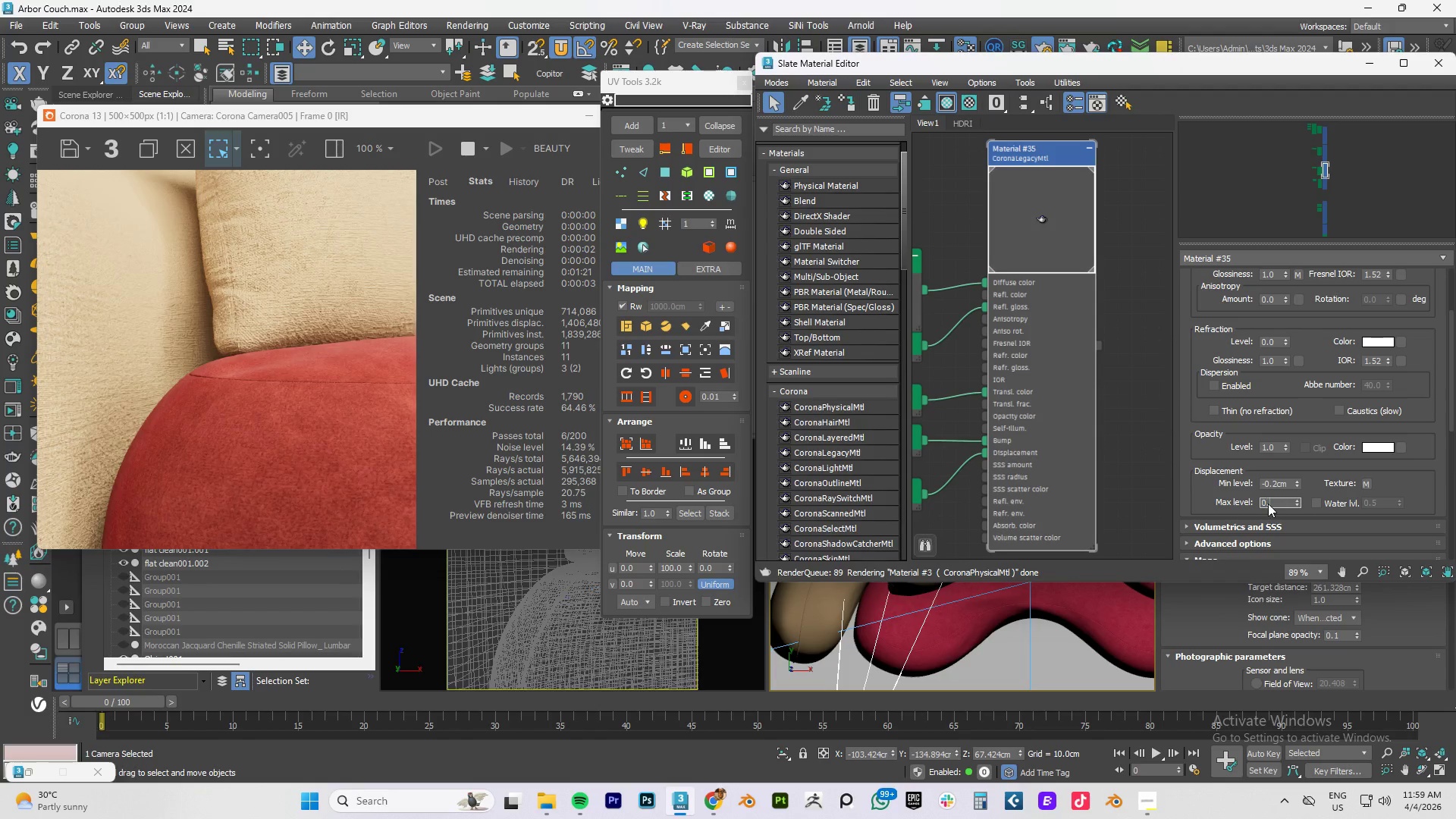 
key(NumpadDecimal)
 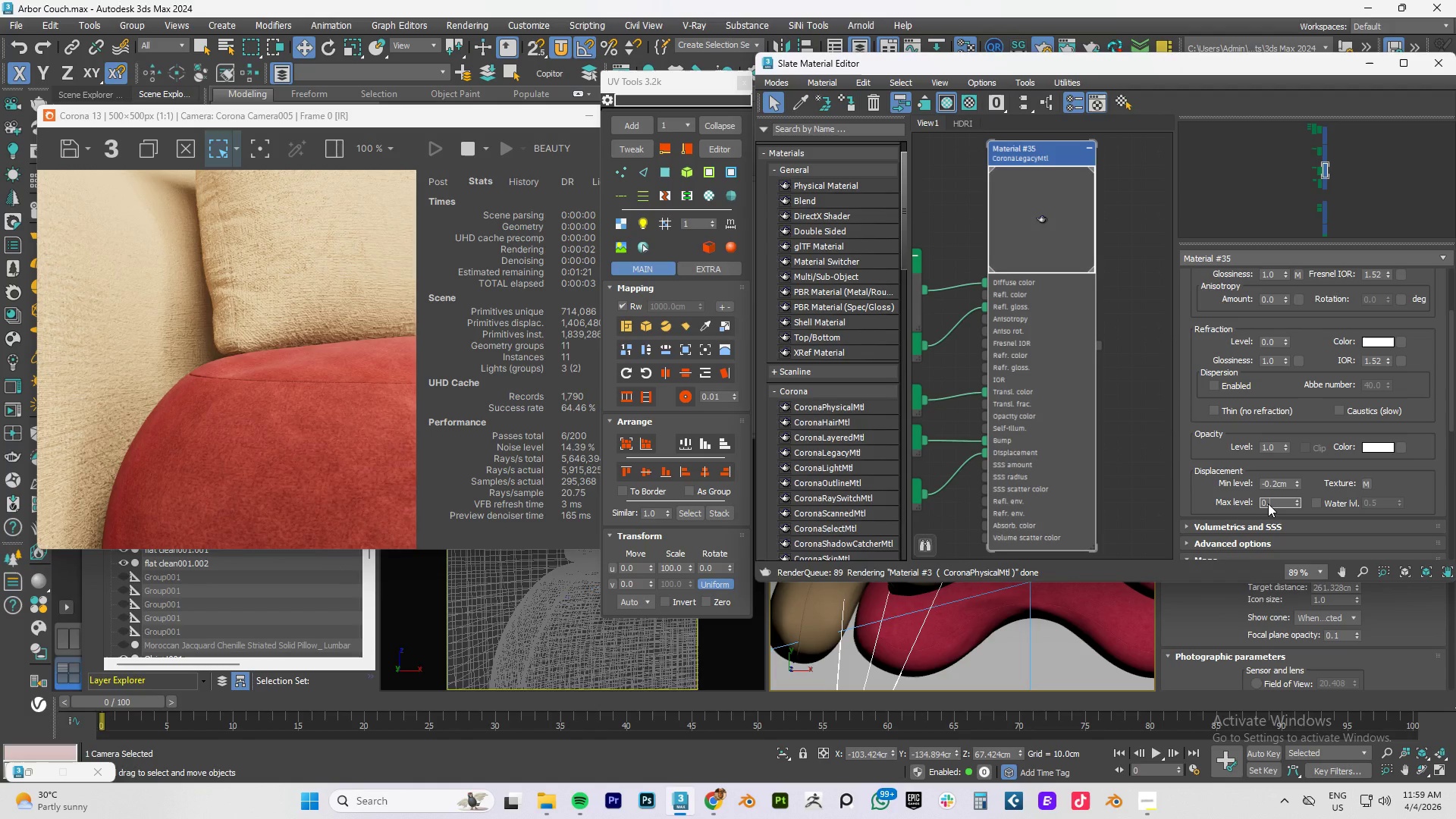 
key(Numpad1)
 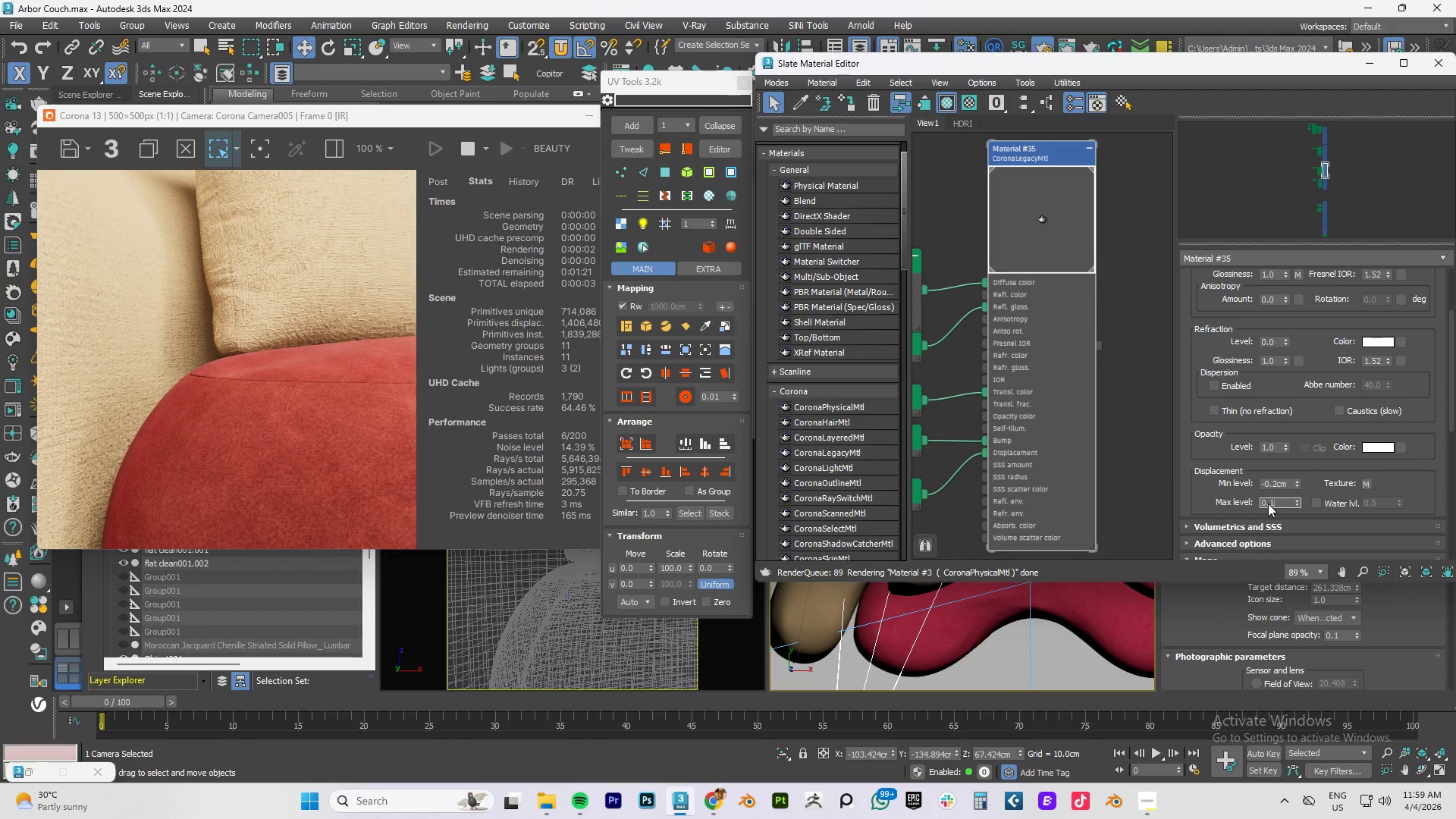 
key(NumpadEnter)
 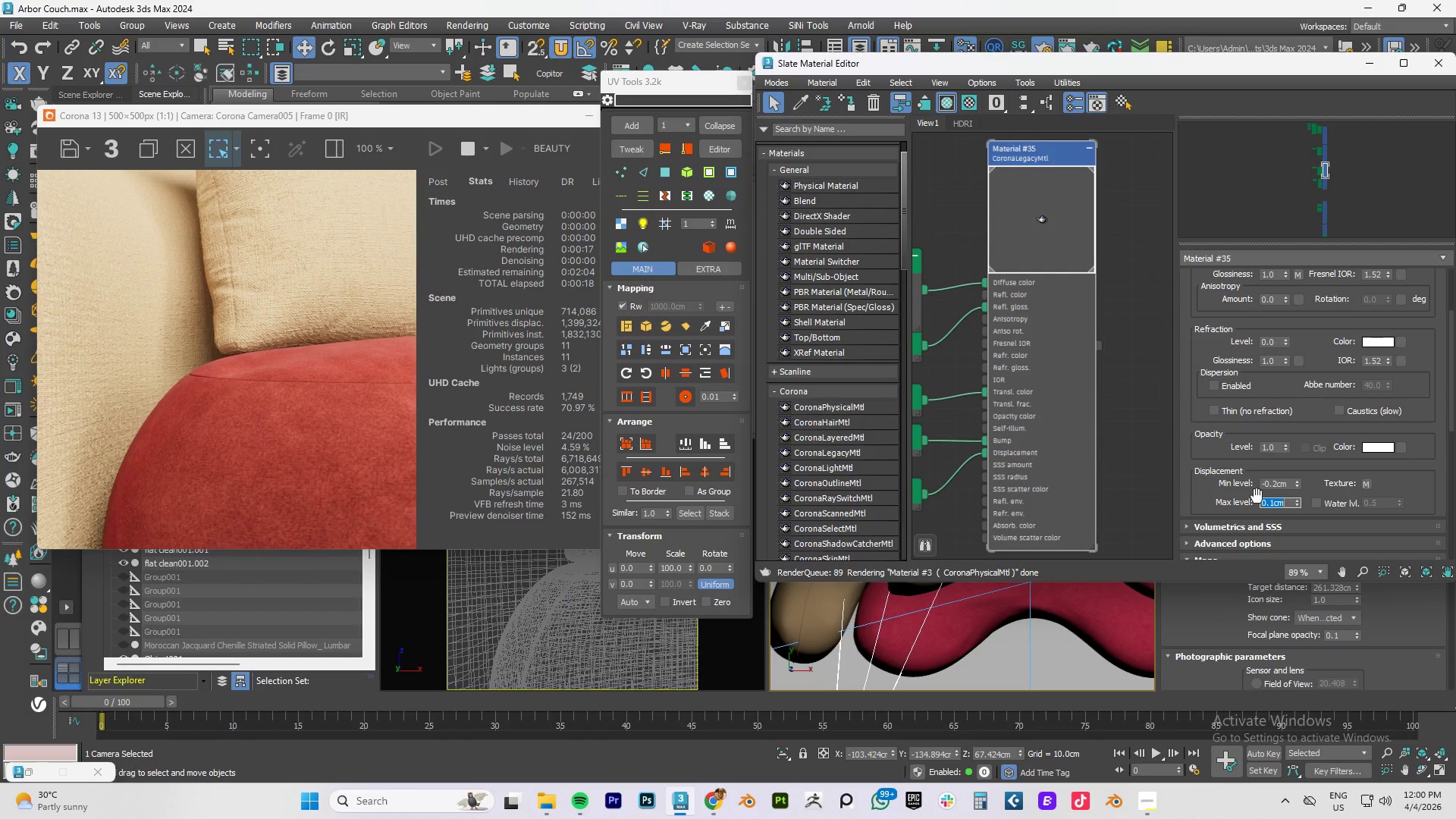 
wait(23.56)
 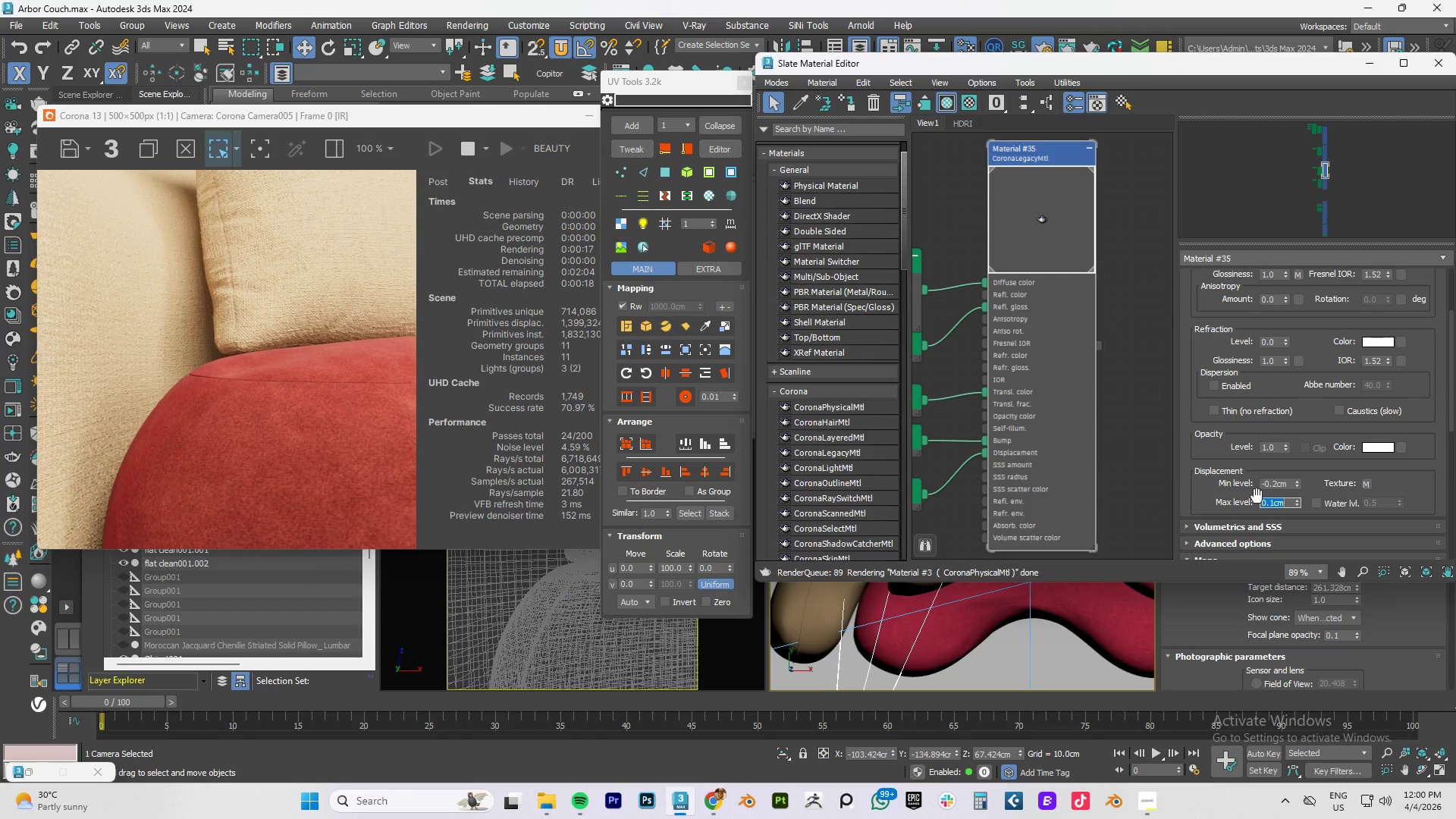 
left_click([1271, 481])
 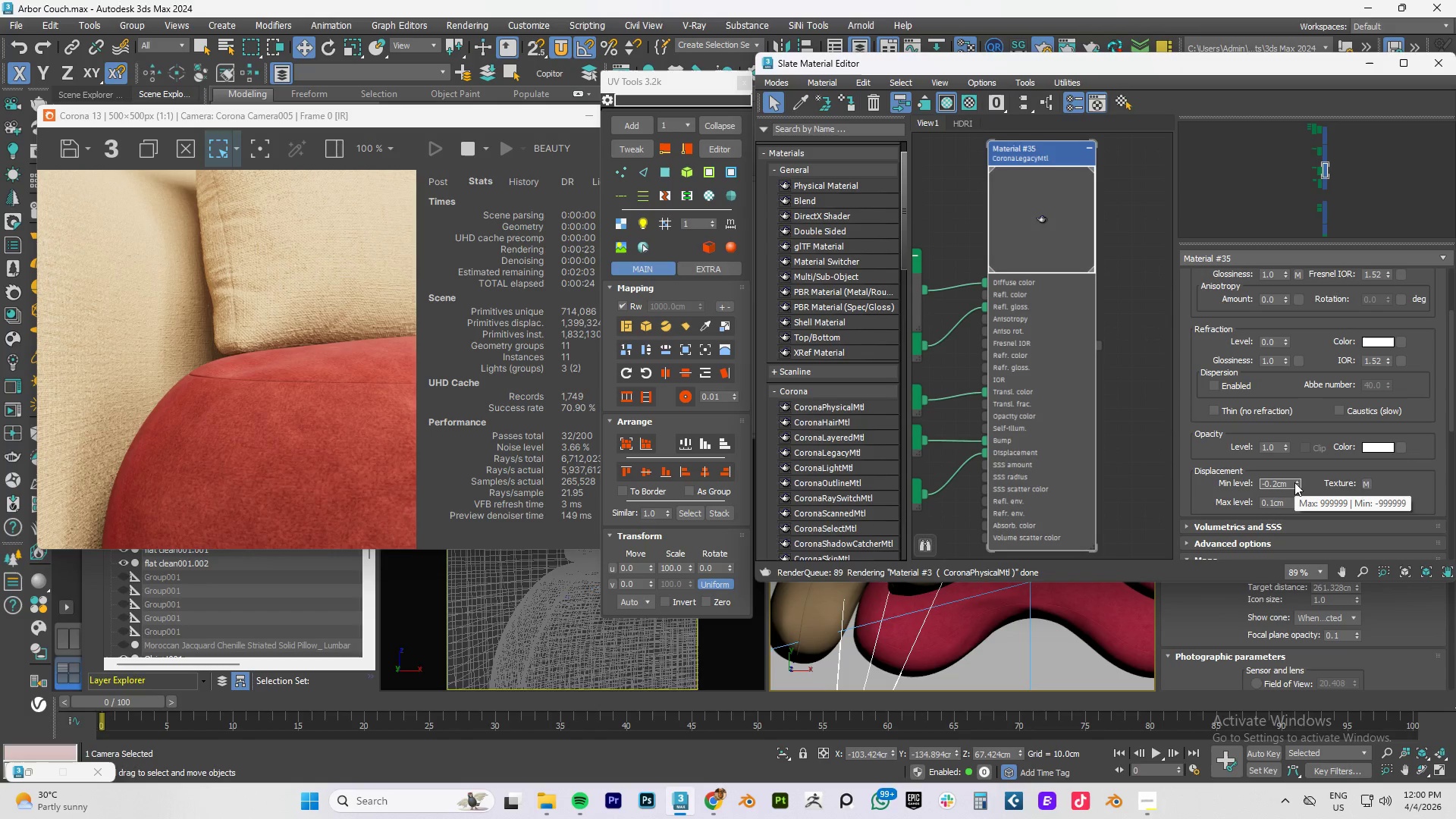 
key(Delete)
 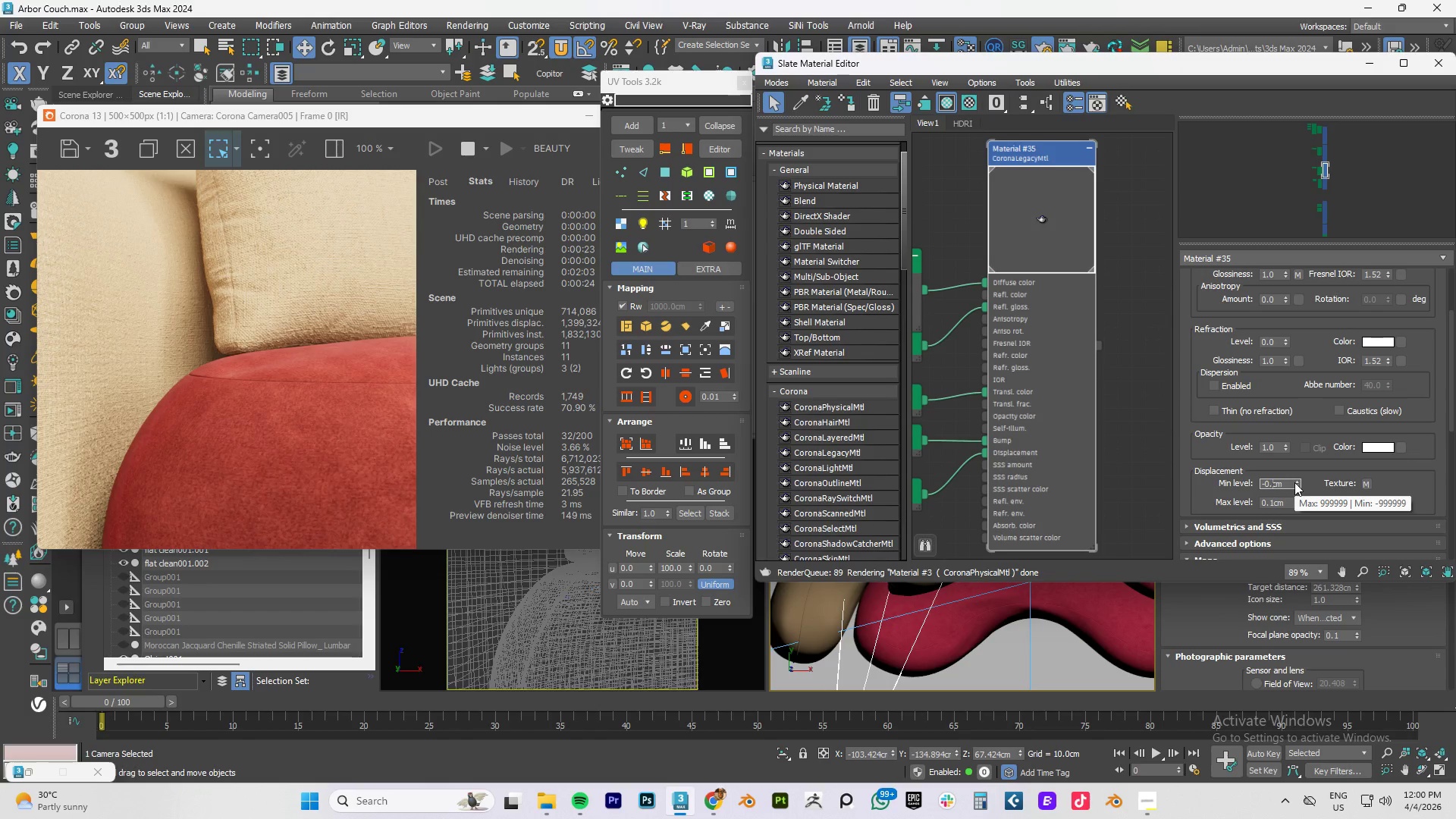 
key(Numpad1)
 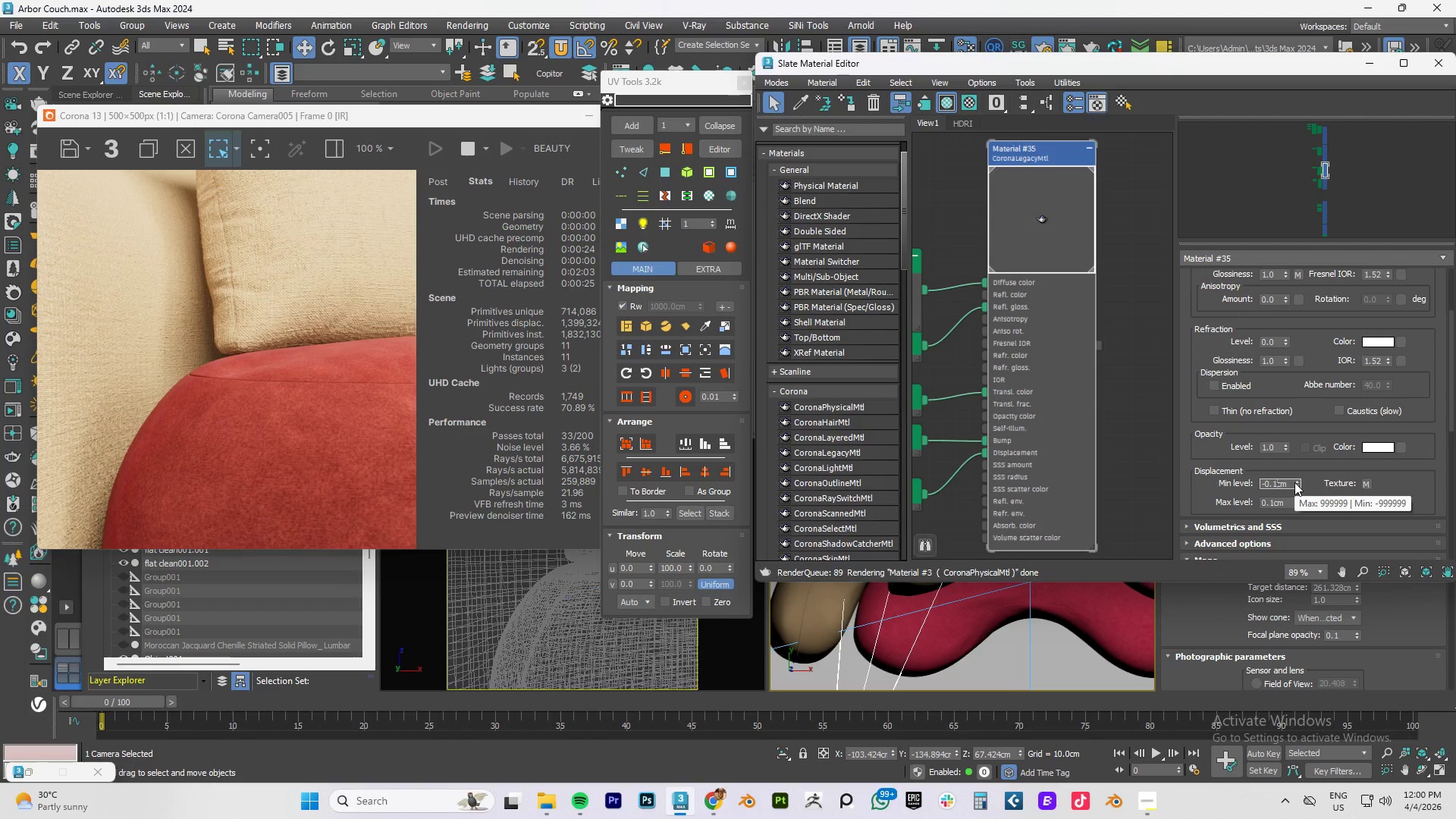 
key(NumpadEnter)
 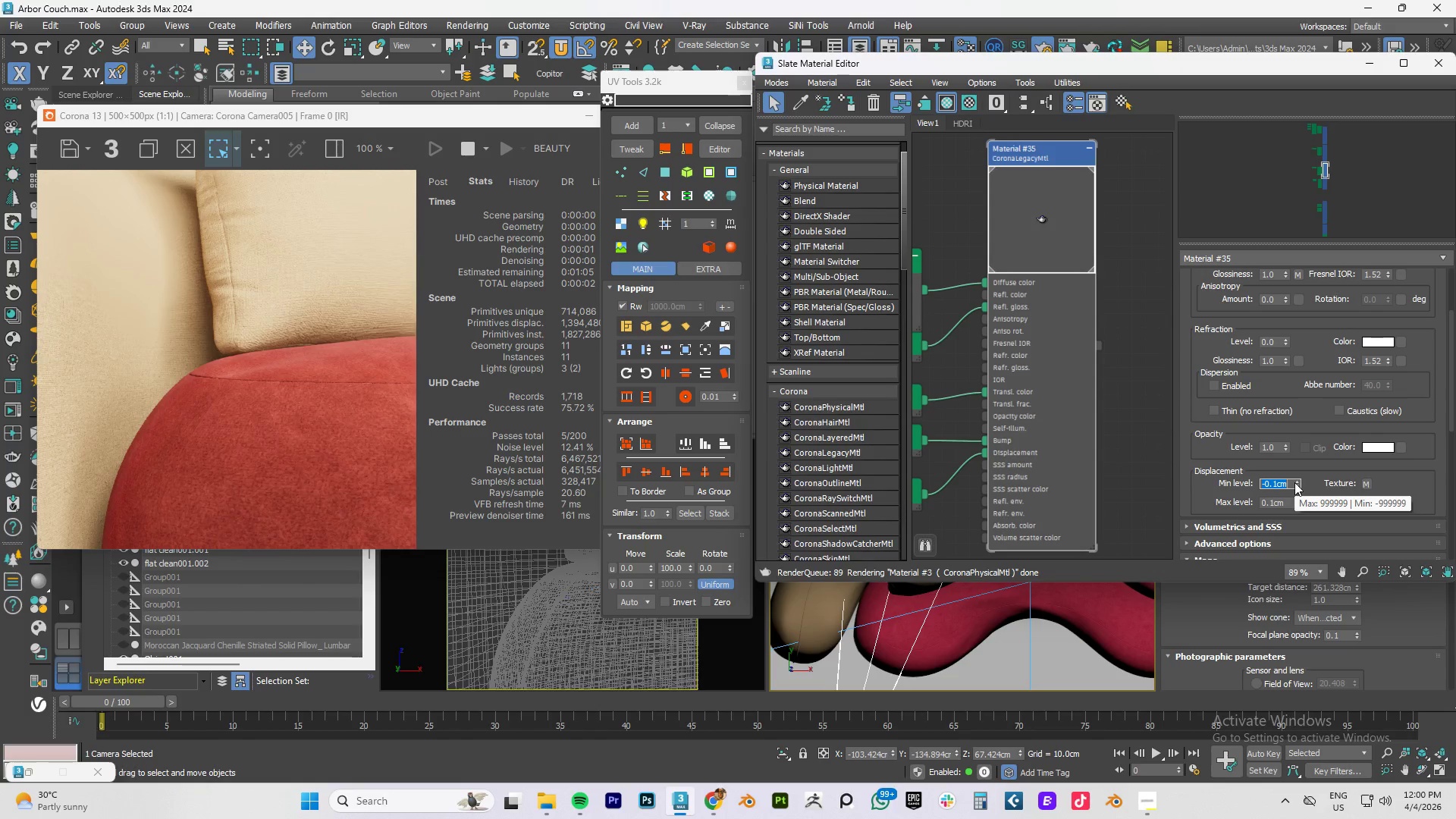 
key(Numpad0)
 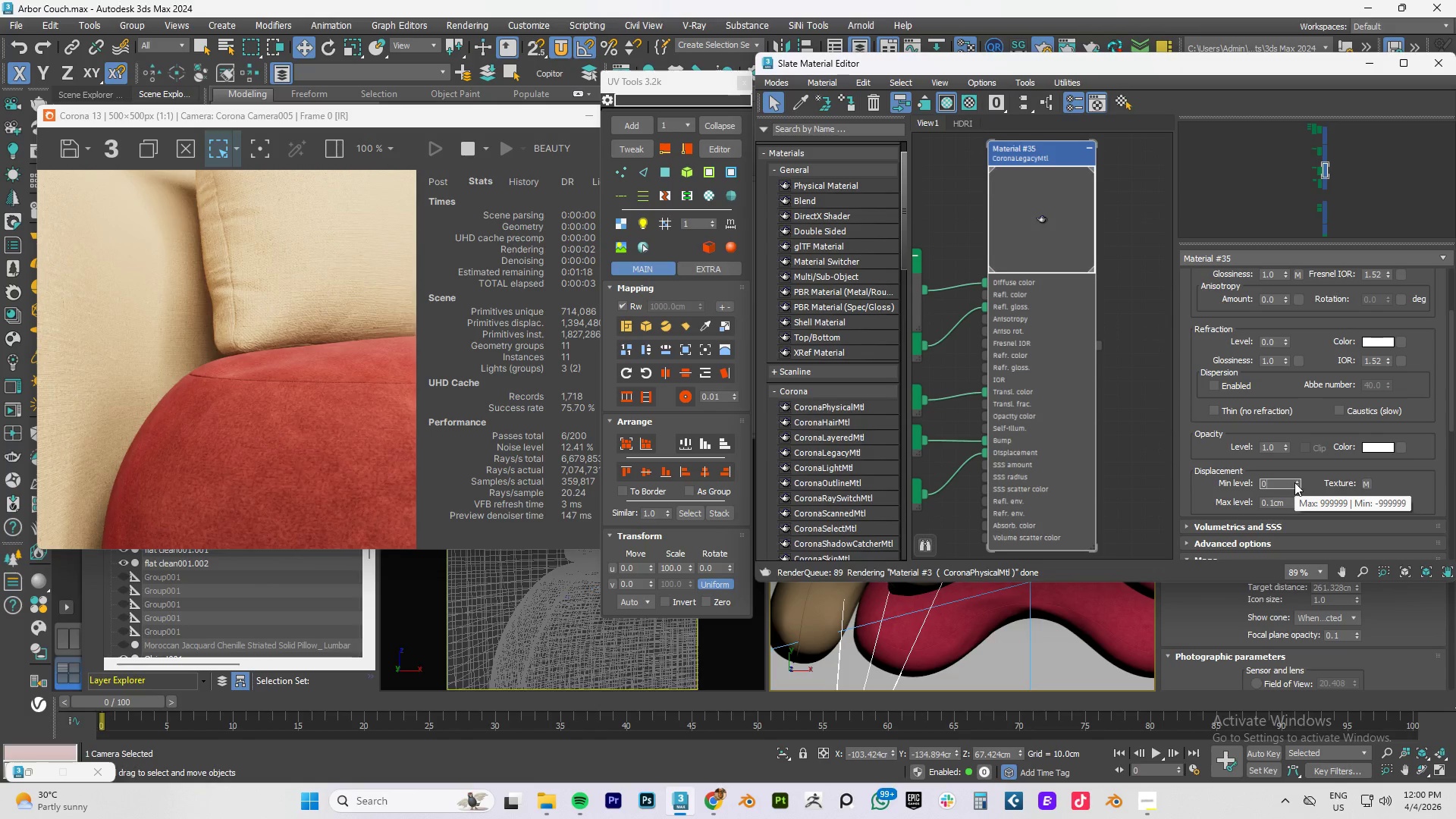 
key(NumpadEnter)
 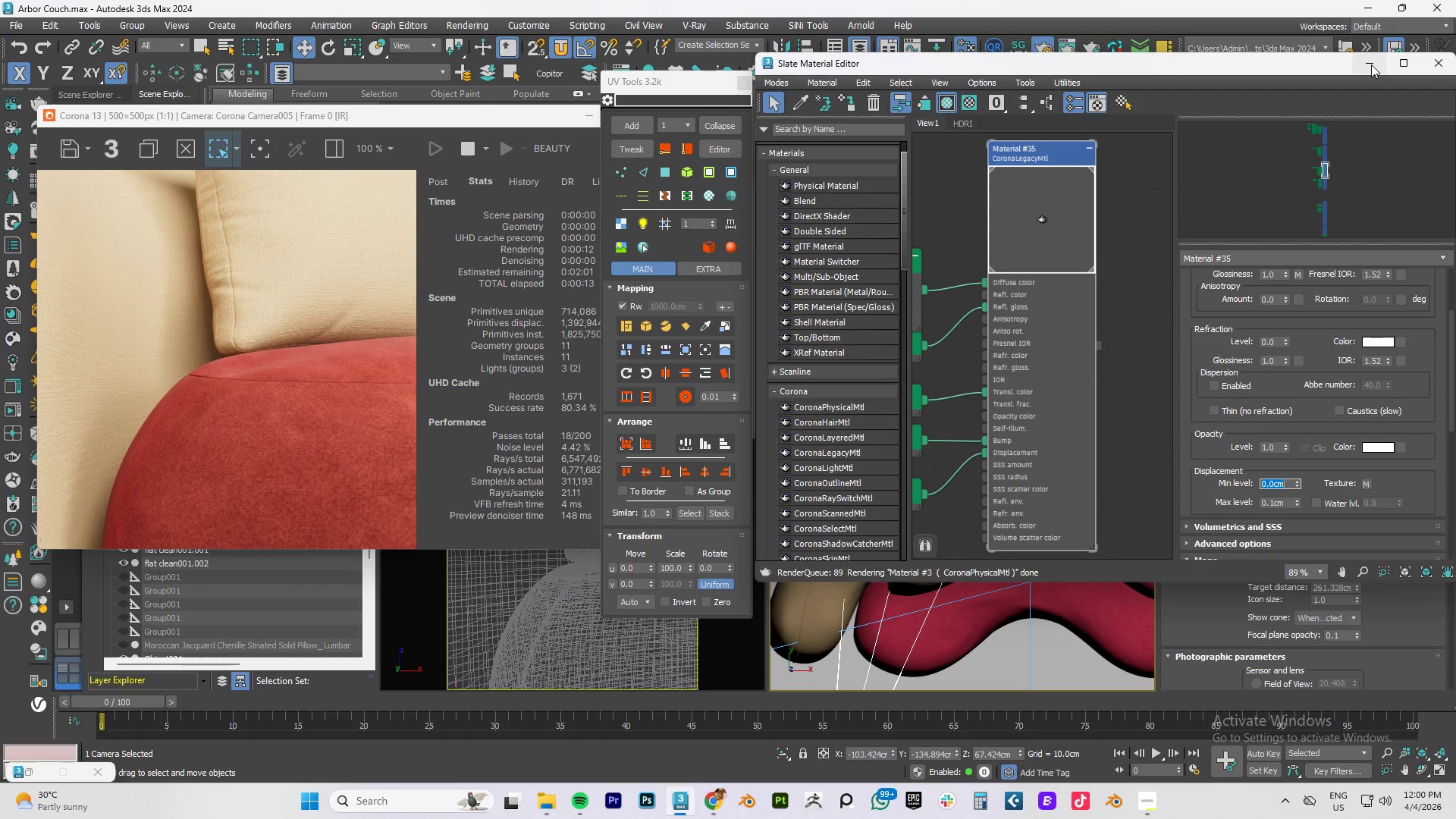 
wait(18.56)
 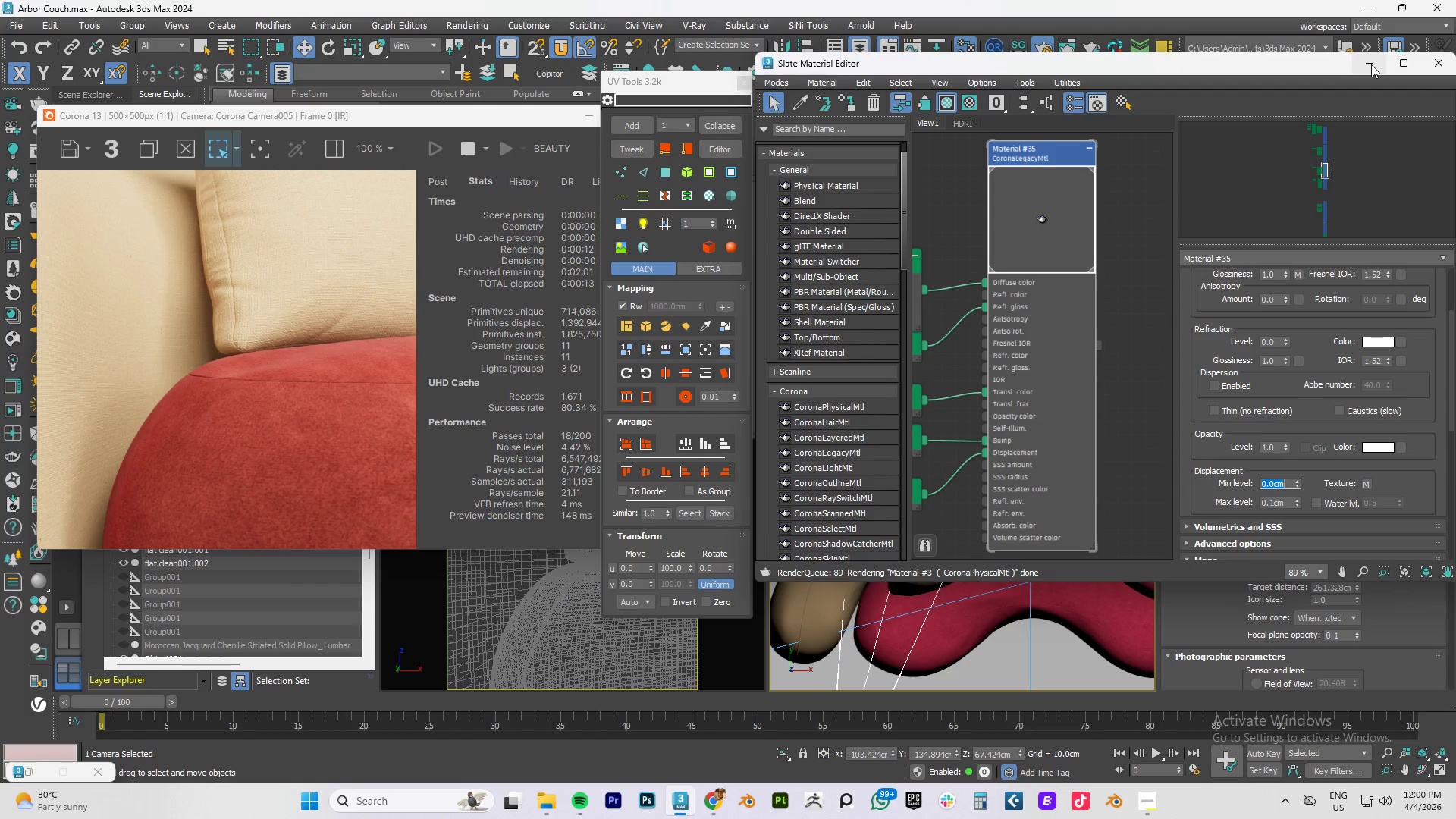 
scroll: coordinate [270, 415], scroll_direction: down, amount: 2.0
 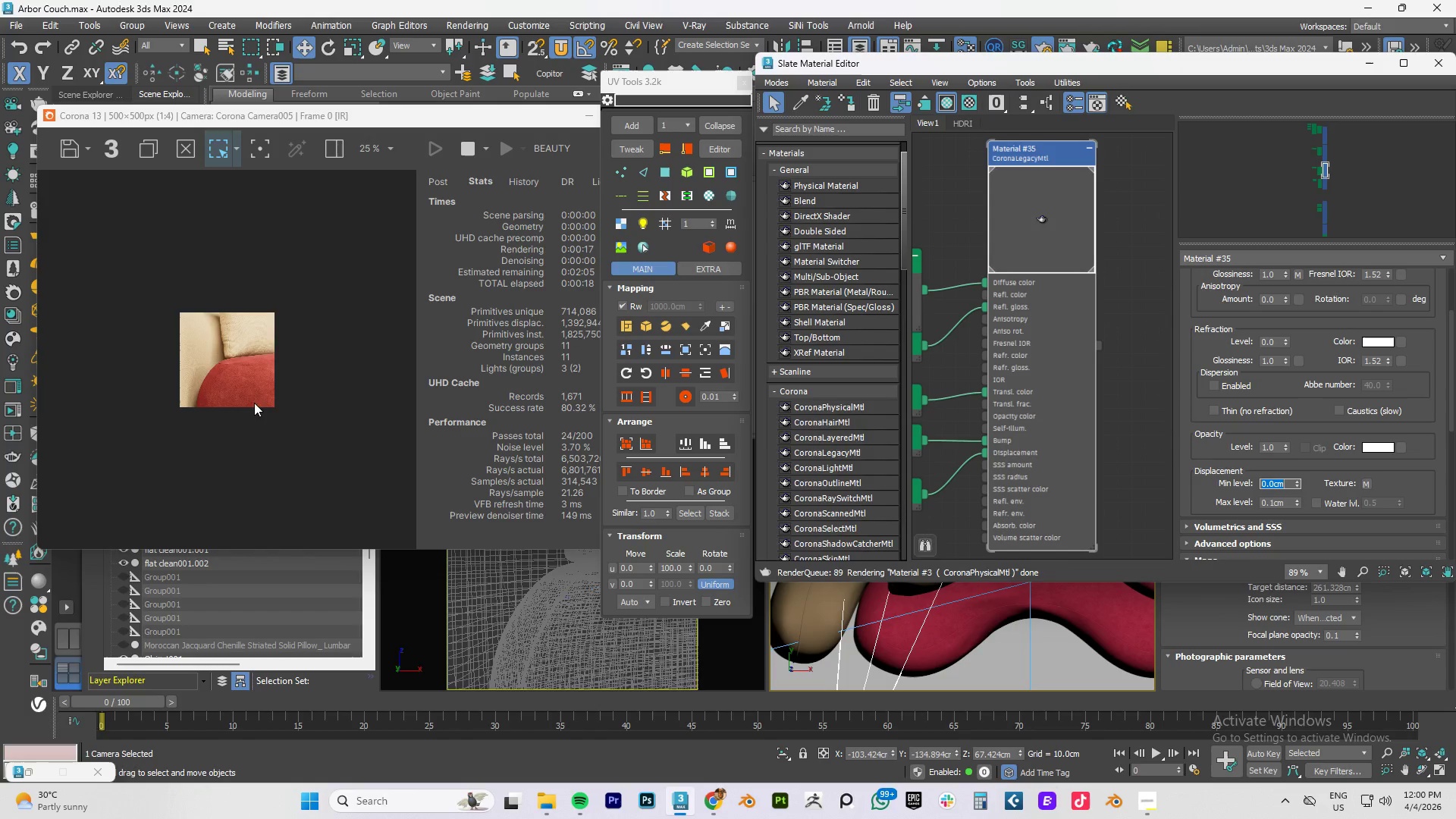 
scroll: coordinate [247, 394], scroll_direction: up, amount: 1.0
 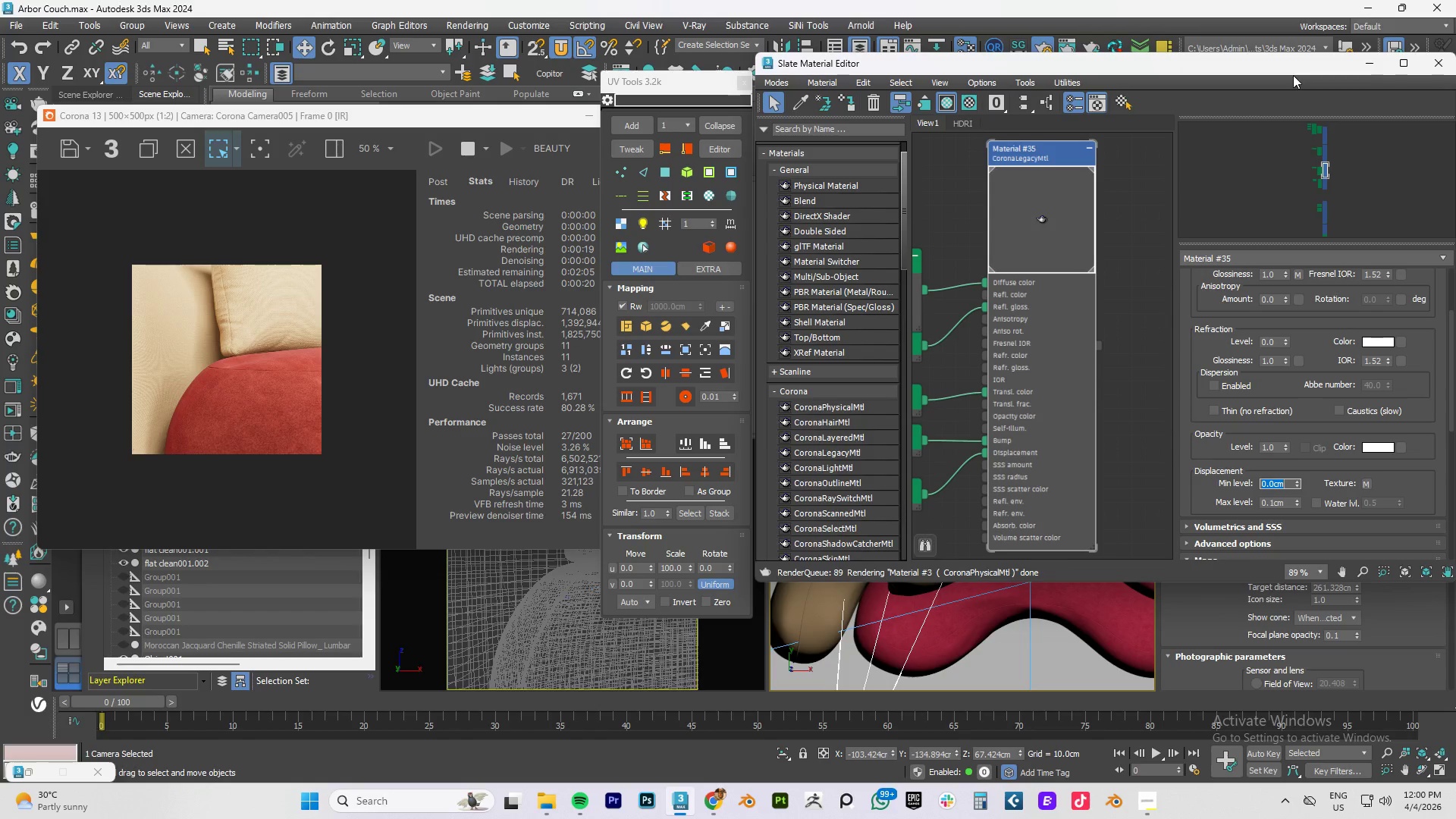 
left_click([1371, 57])
 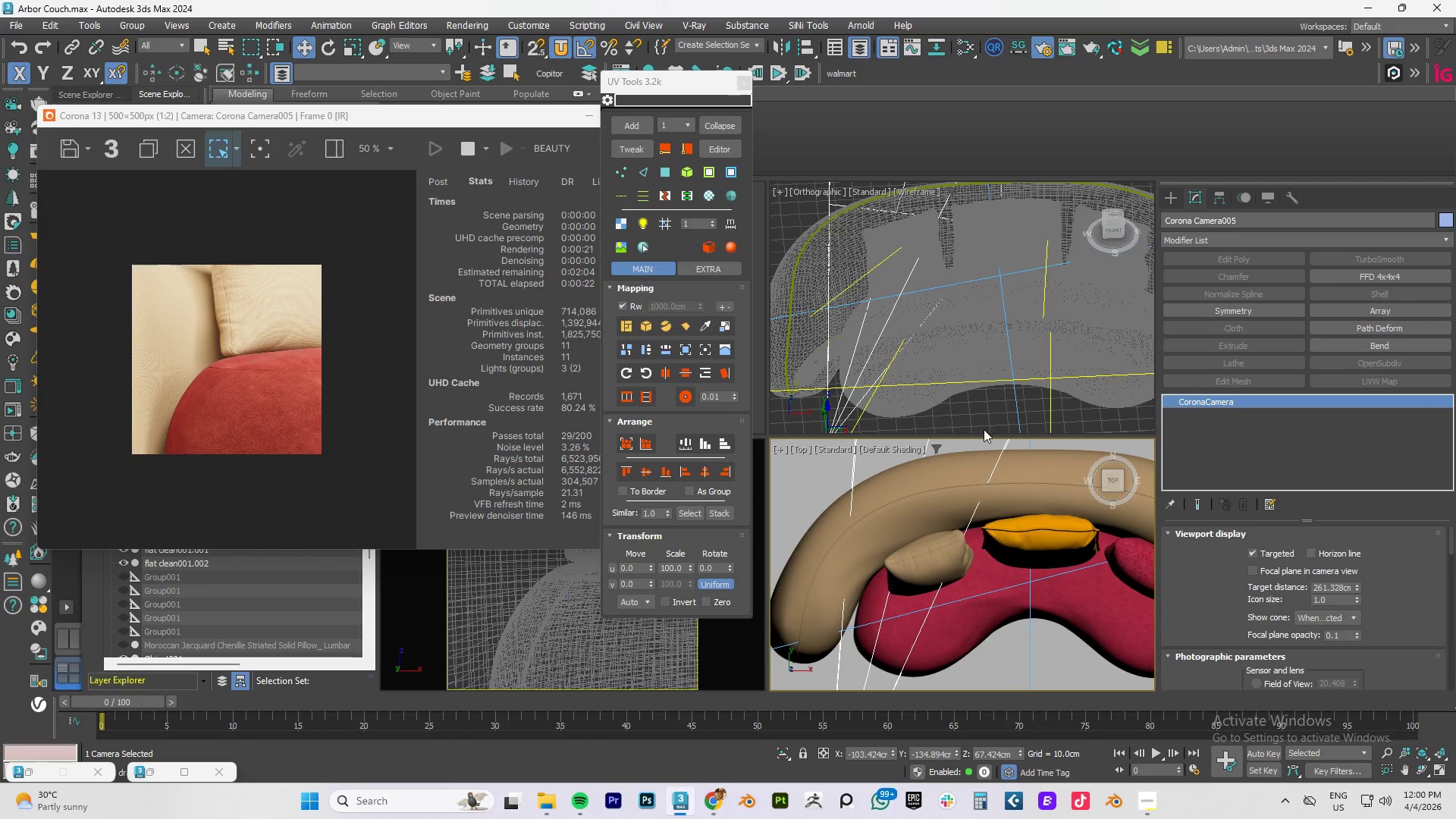 
scroll: coordinate [982, 513], scroll_direction: down, amount: 4.0
 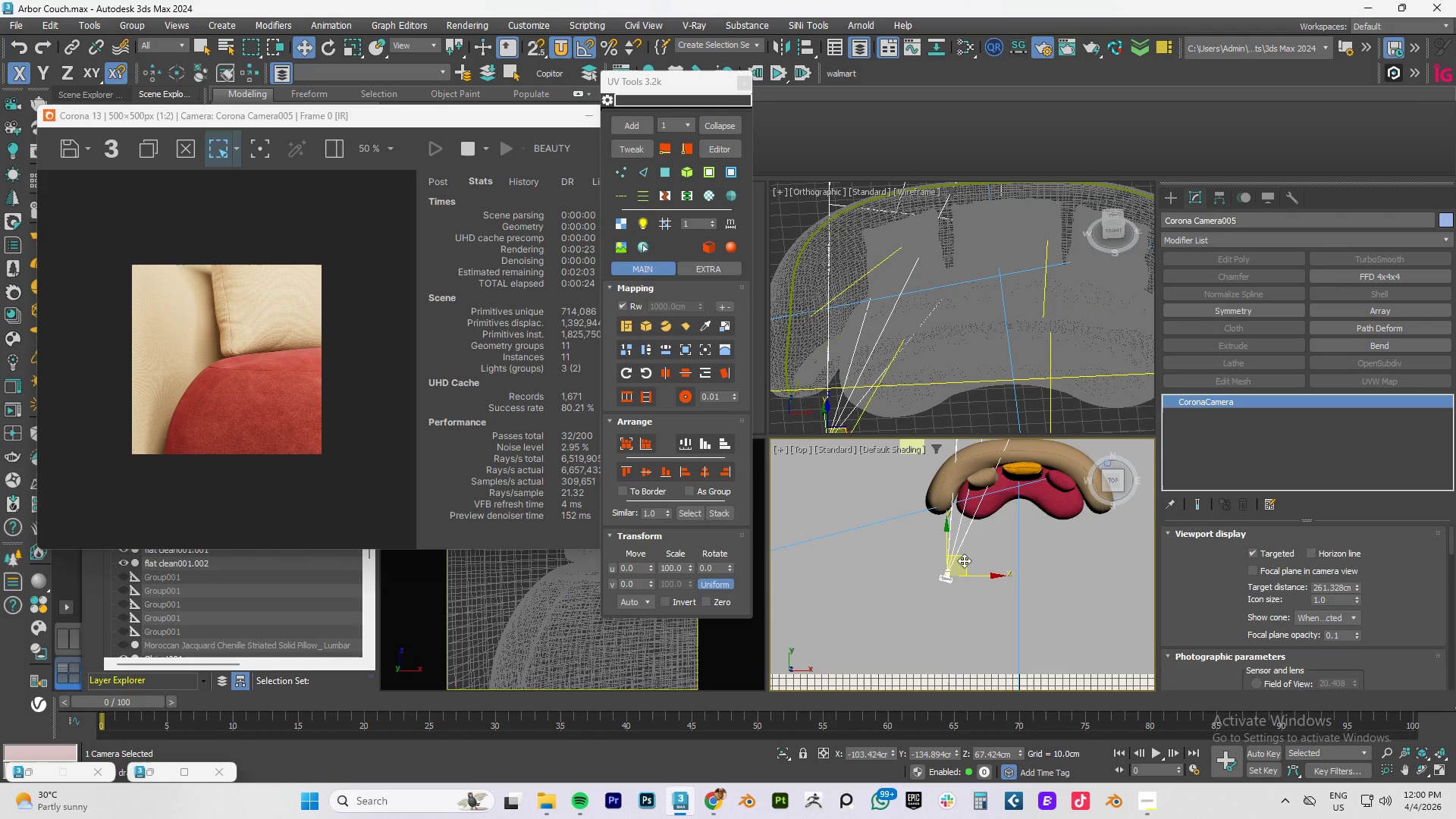 
left_click_drag(start_coordinate=[965, 559], to_coordinate=[928, 608])
 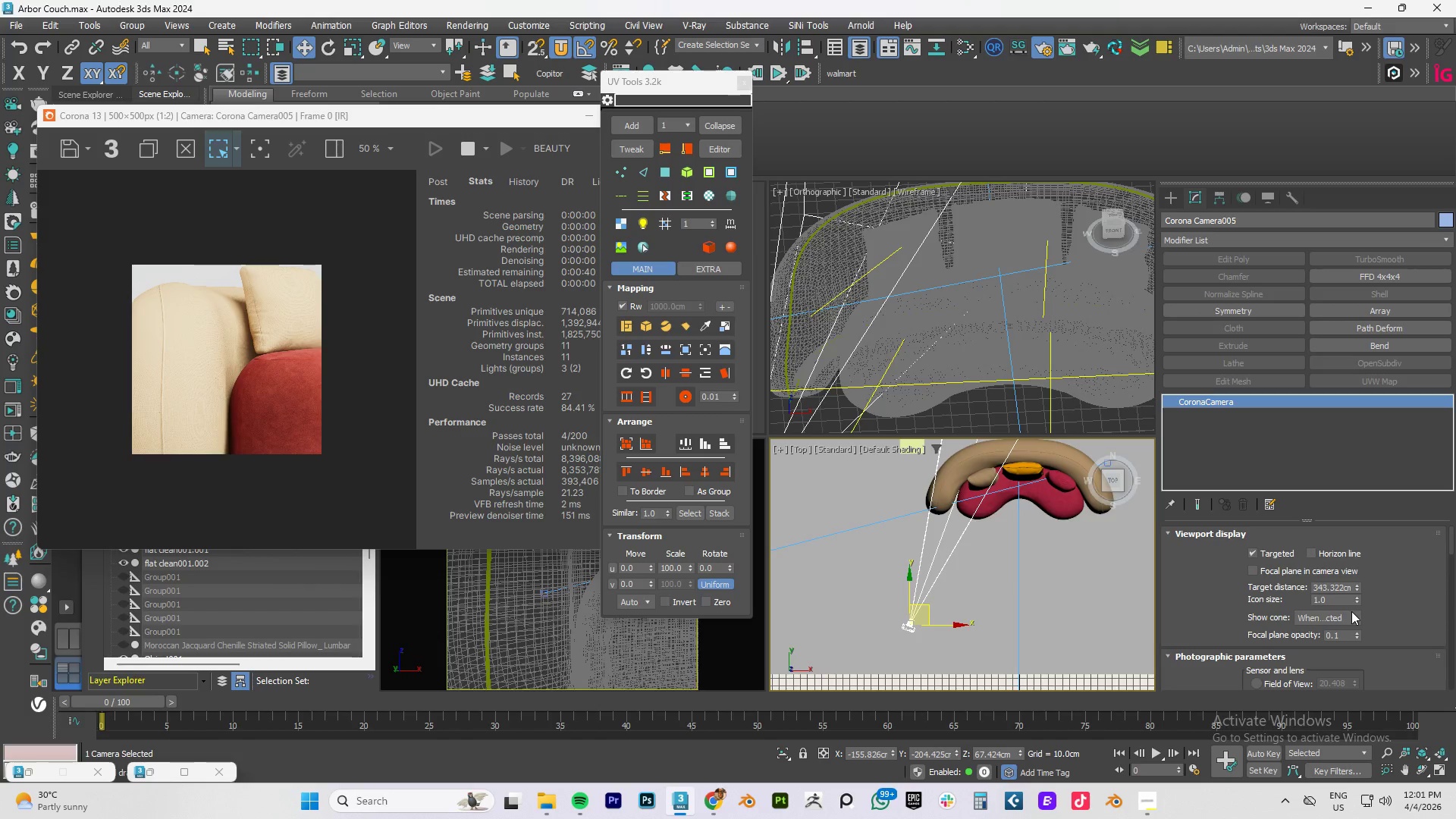 
scroll: coordinate [1228, 604], scroll_direction: down, amount: 3.0
 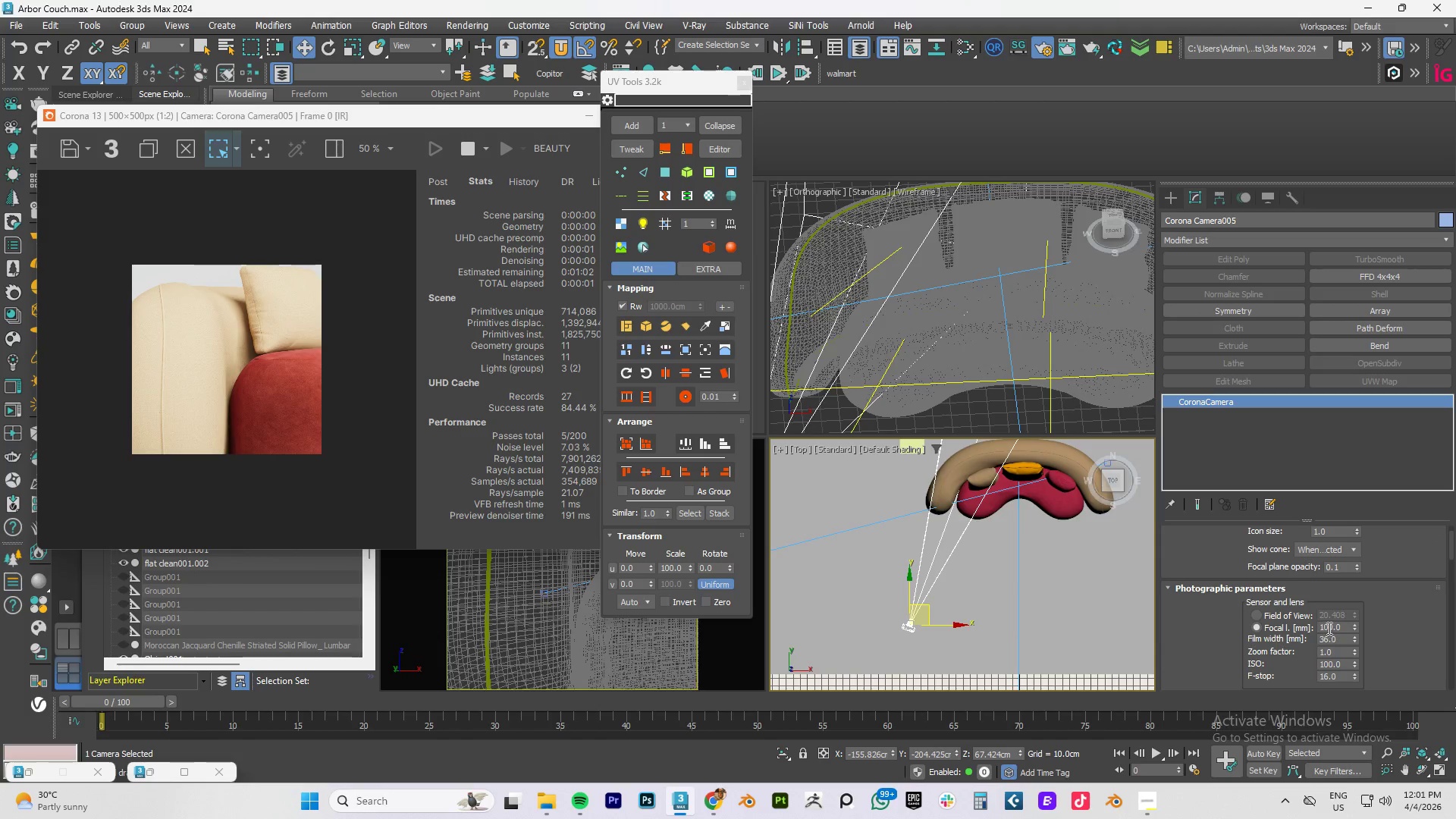 
double_click([1328, 628])
 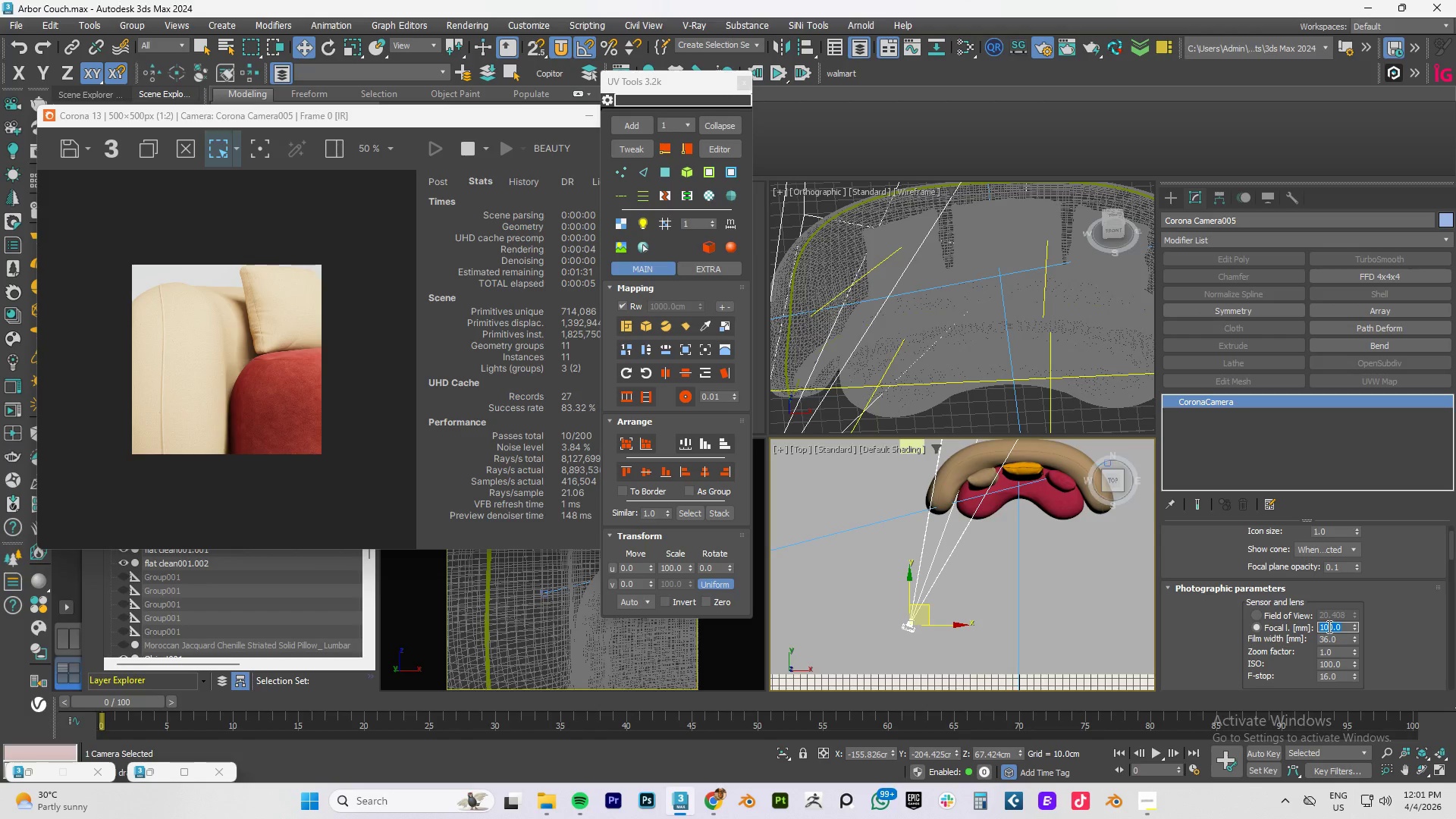 
key(Numpad8)
 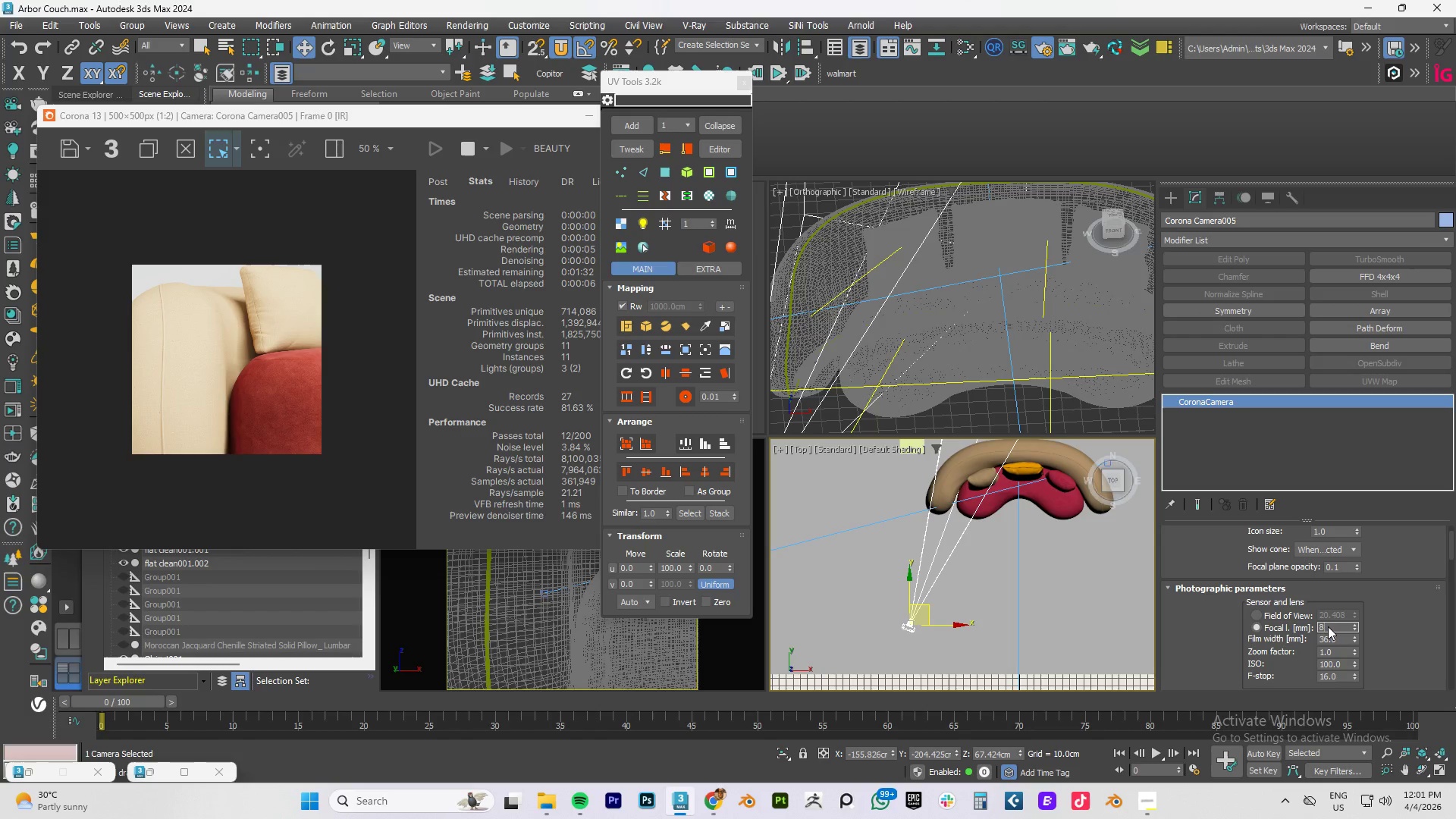 
key(Numpad0)
 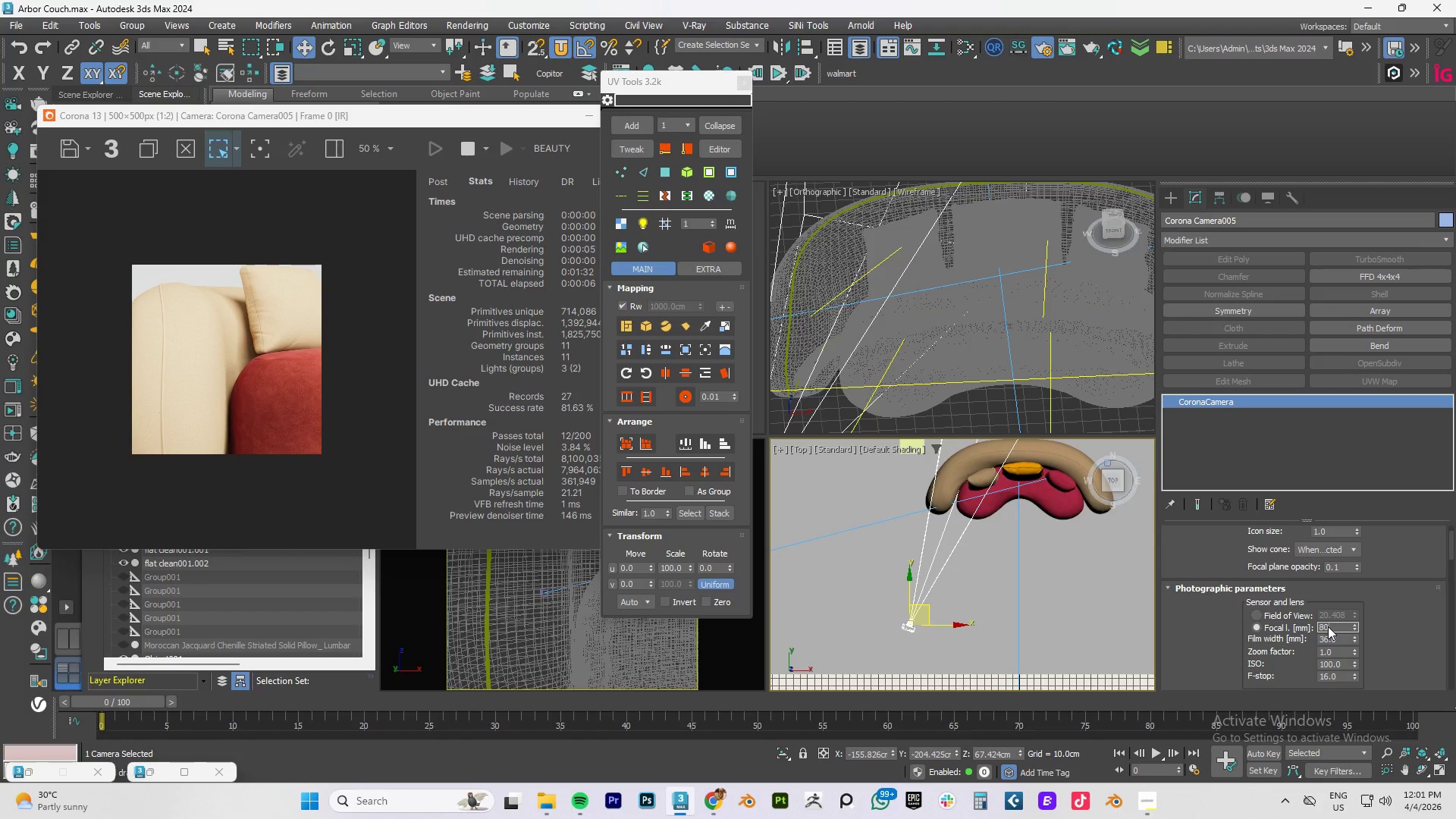 
key(NumpadEnter)
 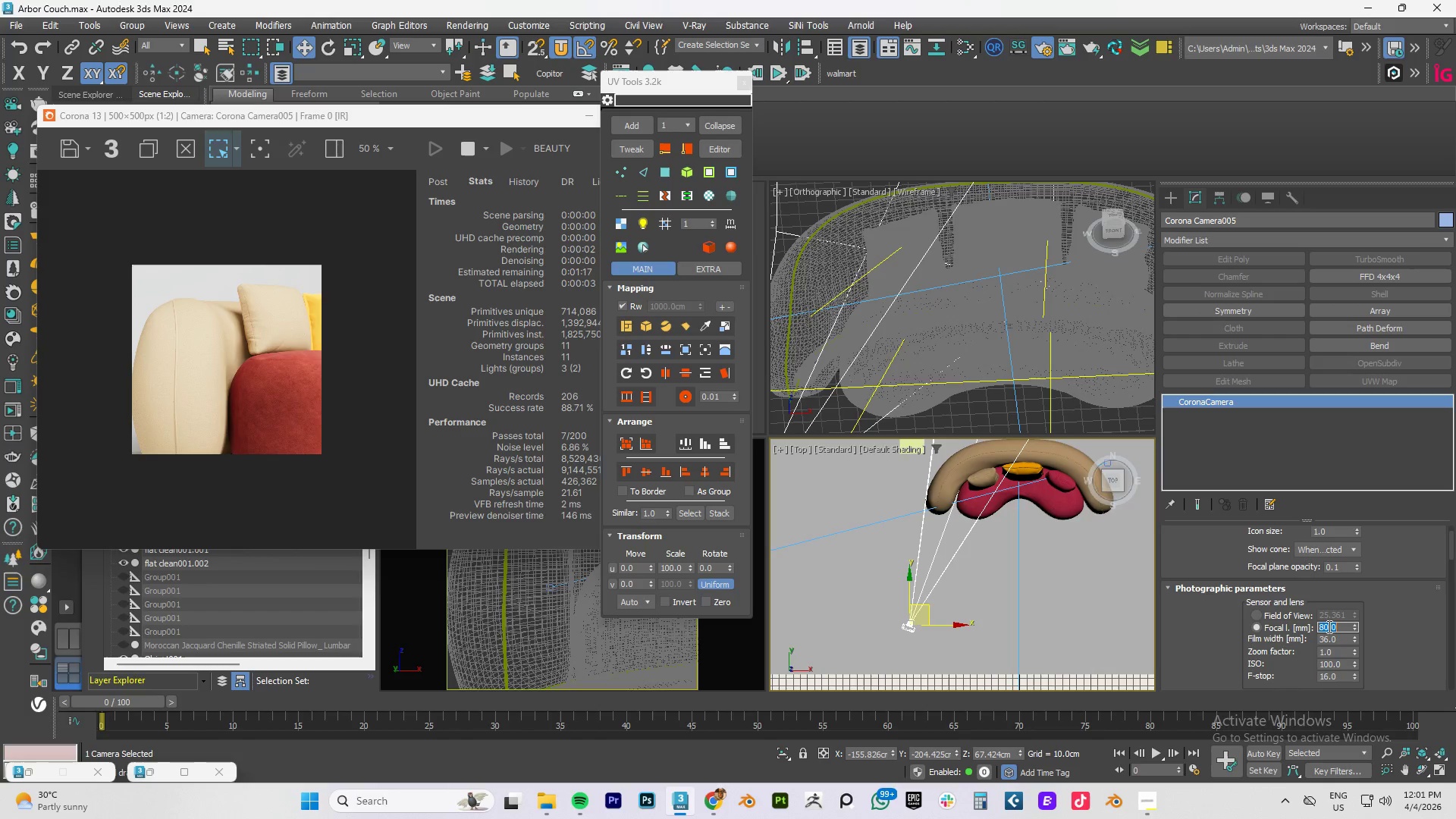 
key(Numpad1)
 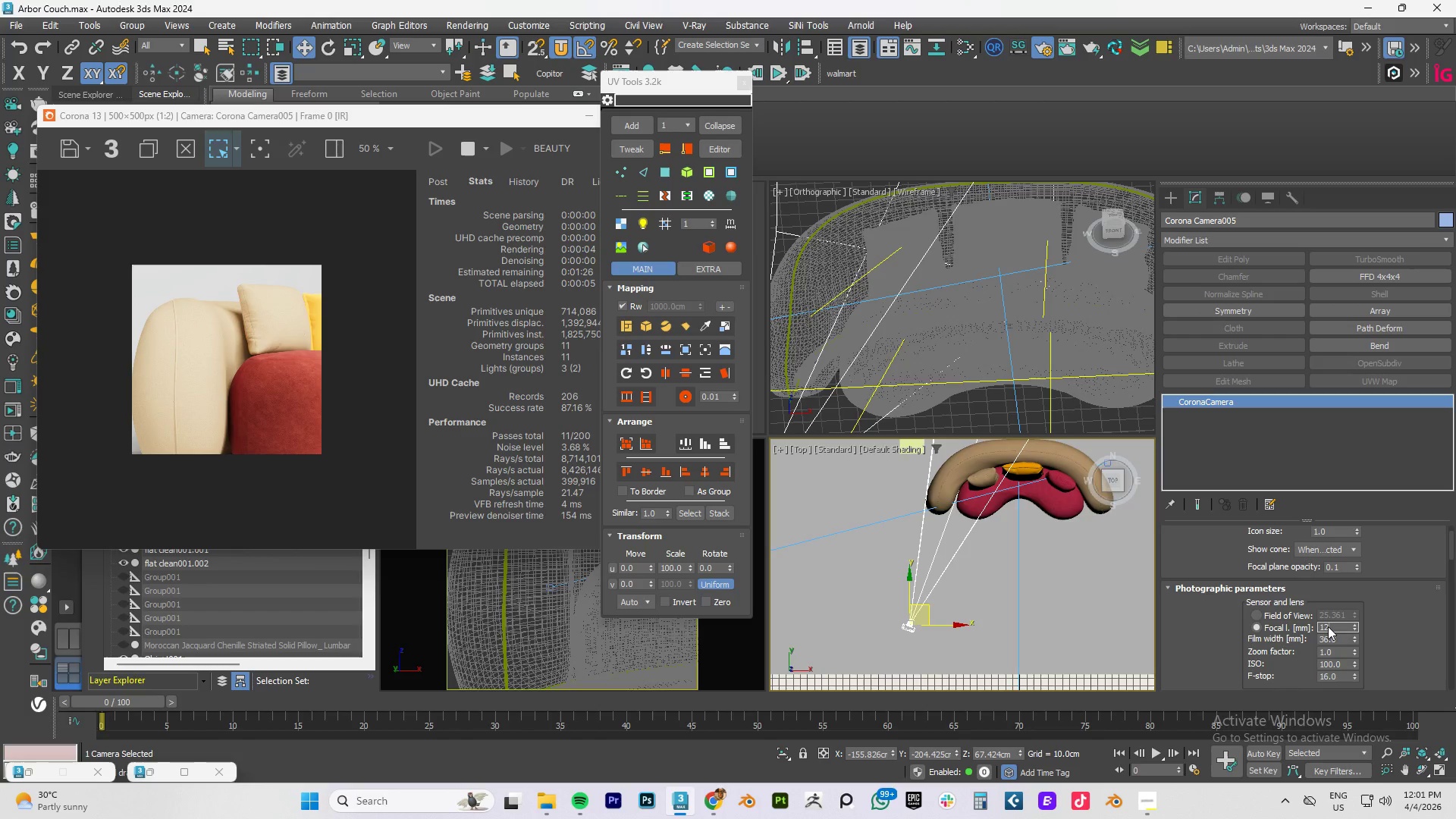 
key(Numpad2)
 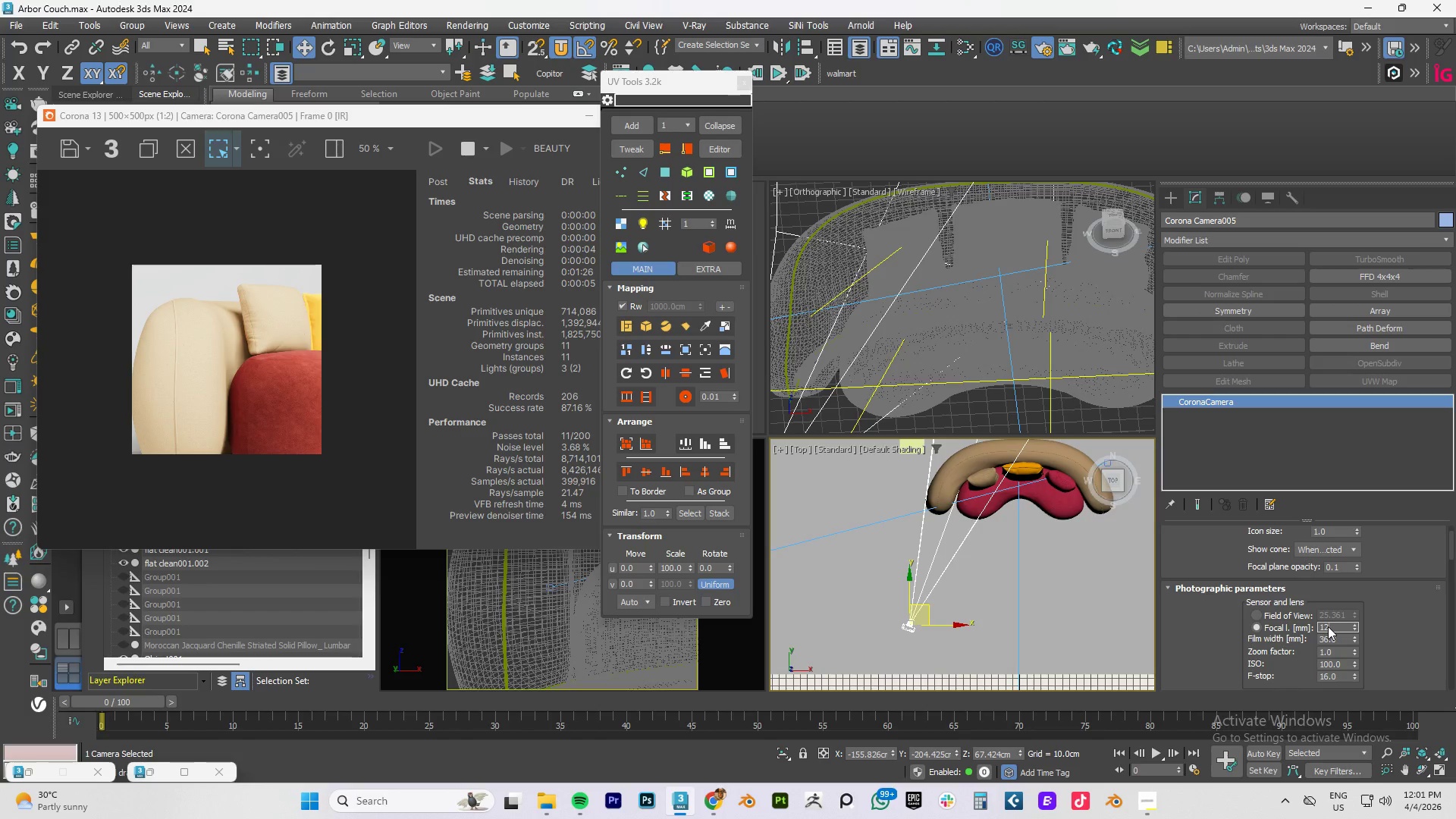 
key(Numpad0)
 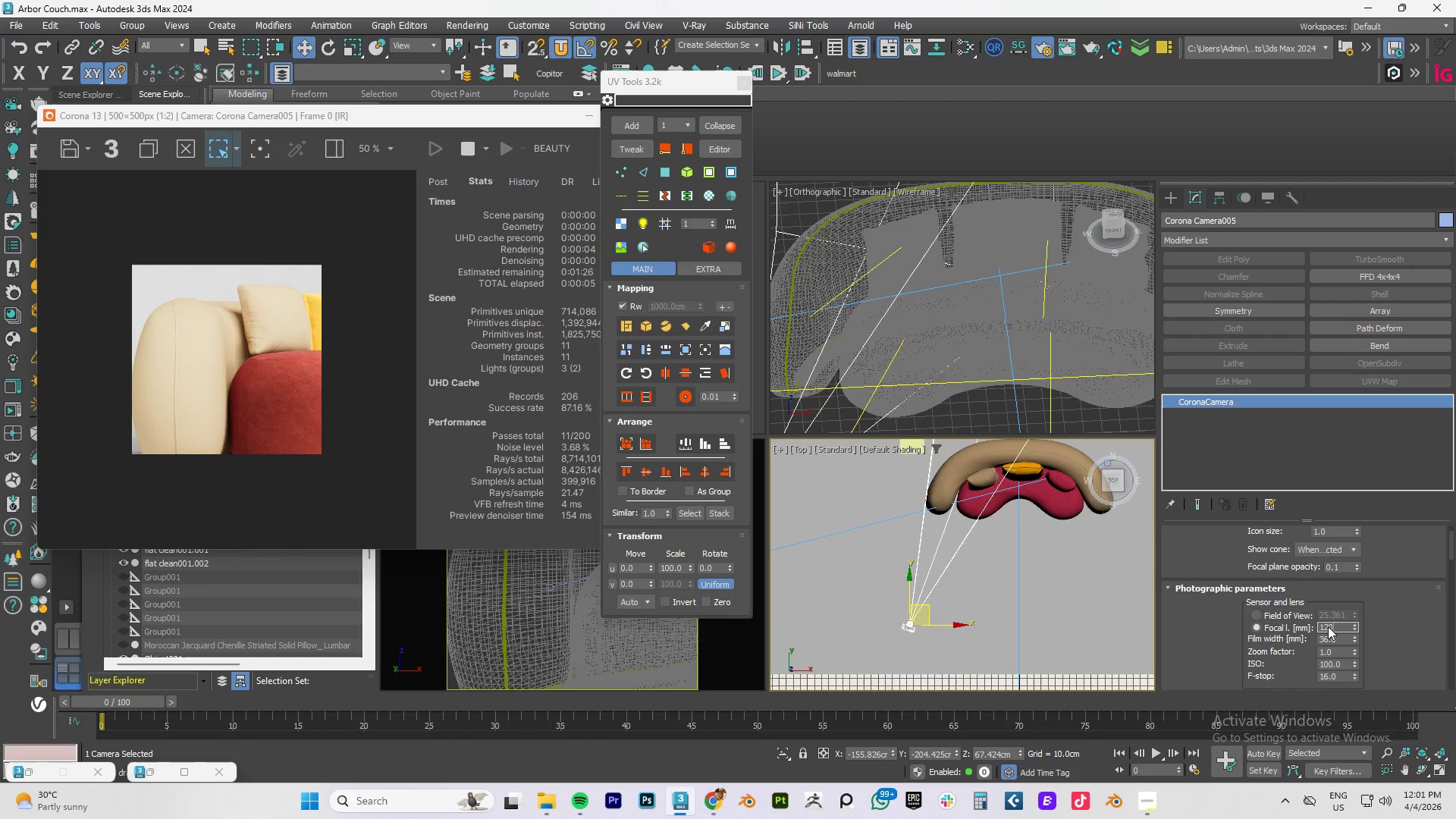 
key(NumpadEnter)
 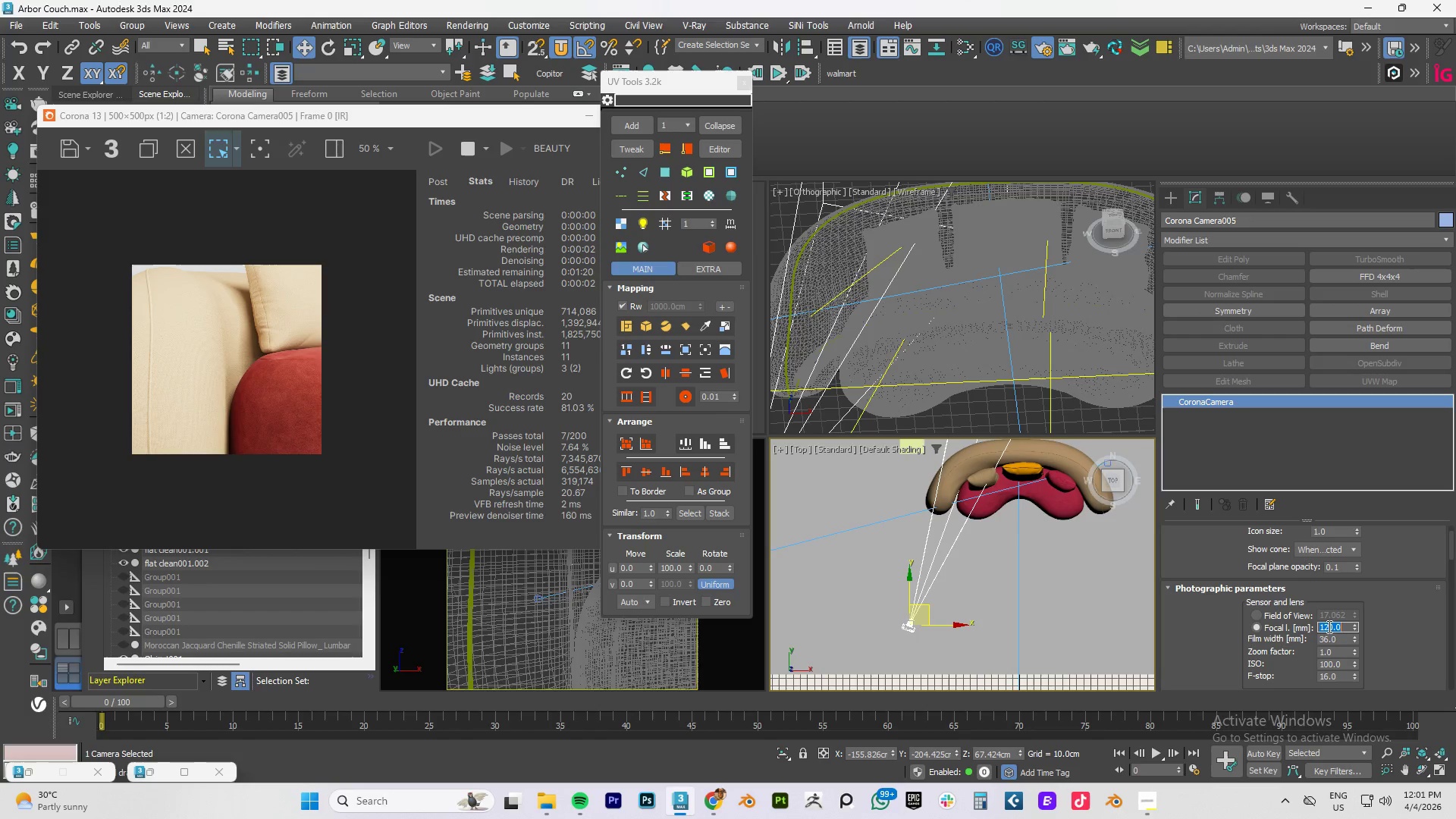 
key(Numpad7)
 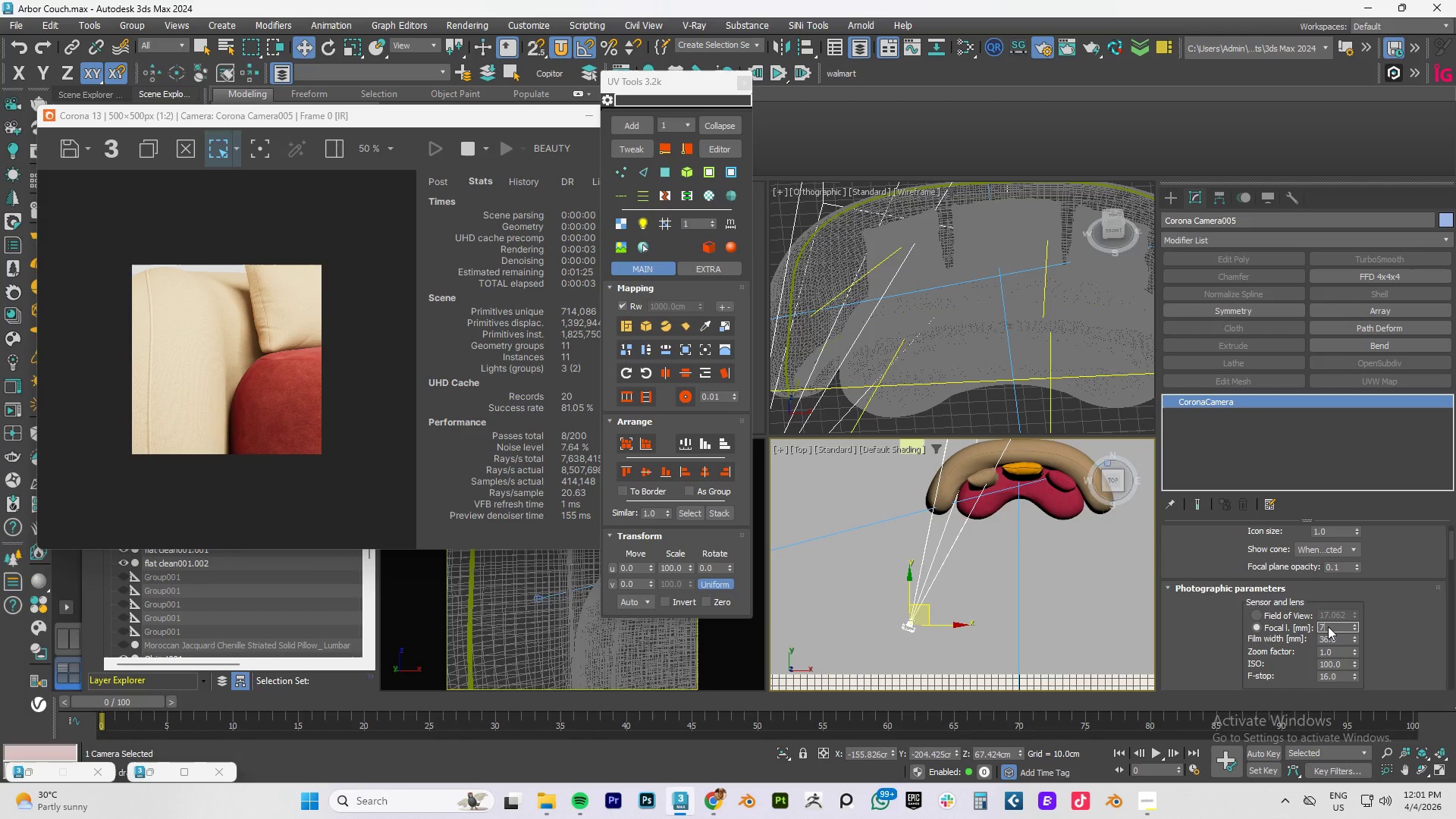 
key(Numpad5)
 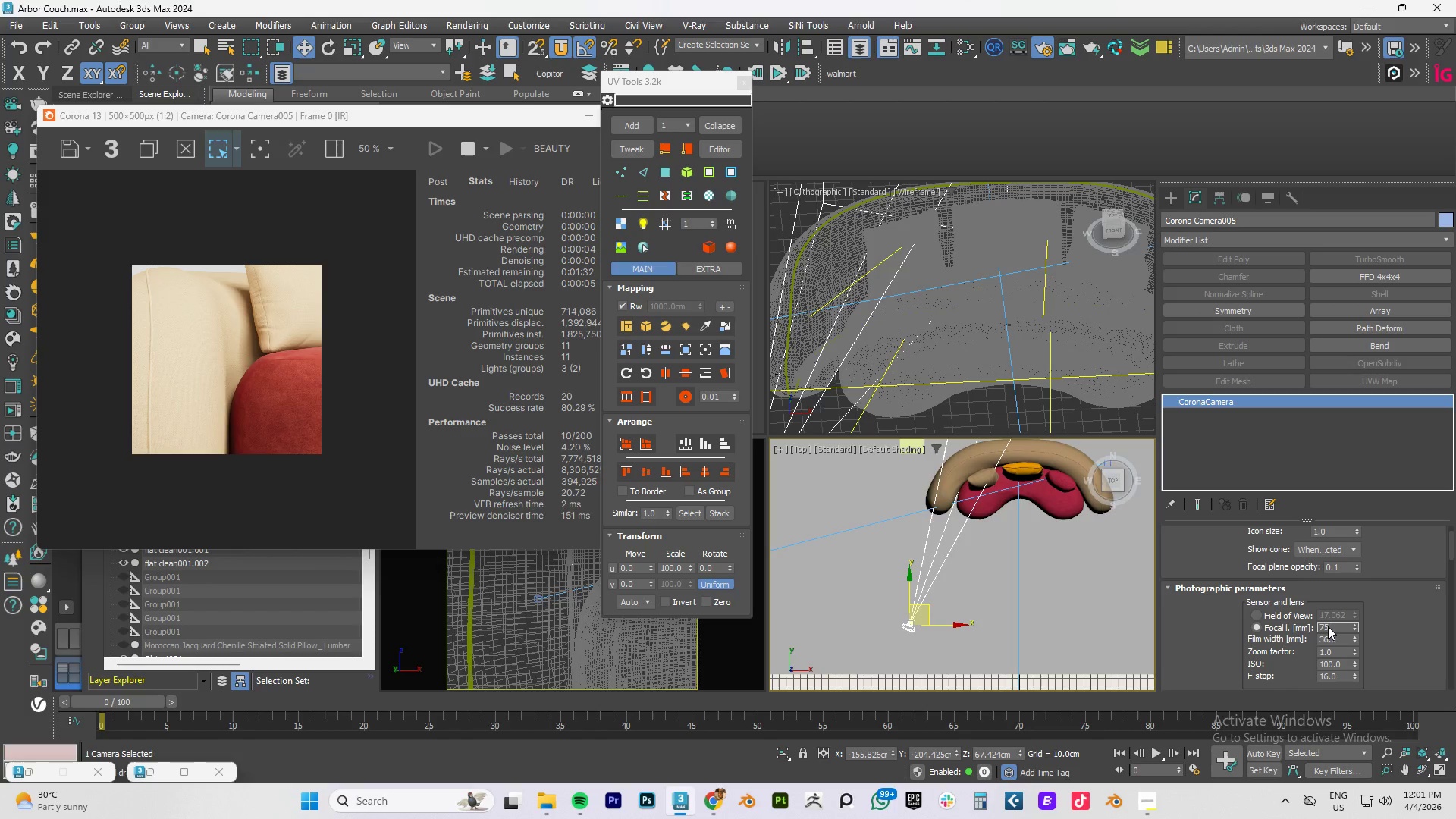 
key(NumpadEnter)
 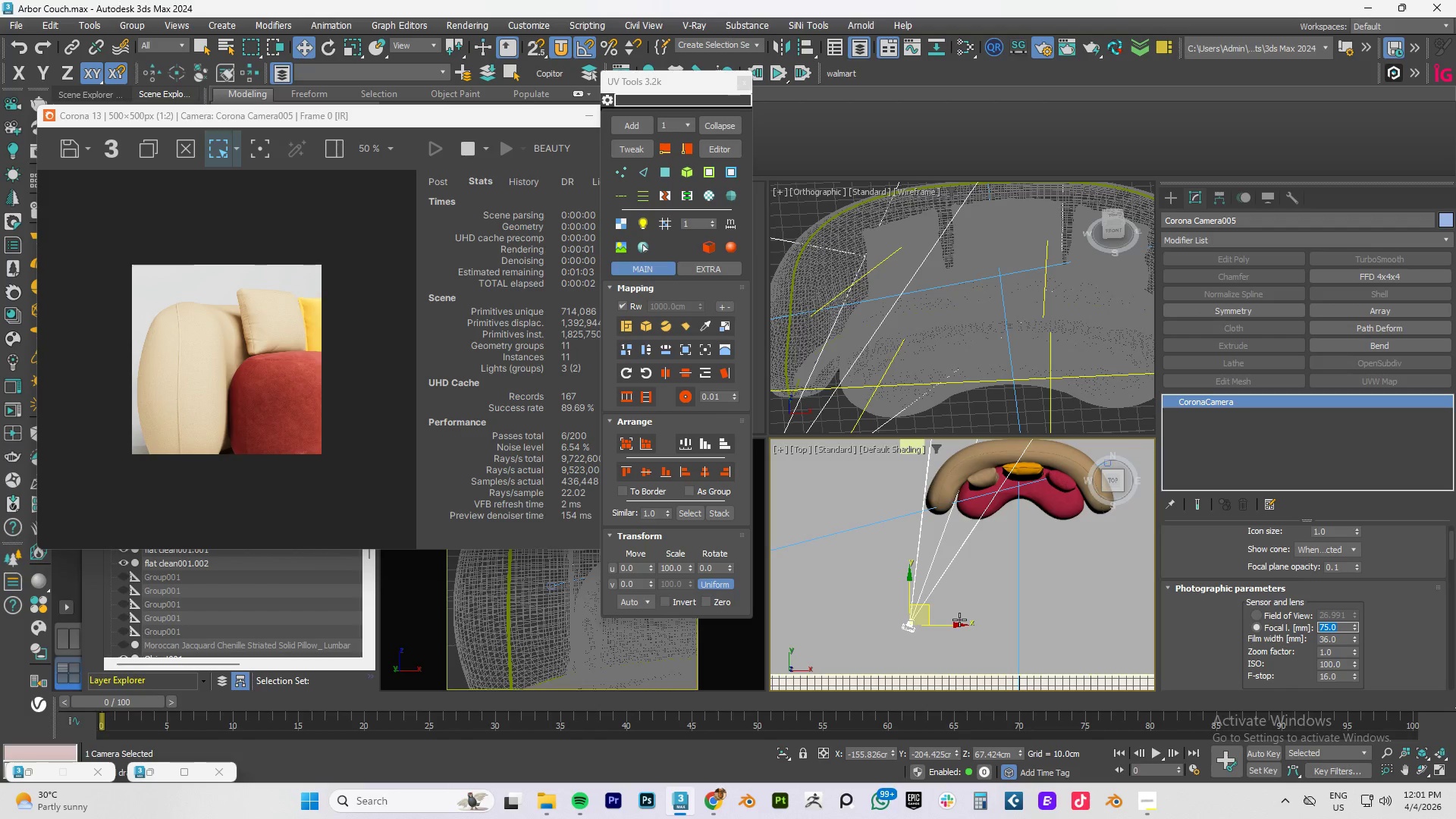 
left_click_drag(start_coordinate=[953, 624], to_coordinate=[965, 625])
 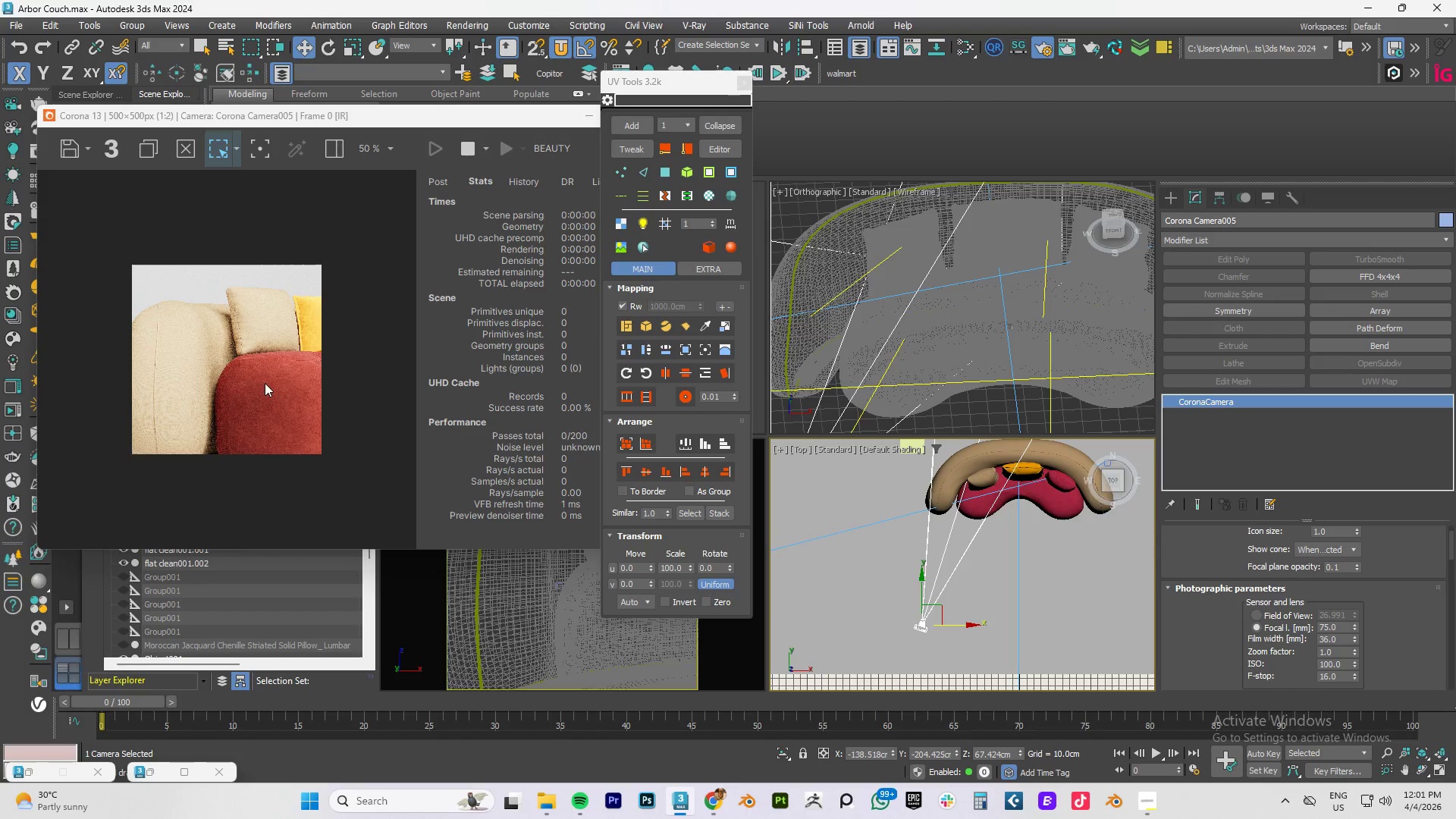 
scroll: coordinate [243, 413], scroll_direction: up, amount: 3.0
 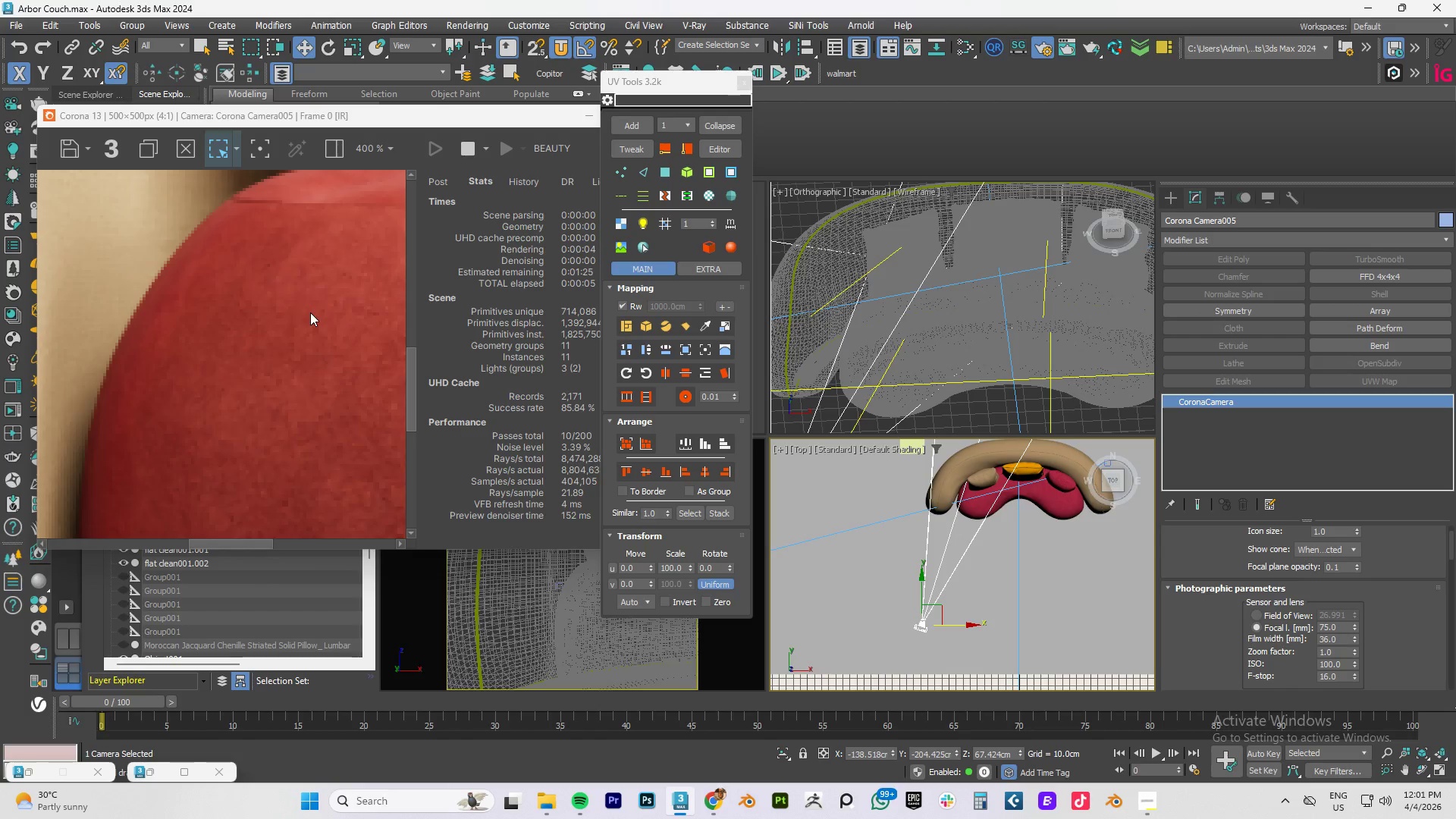 
scroll: coordinate [318, 293], scroll_direction: down, amount: 2.0
 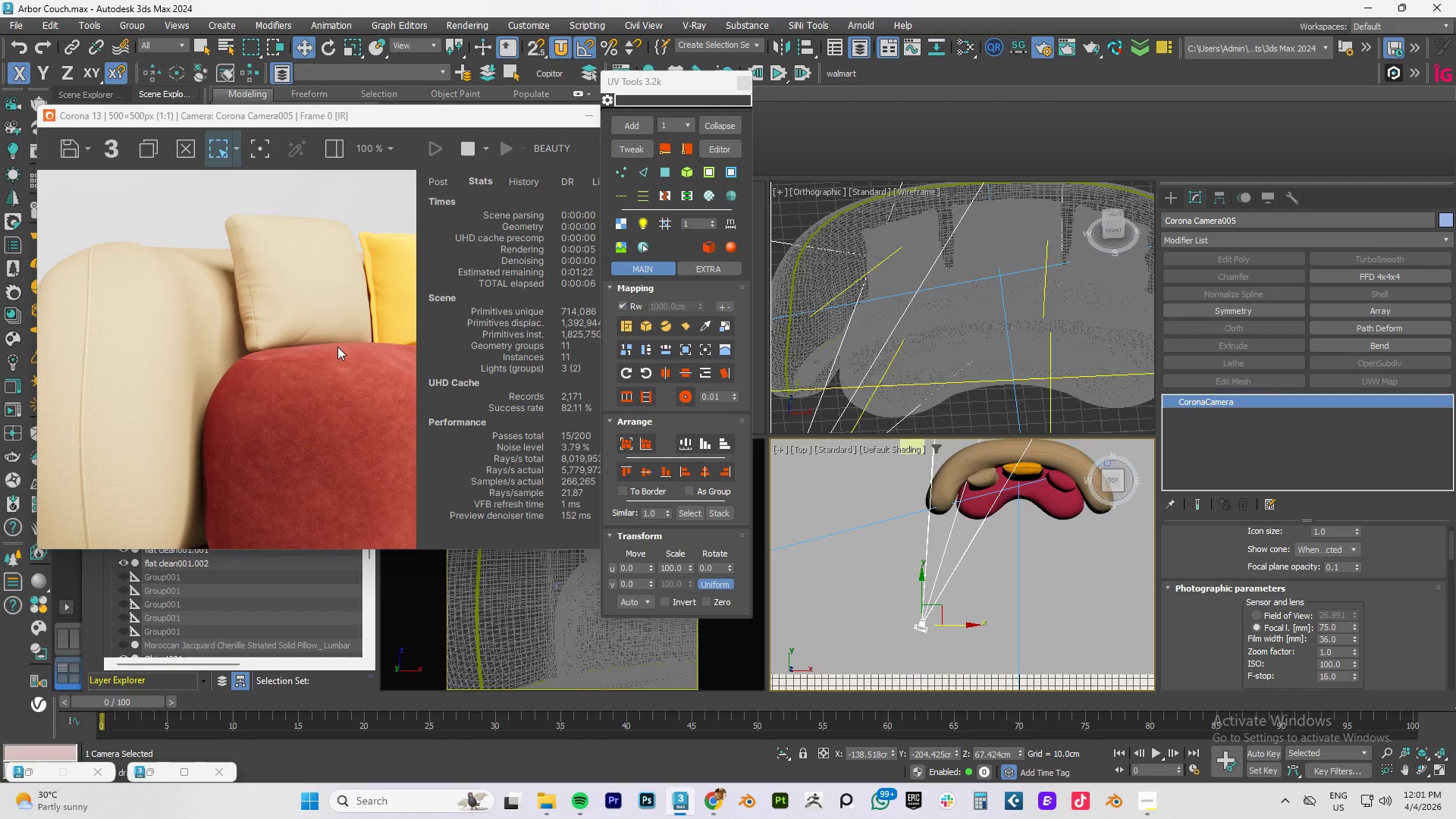 
scroll: coordinate [323, 362], scroll_direction: up, amount: 2.0
 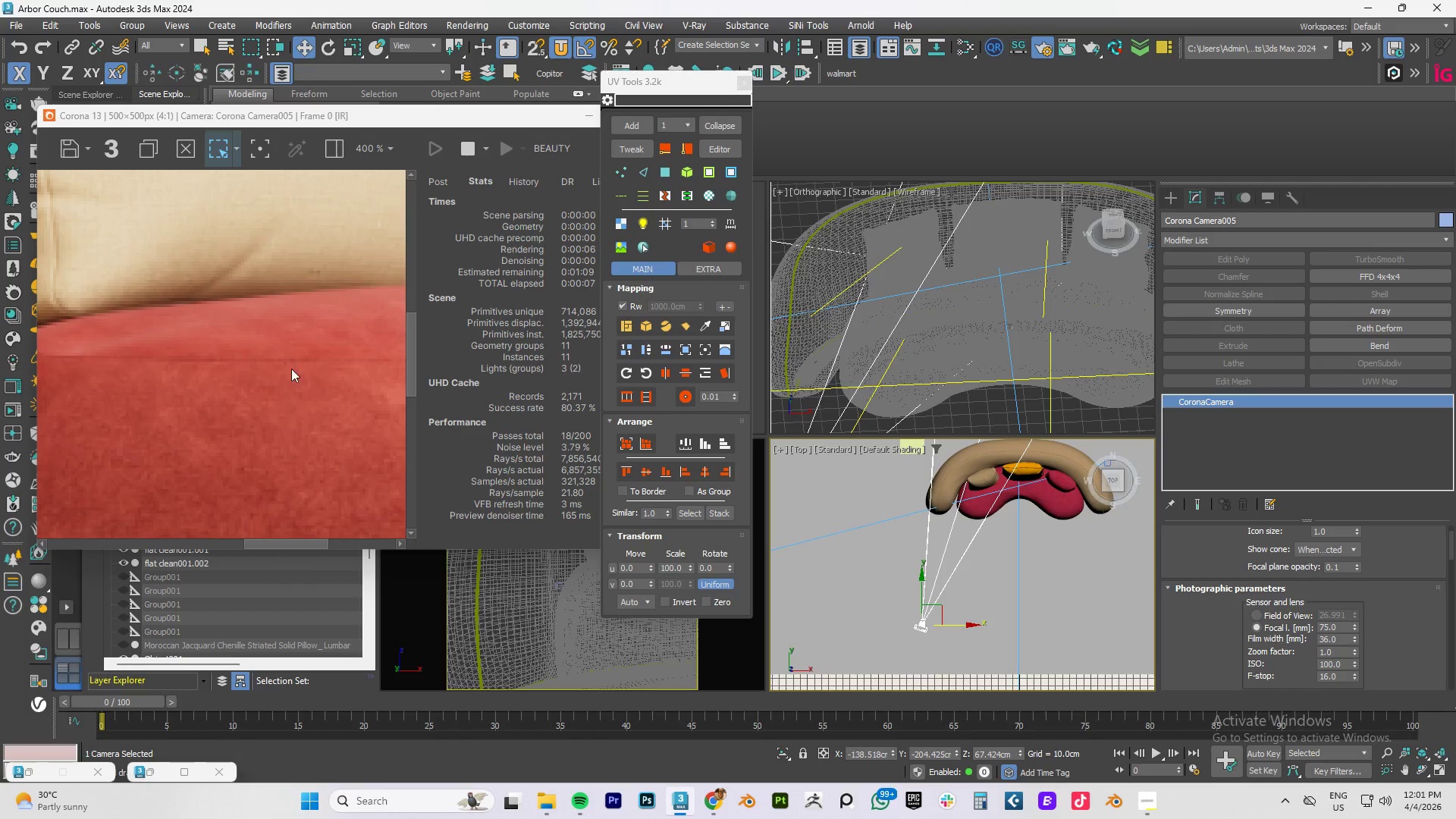 
scroll: coordinate [294, 372], scroll_direction: down, amount: 3.0
 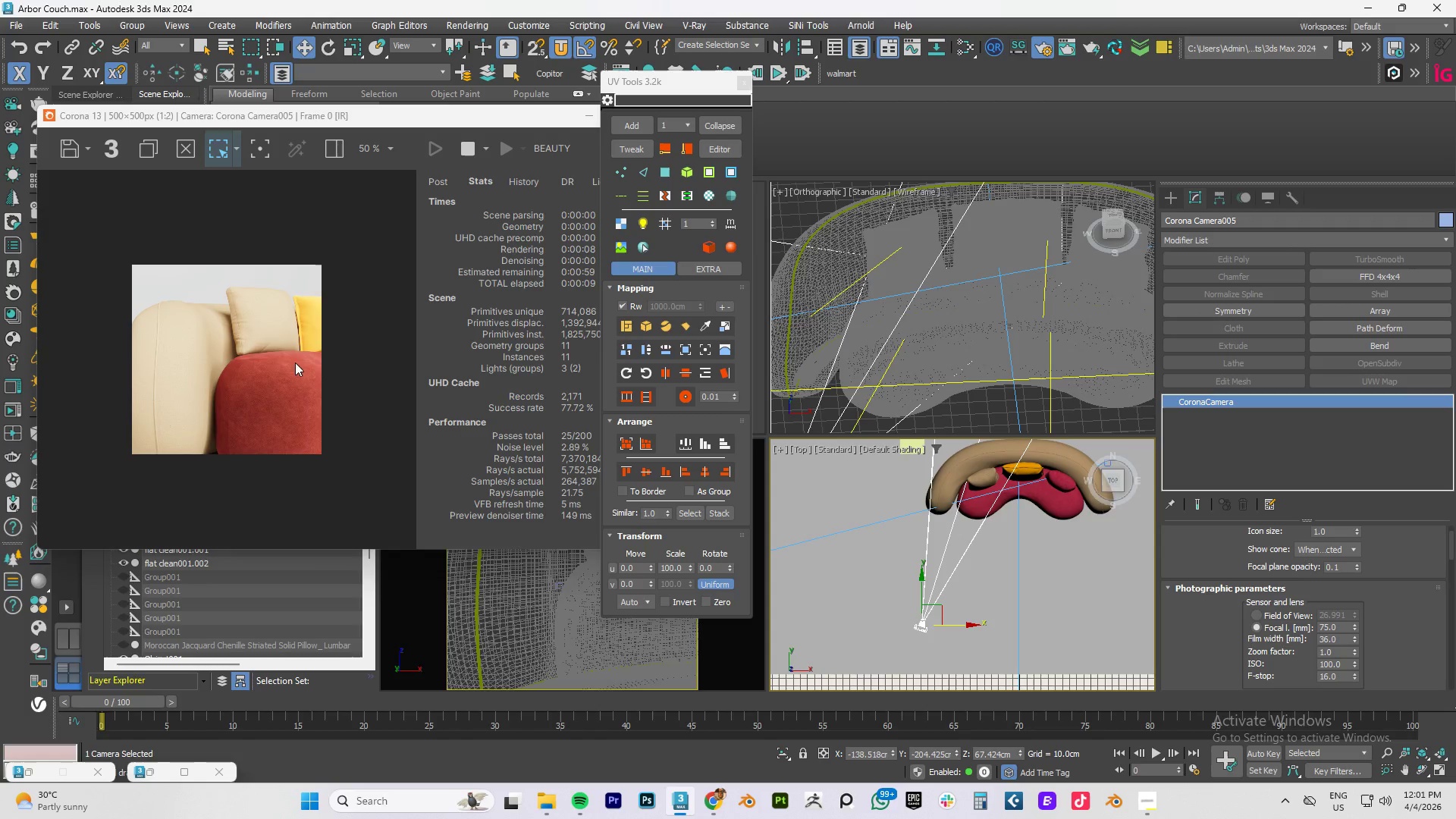 
scroll: coordinate [262, 341], scroll_direction: up, amount: 2.0
 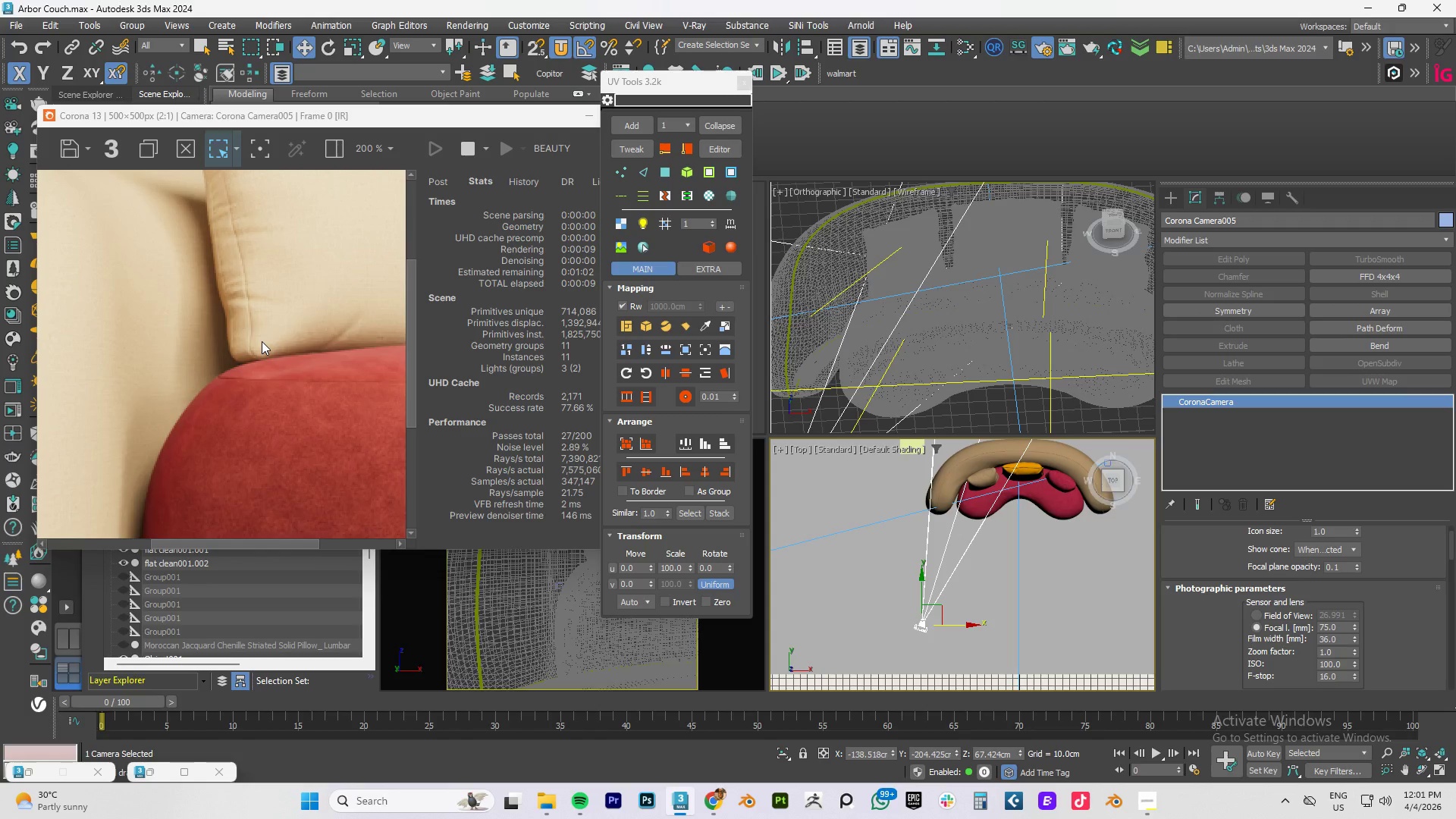 
scroll: coordinate [262, 341], scroll_direction: down, amount: 2.0
 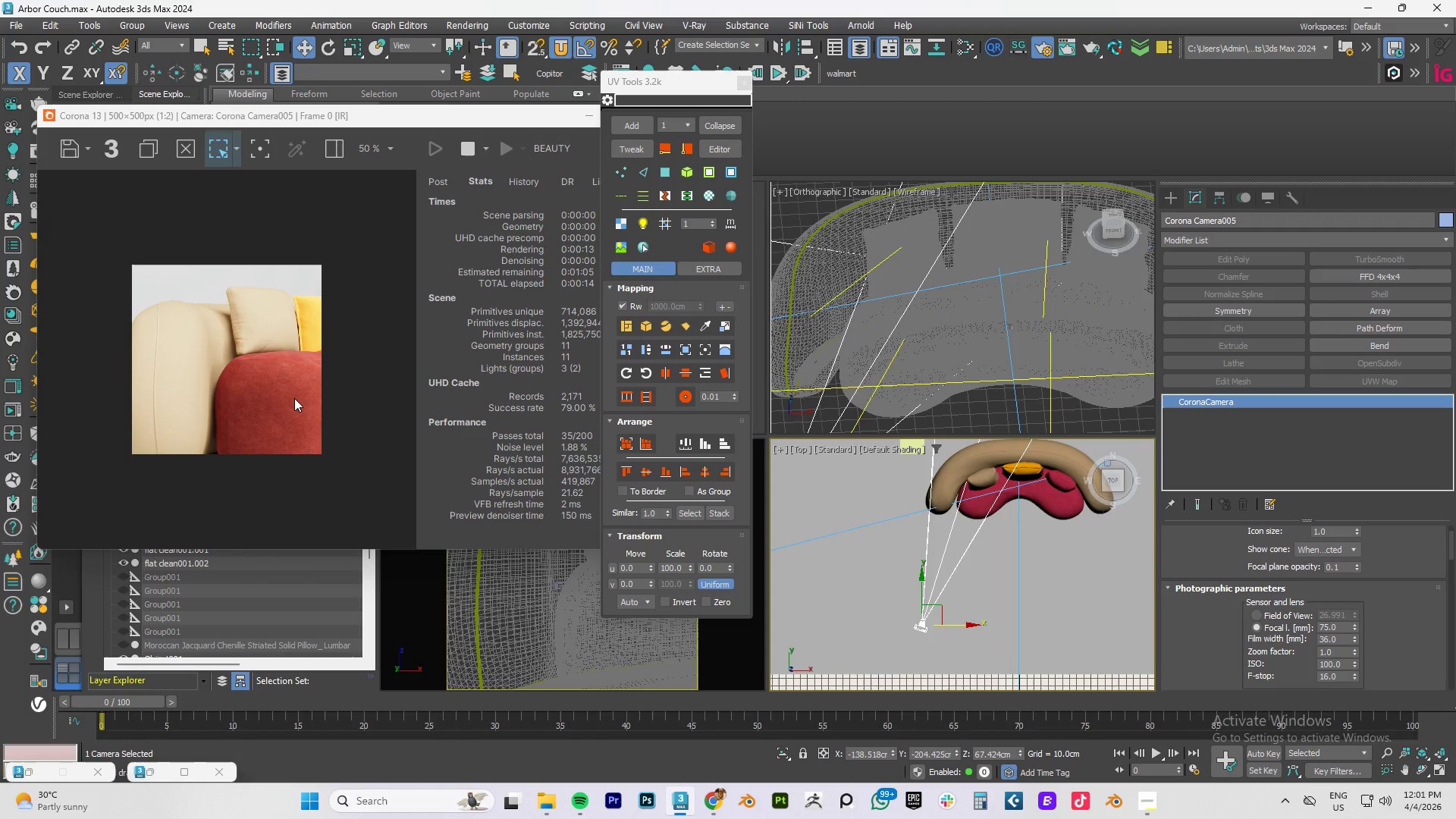 
wait(8.5)
 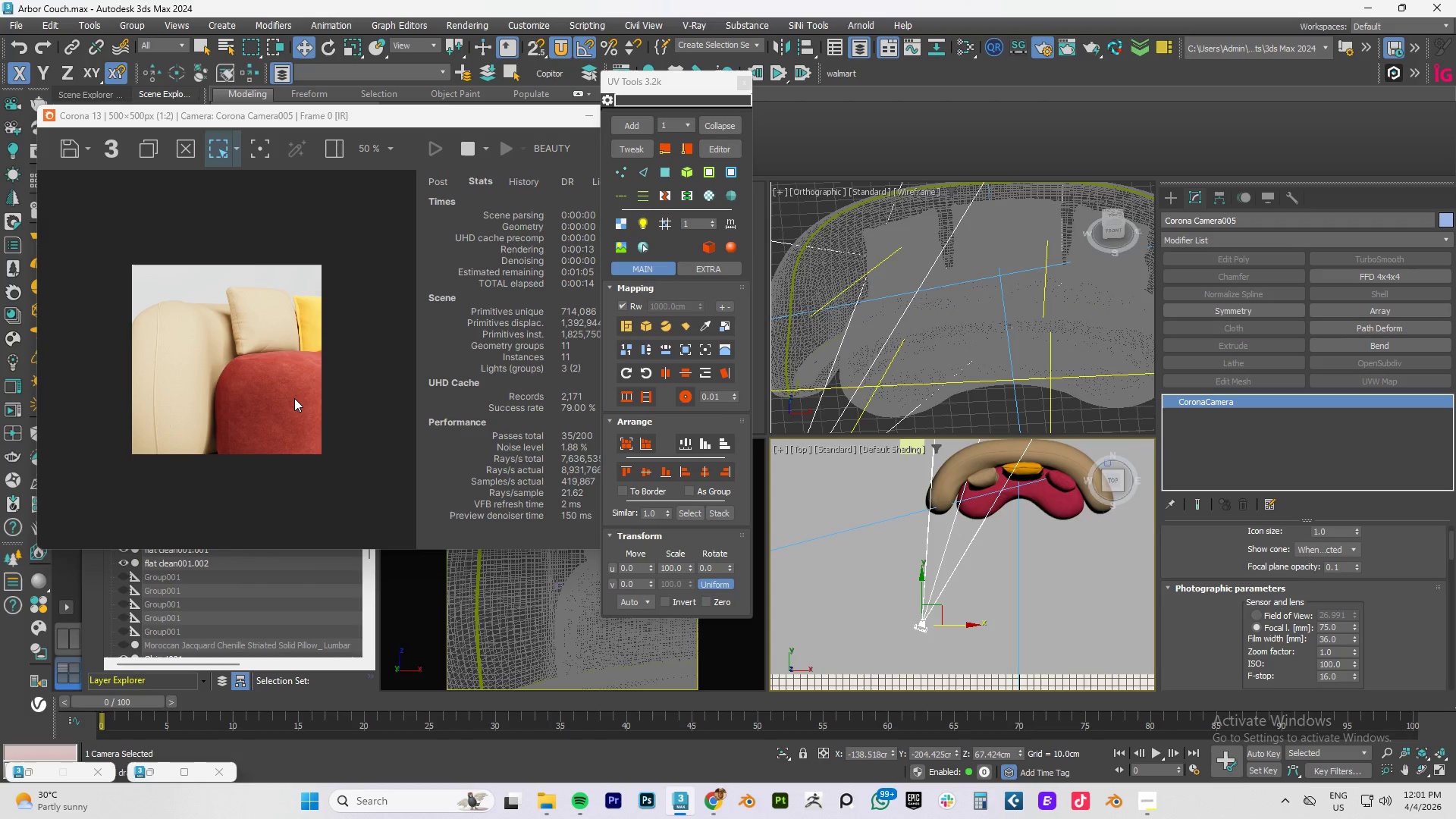 
scroll: coordinate [927, 338], scroll_direction: down, amount: 5.0
 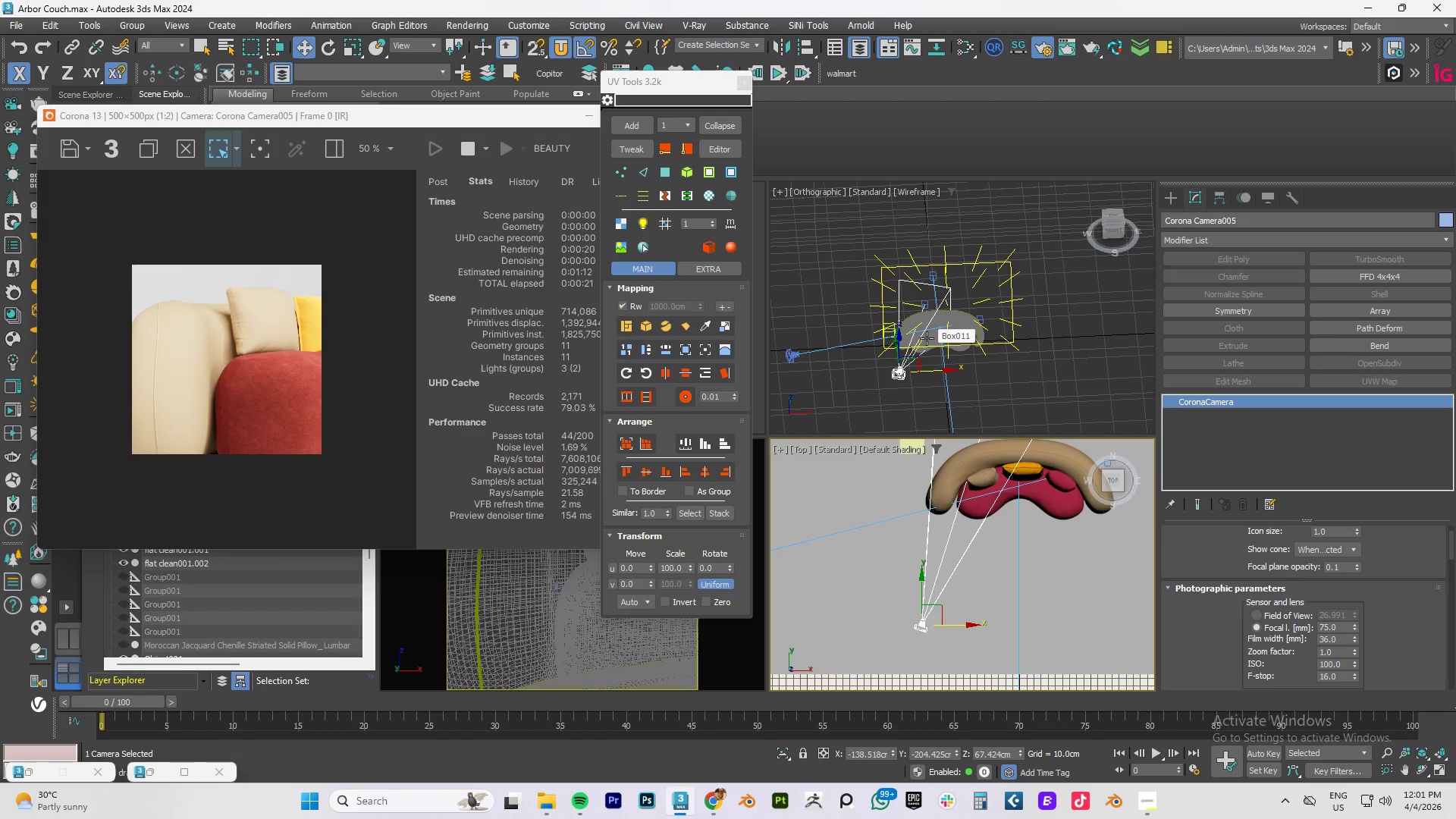 
type(fz)
 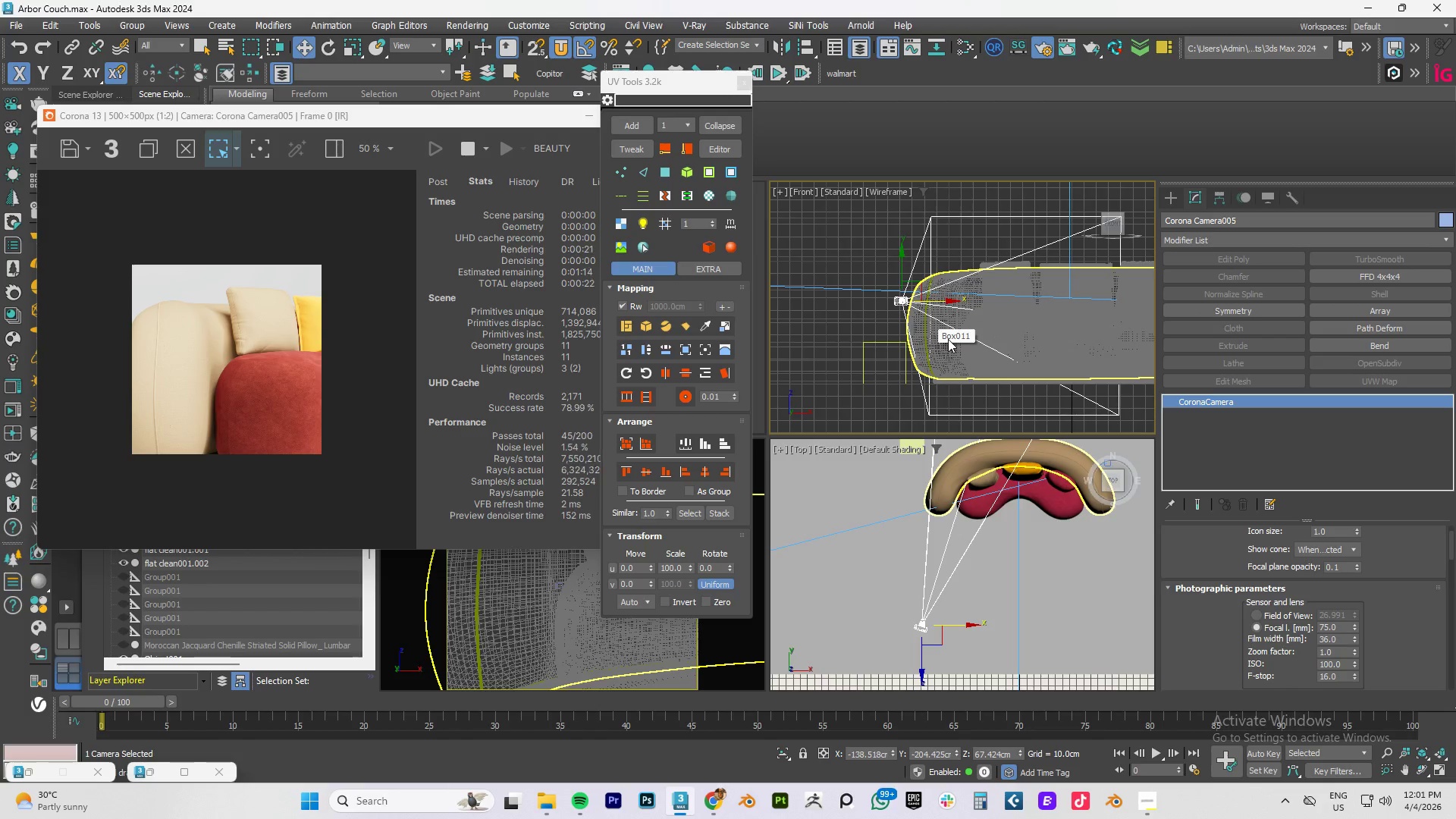 
scroll: coordinate [948, 339], scroll_direction: down, amount: 1.0
 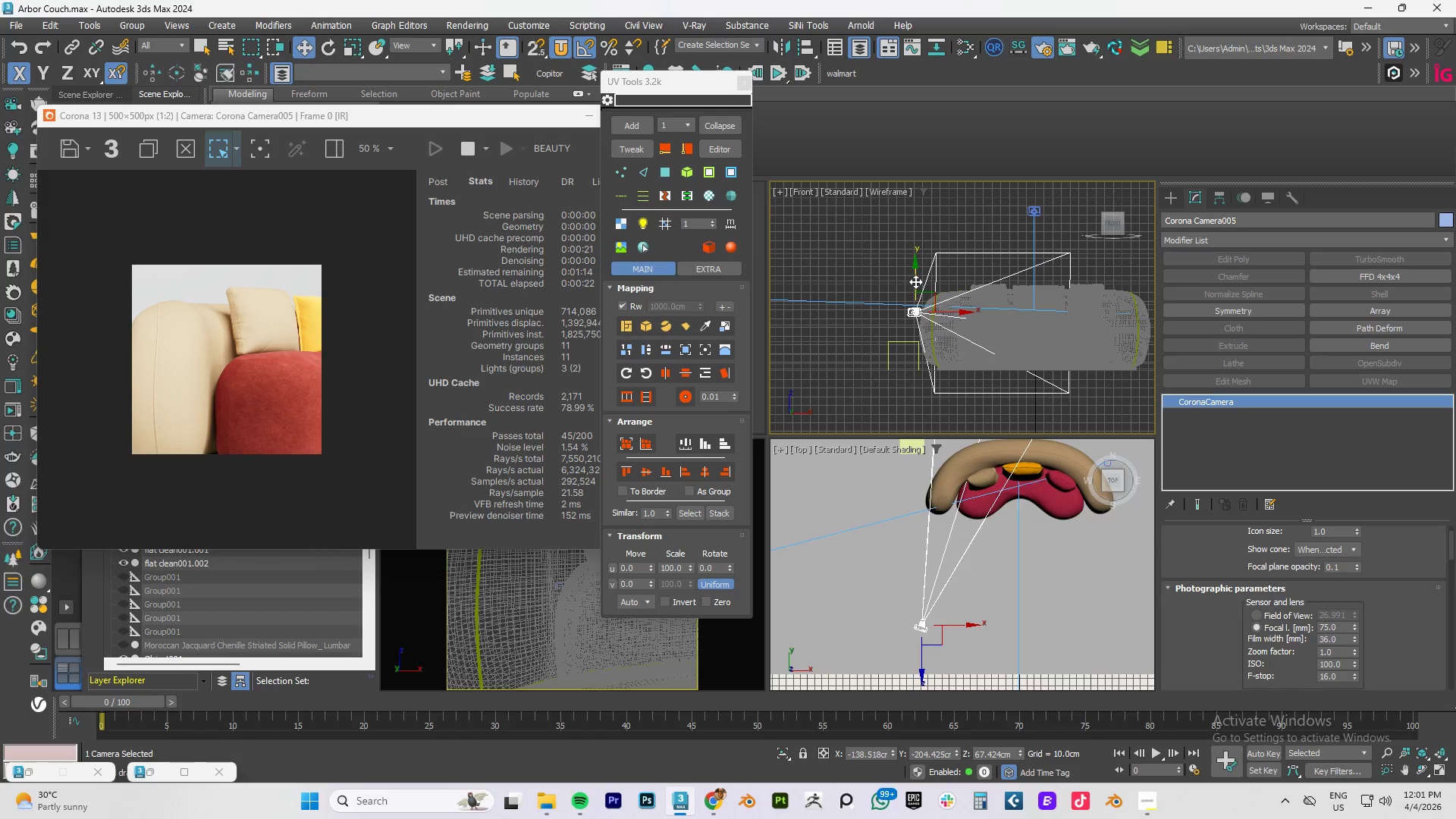 
left_click_drag(start_coordinate=[915, 281], to_coordinate=[919, 262])
 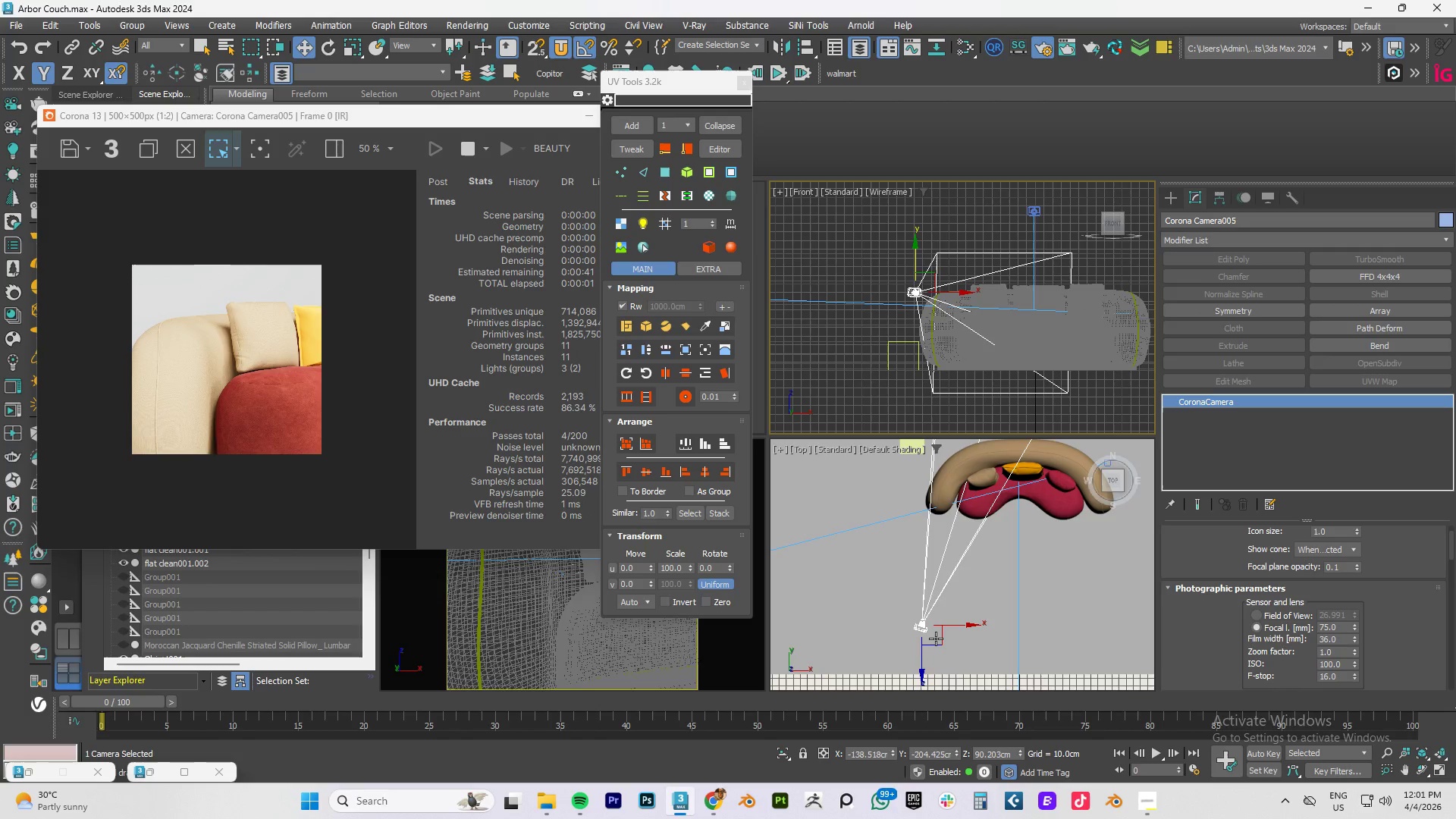 
left_click([936, 639])
 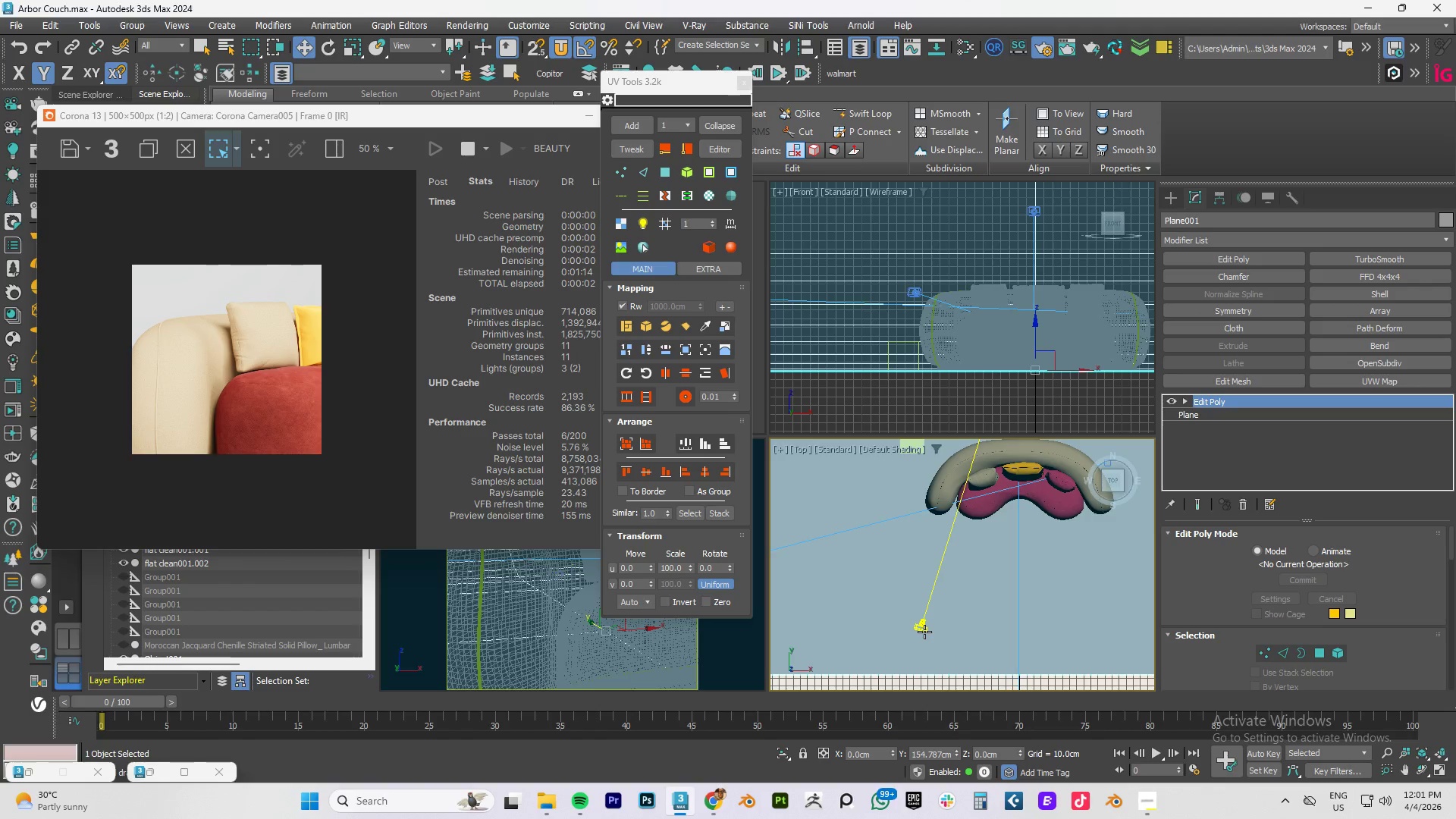 
left_click([921, 630])
 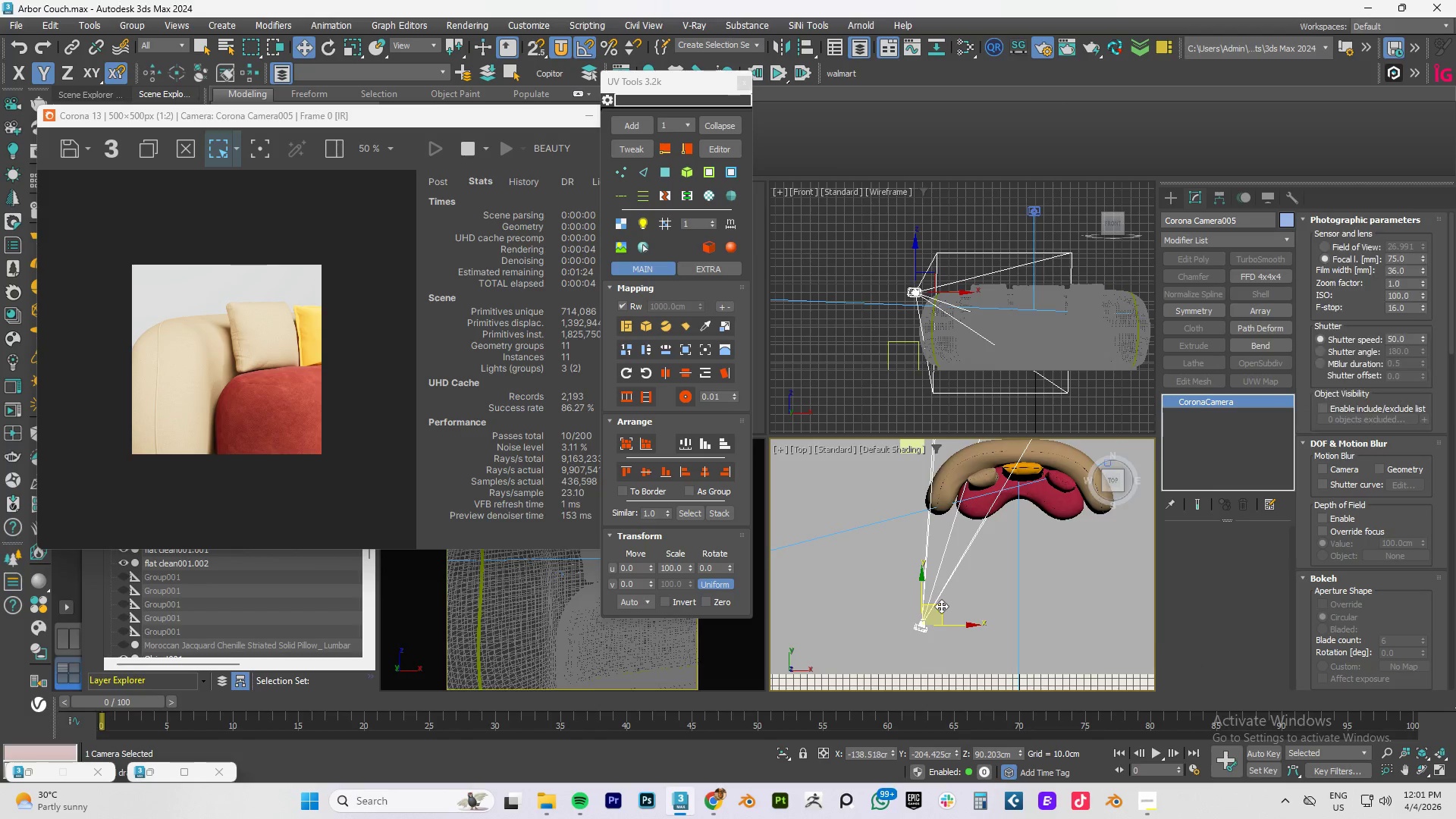 
left_click_drag(start_coordinate=[940, 606], to_coordinate=[943, 597])
 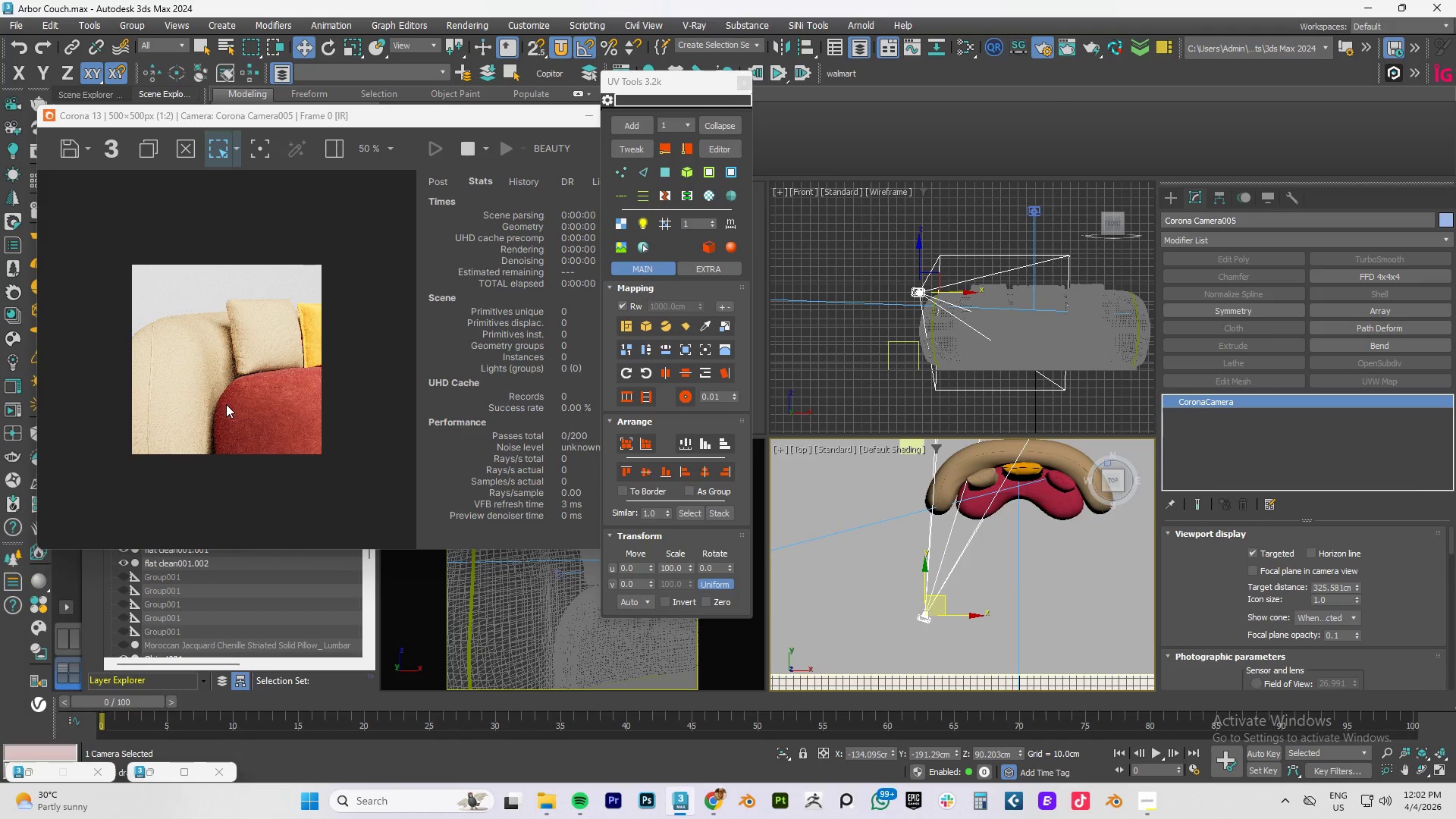 
scroll: coordinate [226, 404], scroll_direction: up, amount: 1.0
 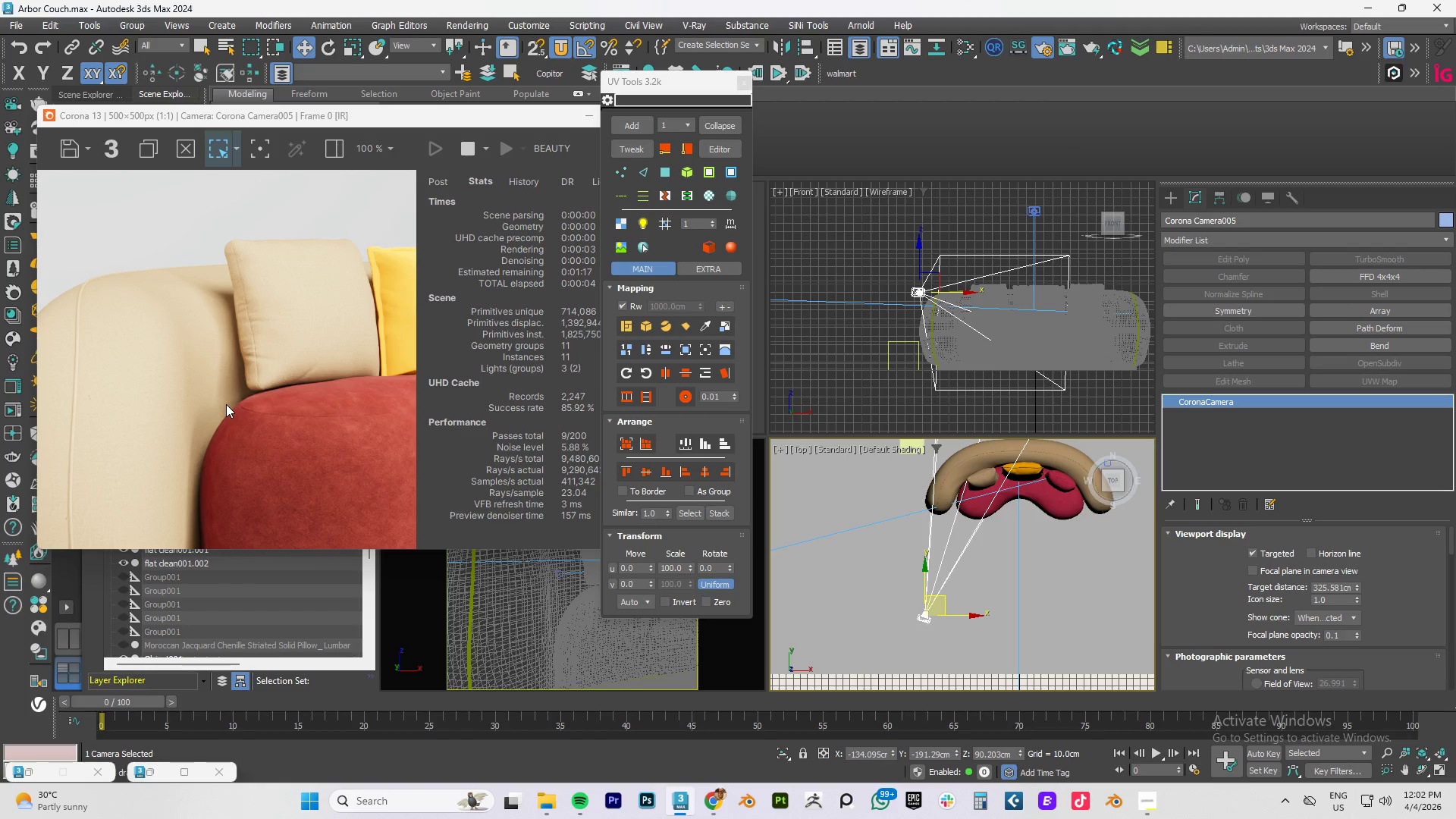 
wait(8.28)
 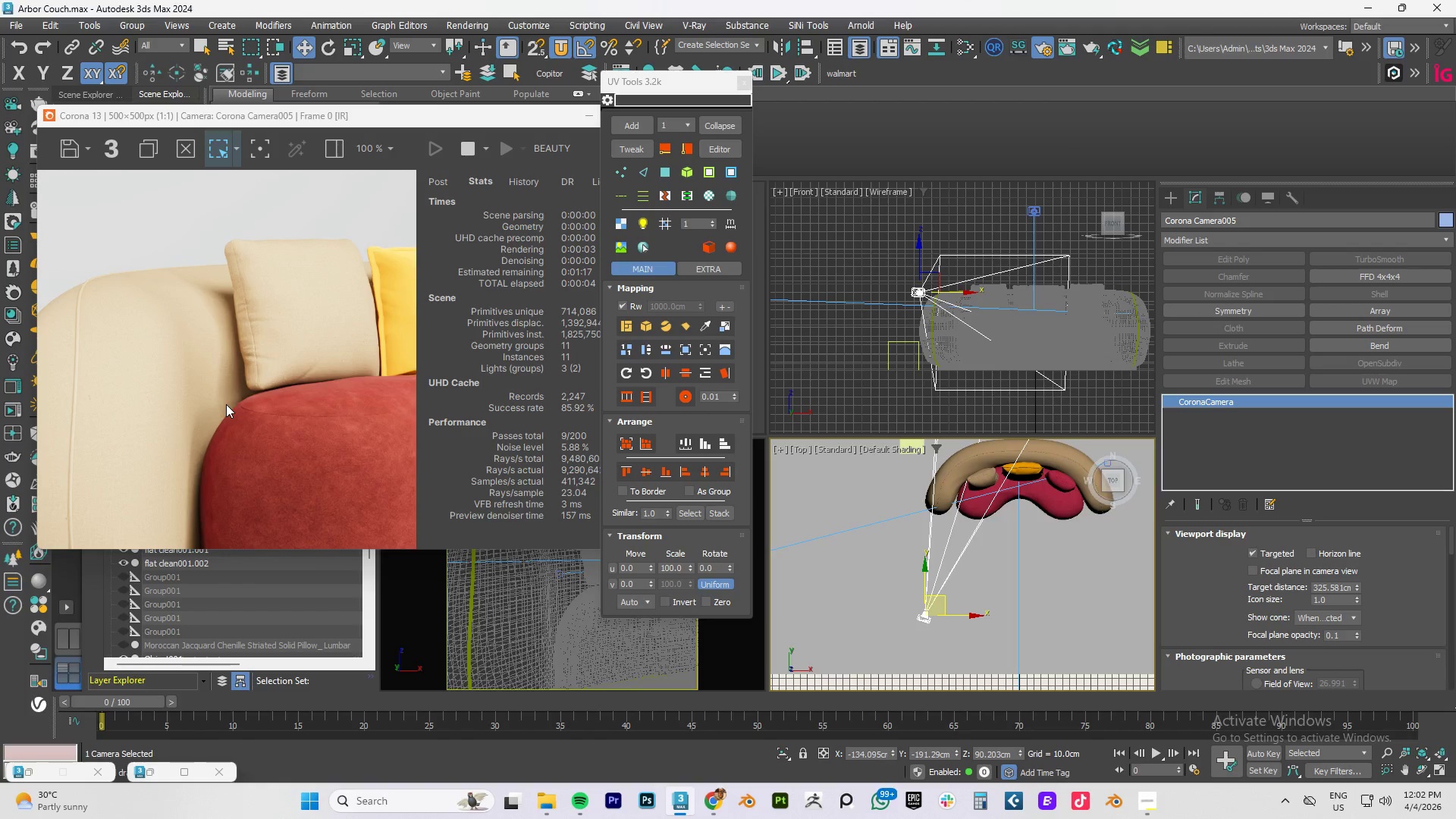 
left_click_drag(start_coordinate=[662, 87], to_coordinate=[764, 82])
 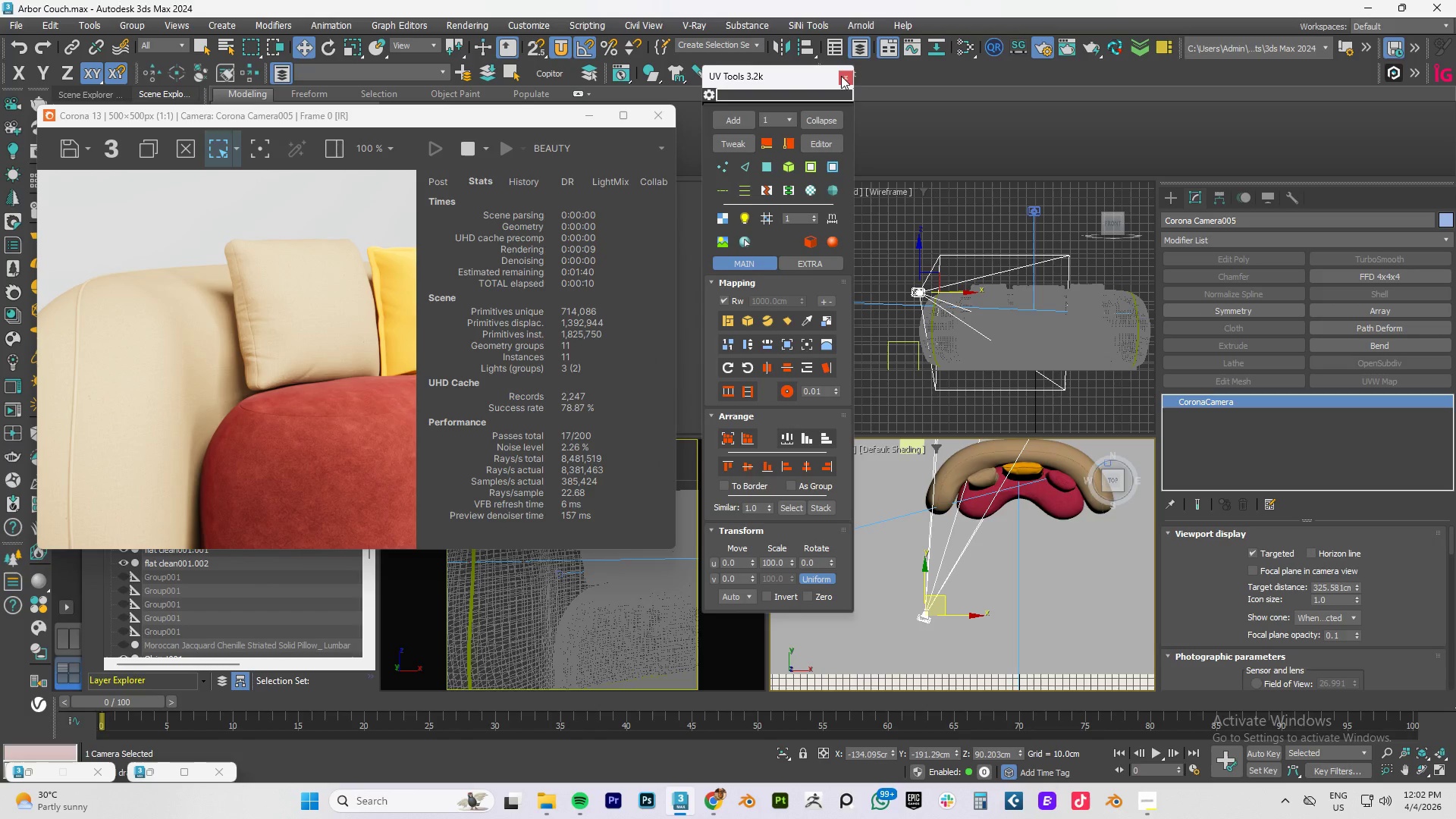 
left_click([845, 75])
 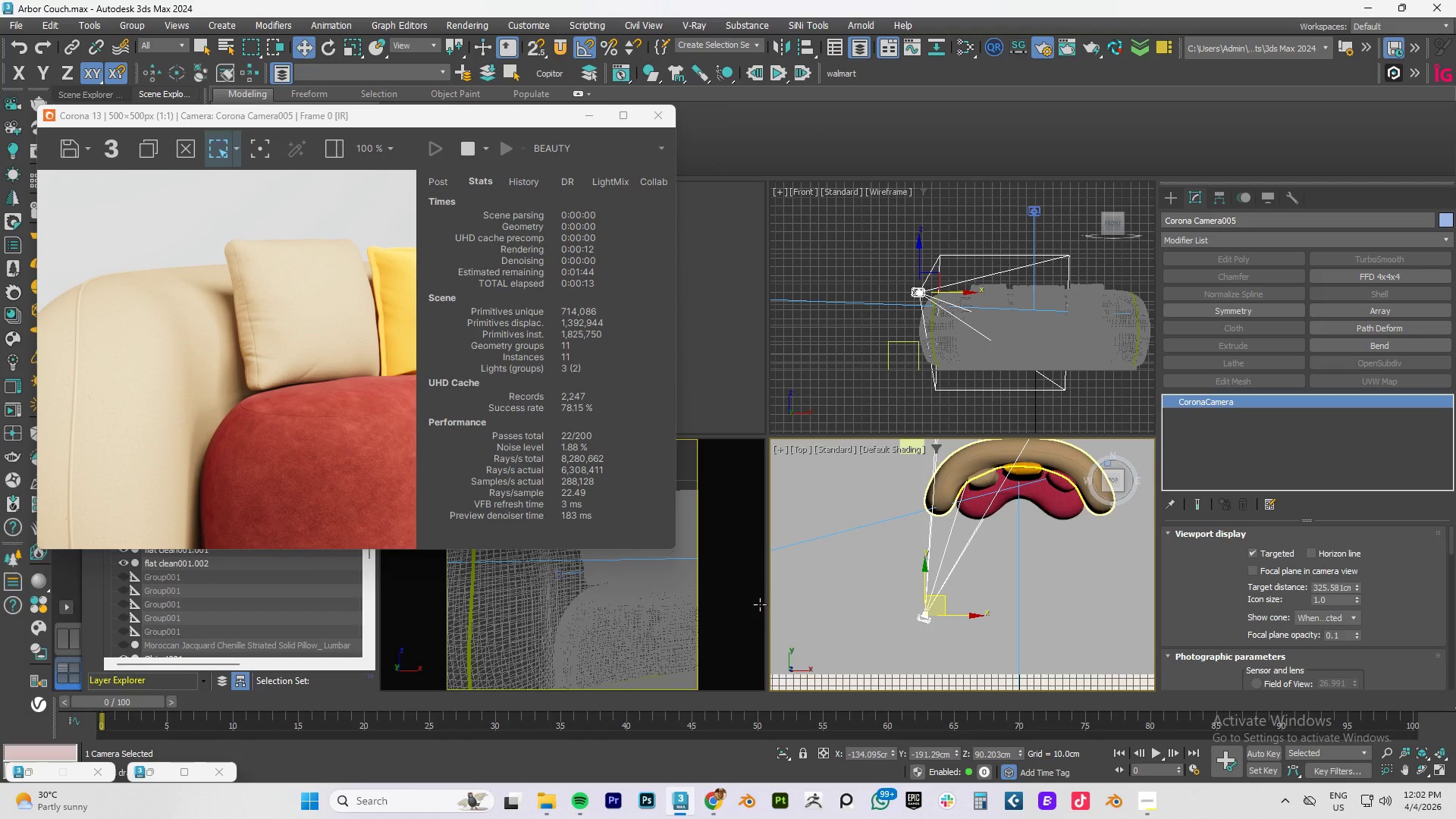 
left_click_drag(start_coordinate=[312, 123], to_coordinate=[681, 129])
 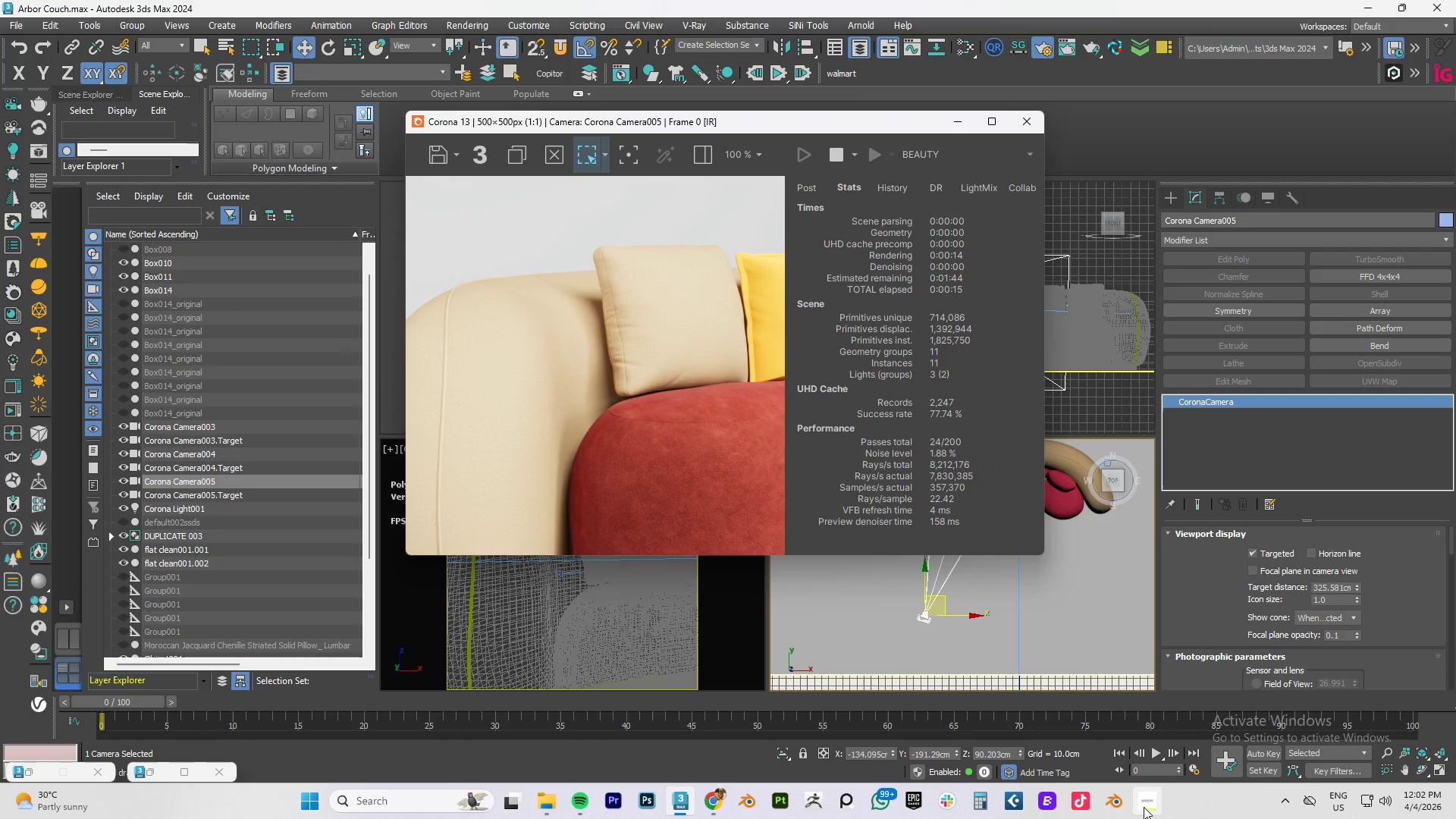 
left_click([1144, 807])
 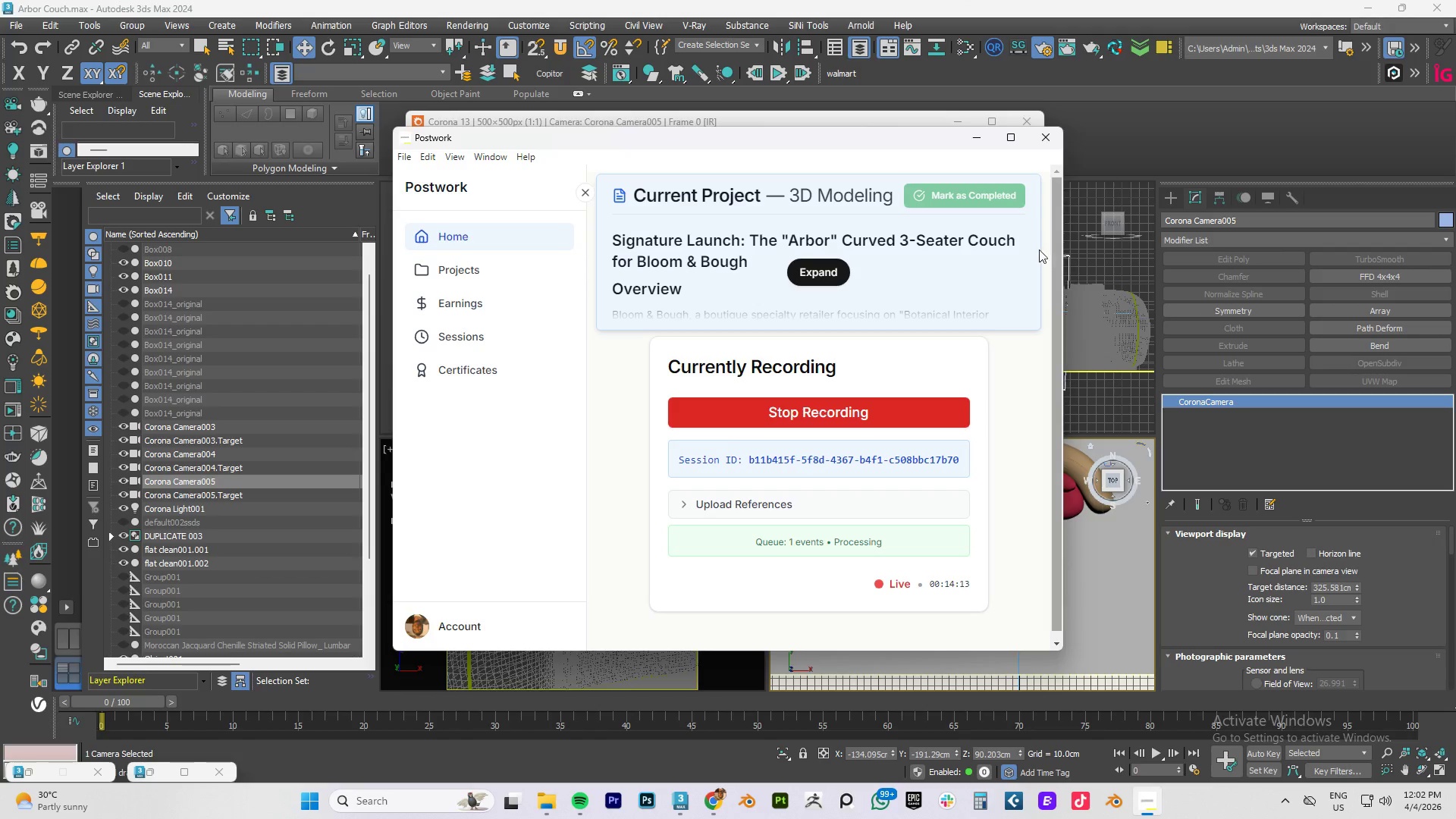 
left_click([985, 137])
 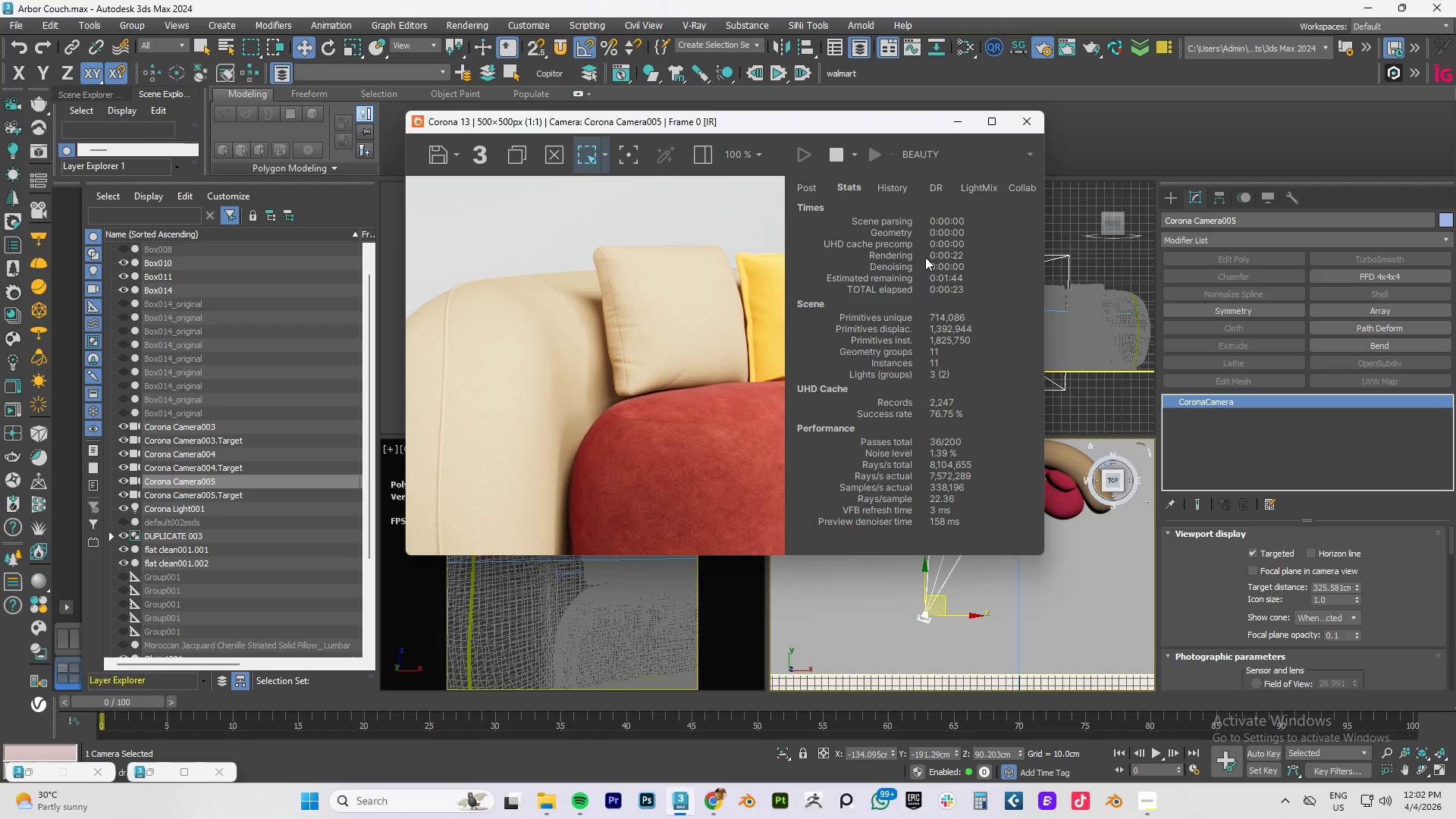 
left_click([958, 117])
 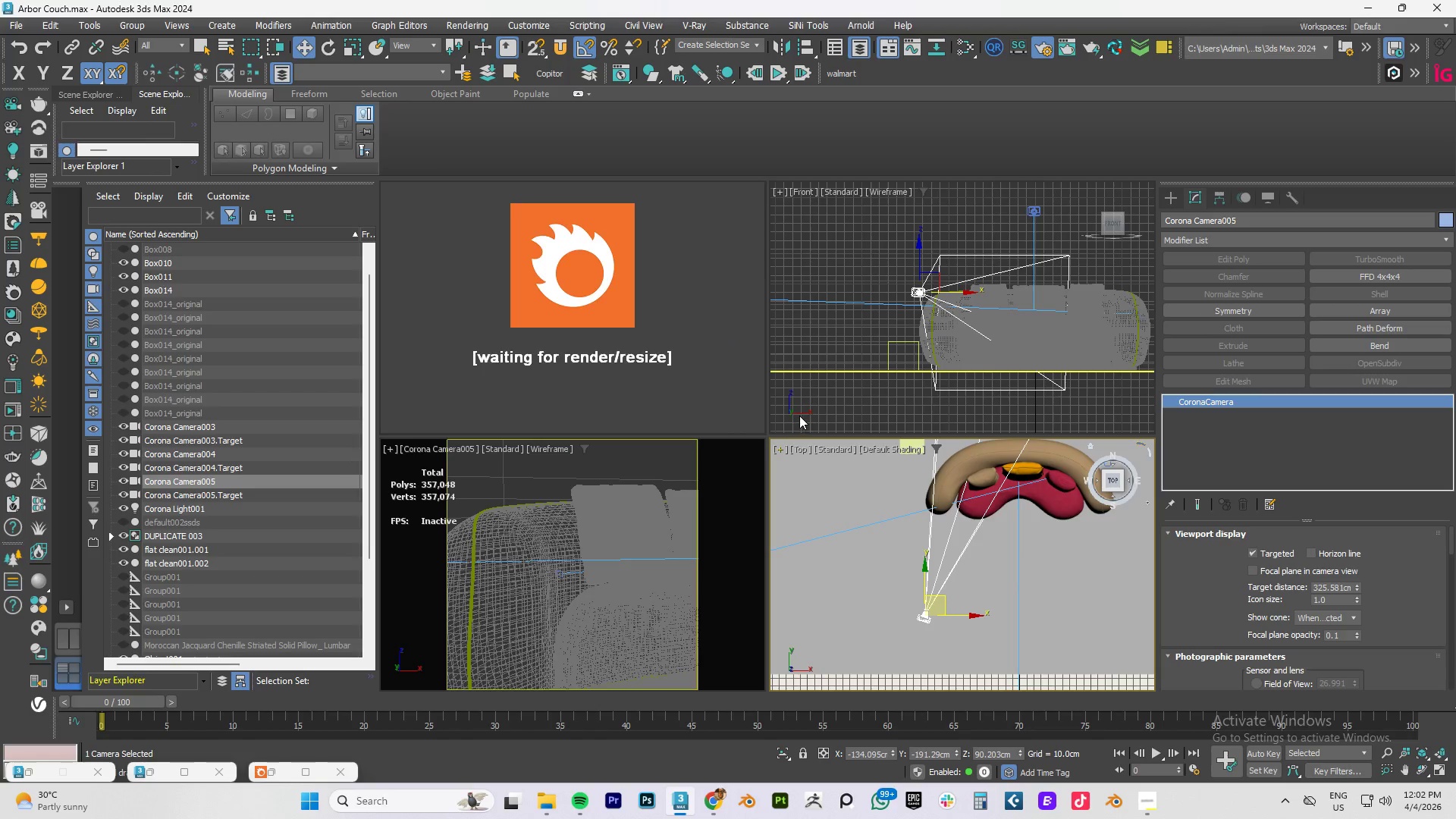 
scroll: coordinate [637, 448], scroll_direction: down, amount: 2.0
 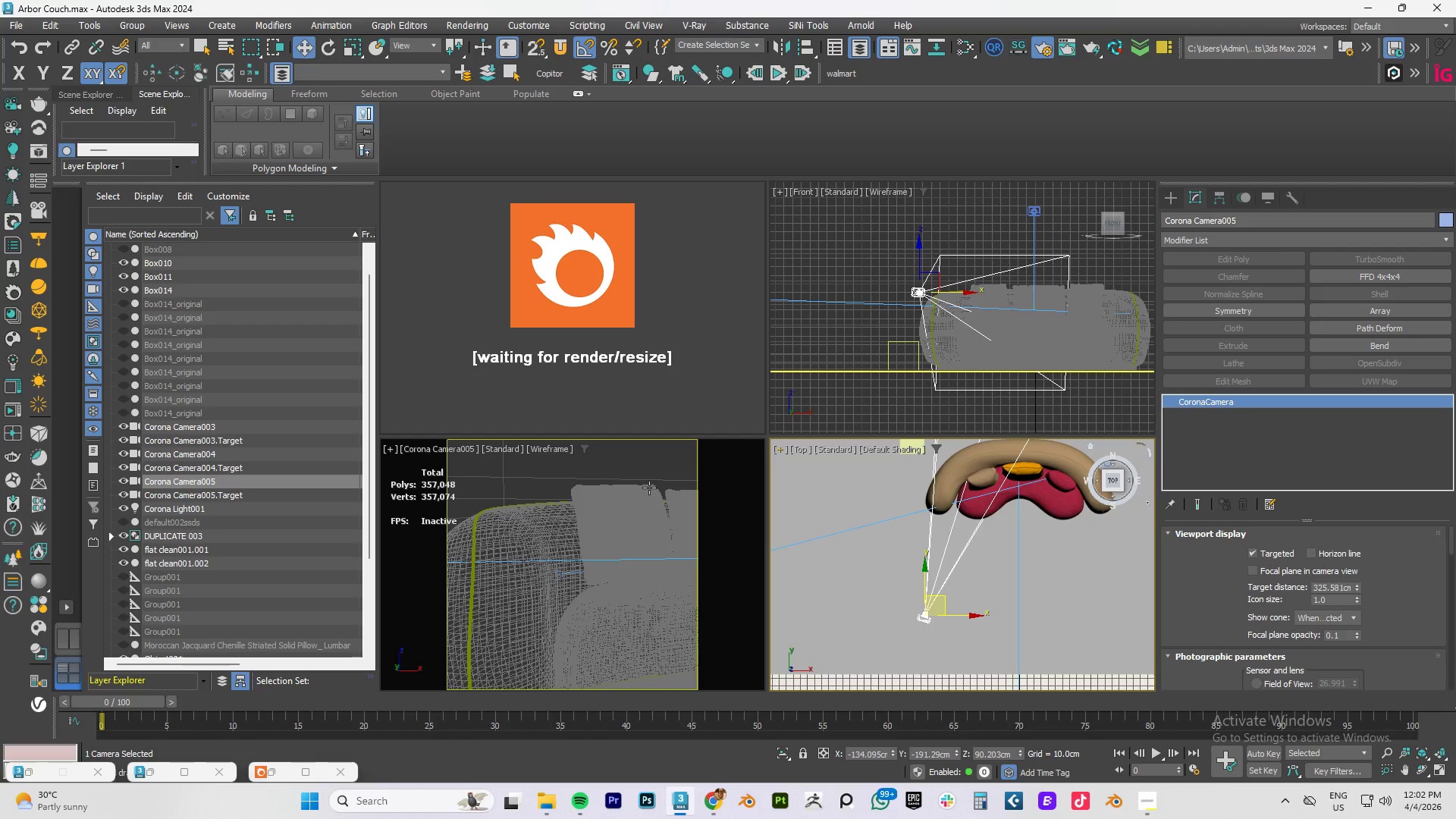 
key(Alt+W)
 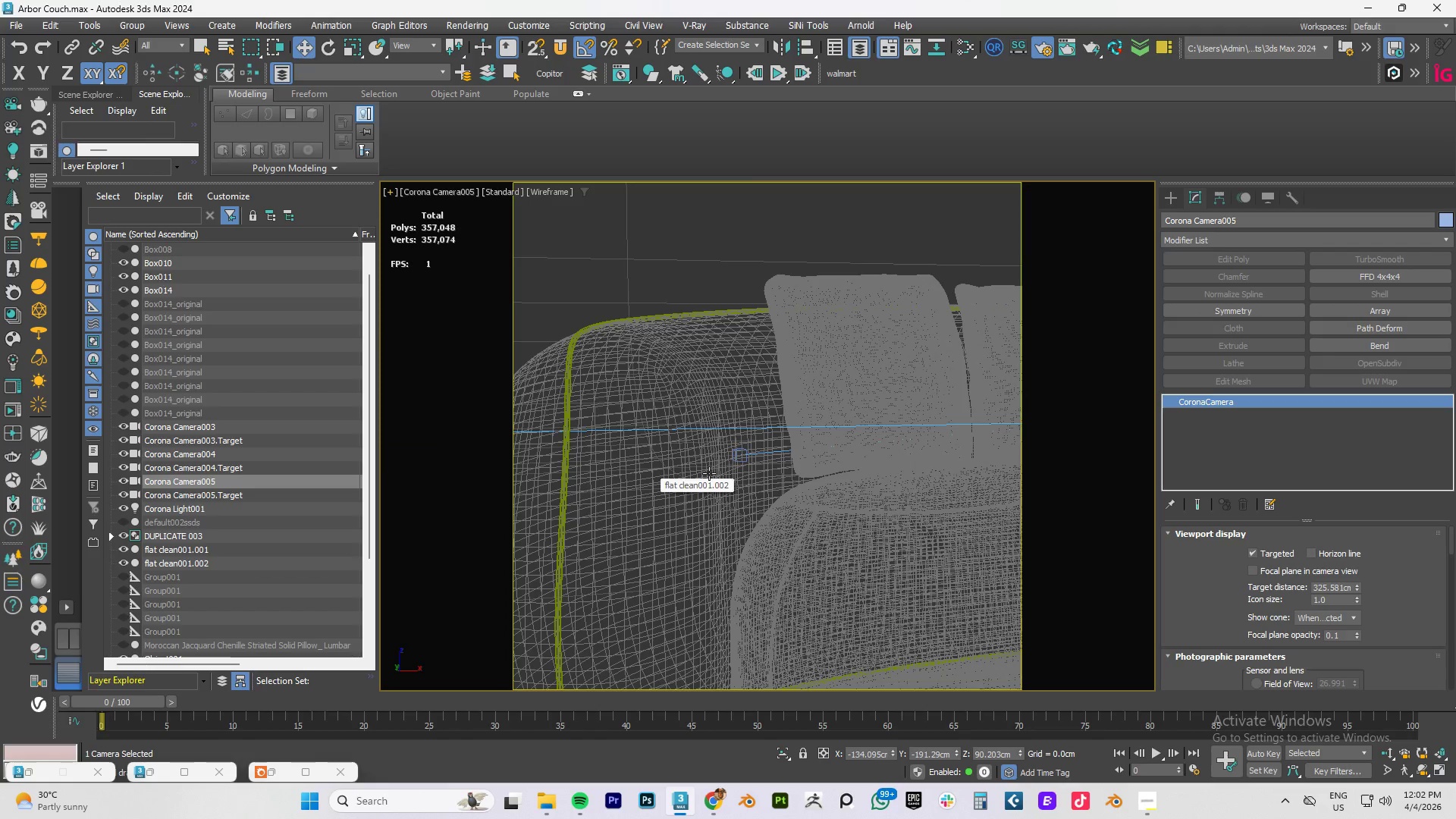 
key(Alt+W)
 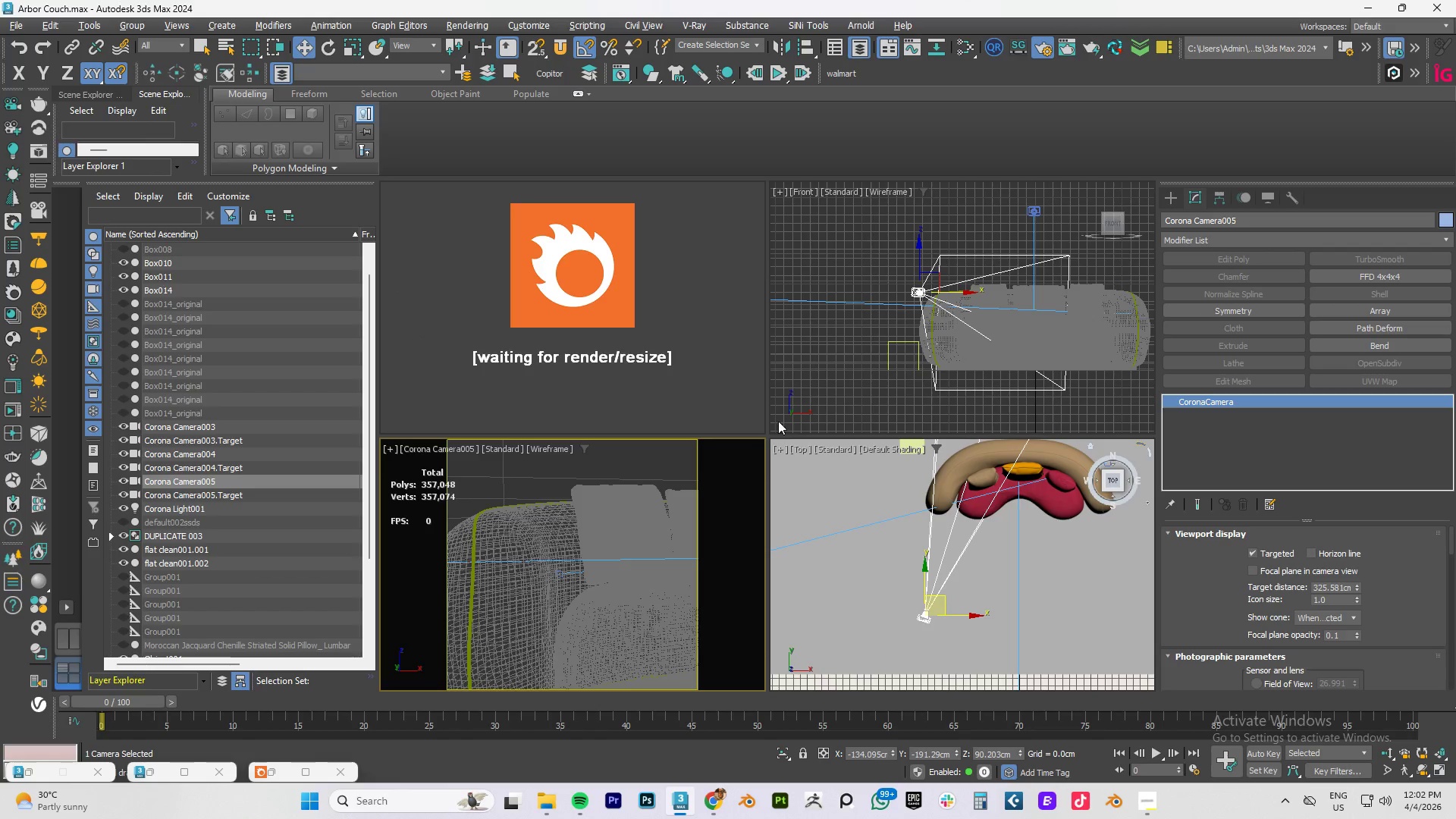 
scroll: coordinate [781, 461], scroll_direction: down, amount: 6.0
 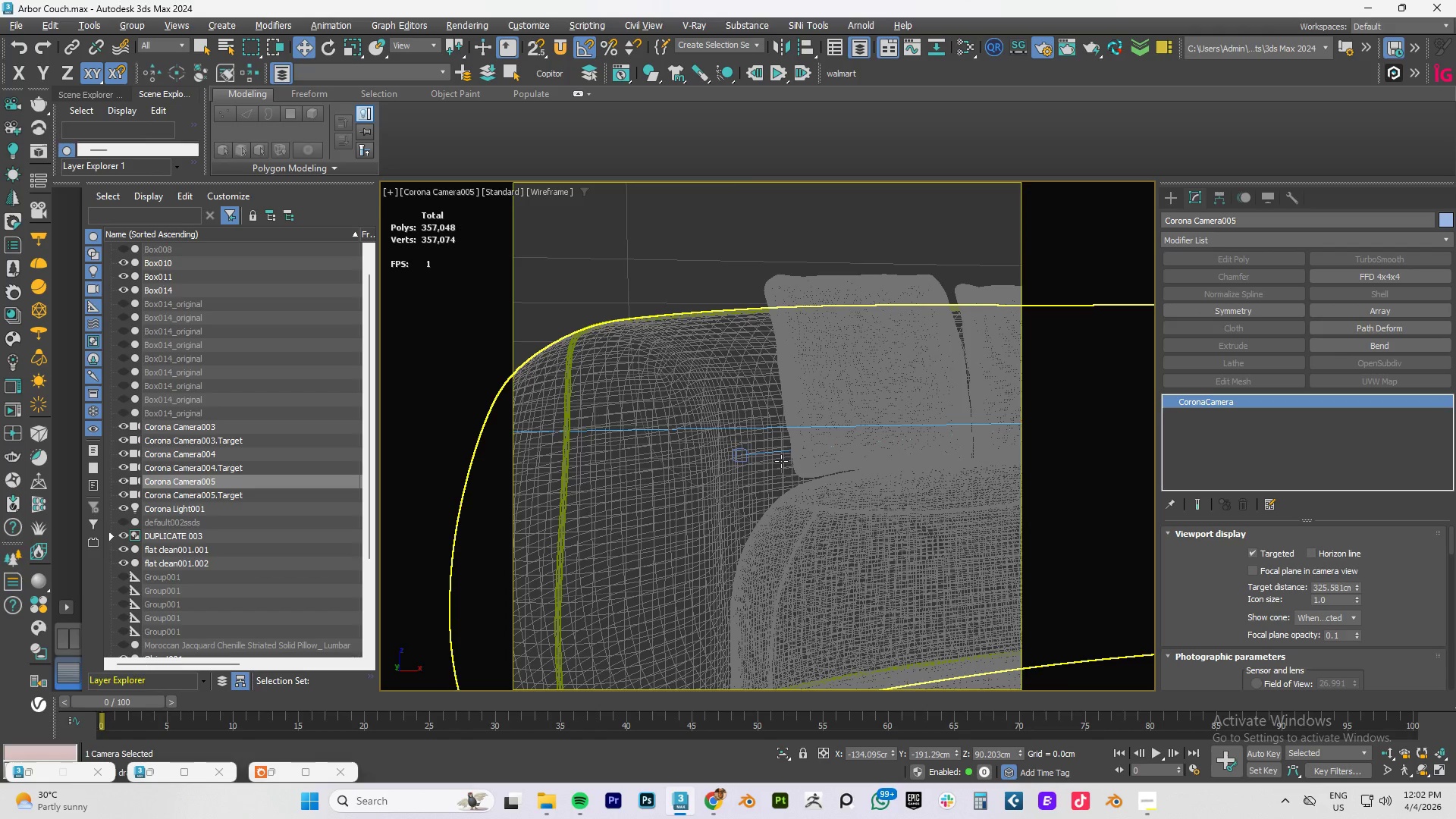 
left_click([924, 371])
 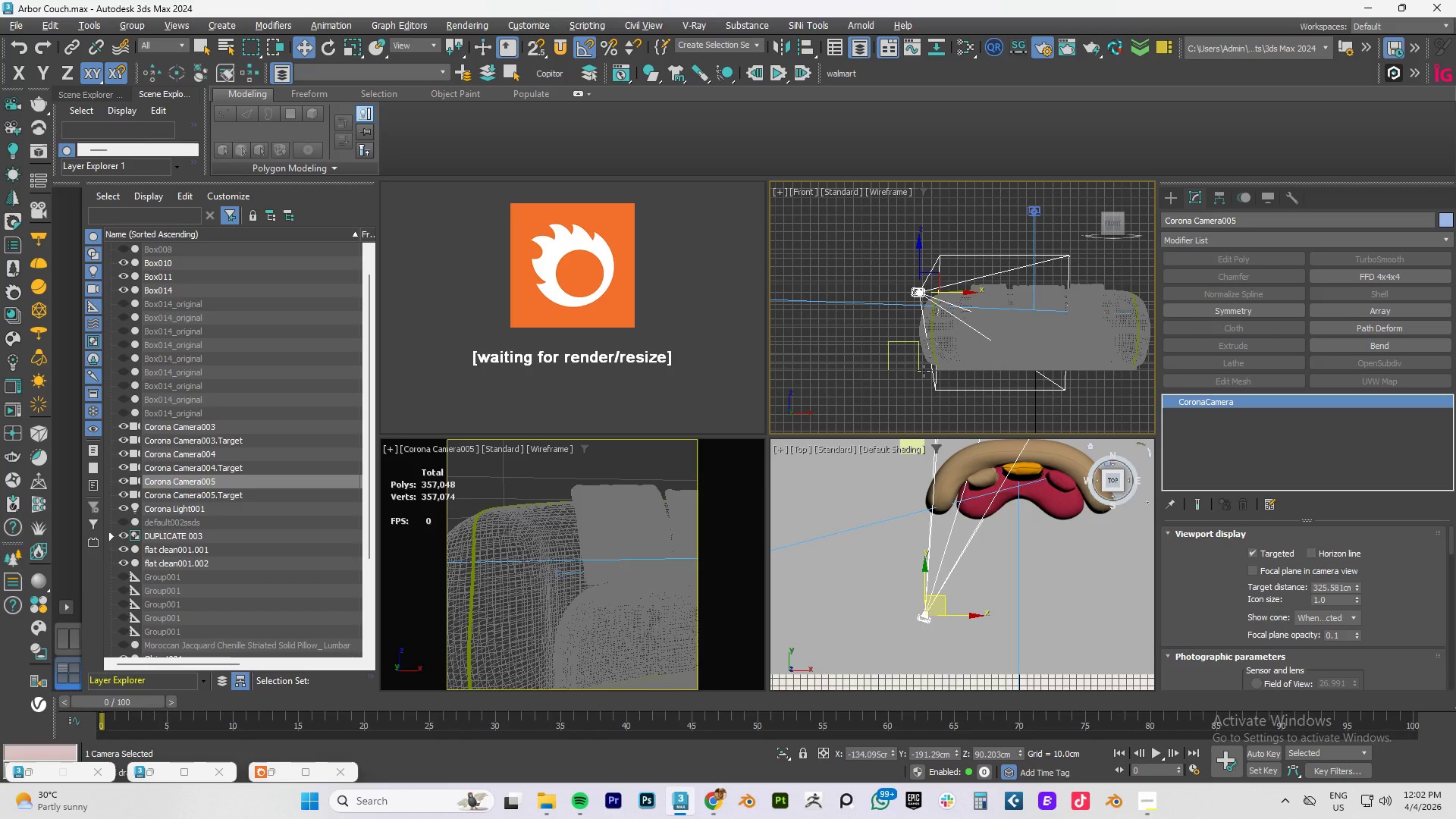 
key(Alt+AltLeft)
 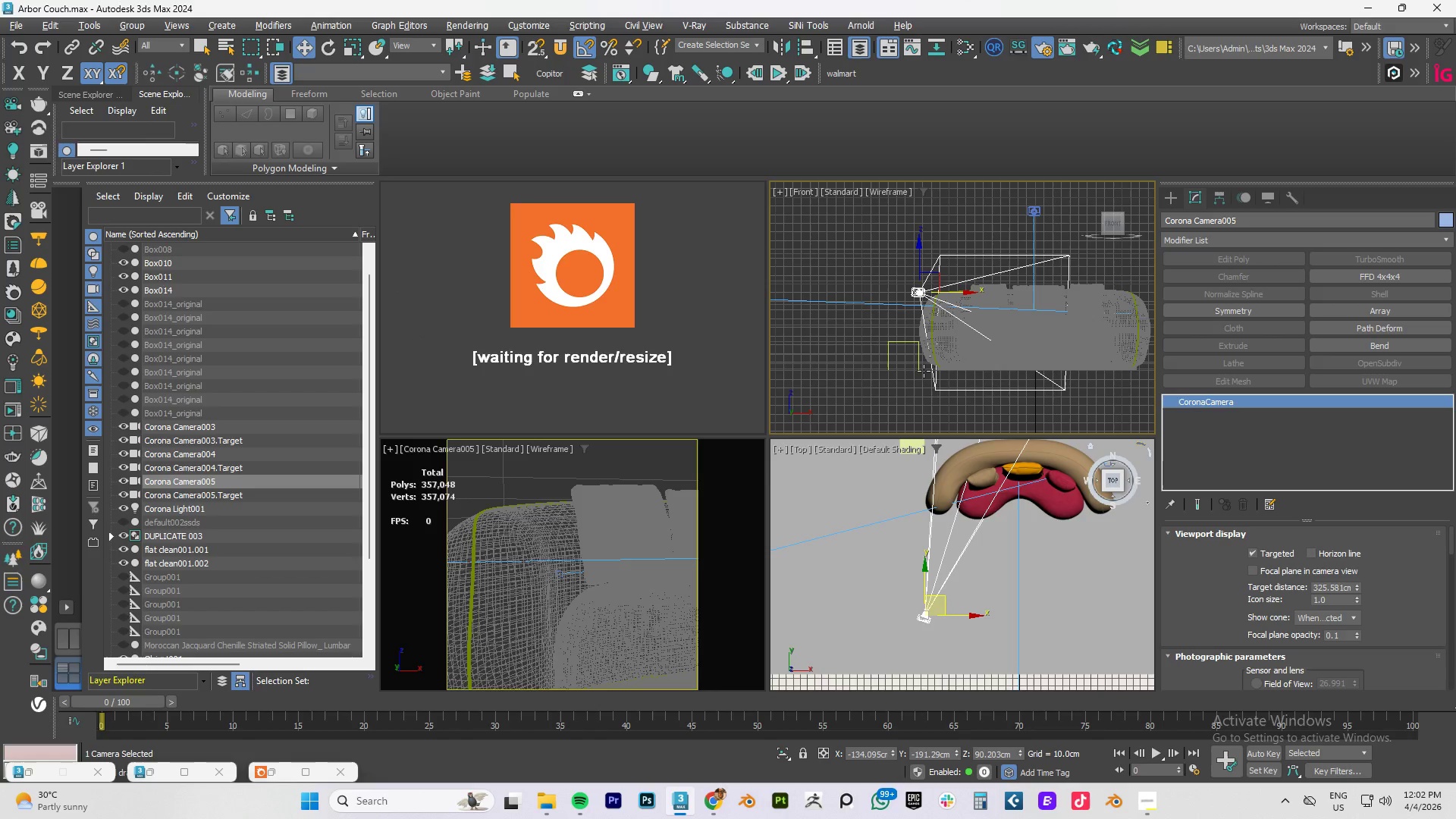 
key(Alt+W)
 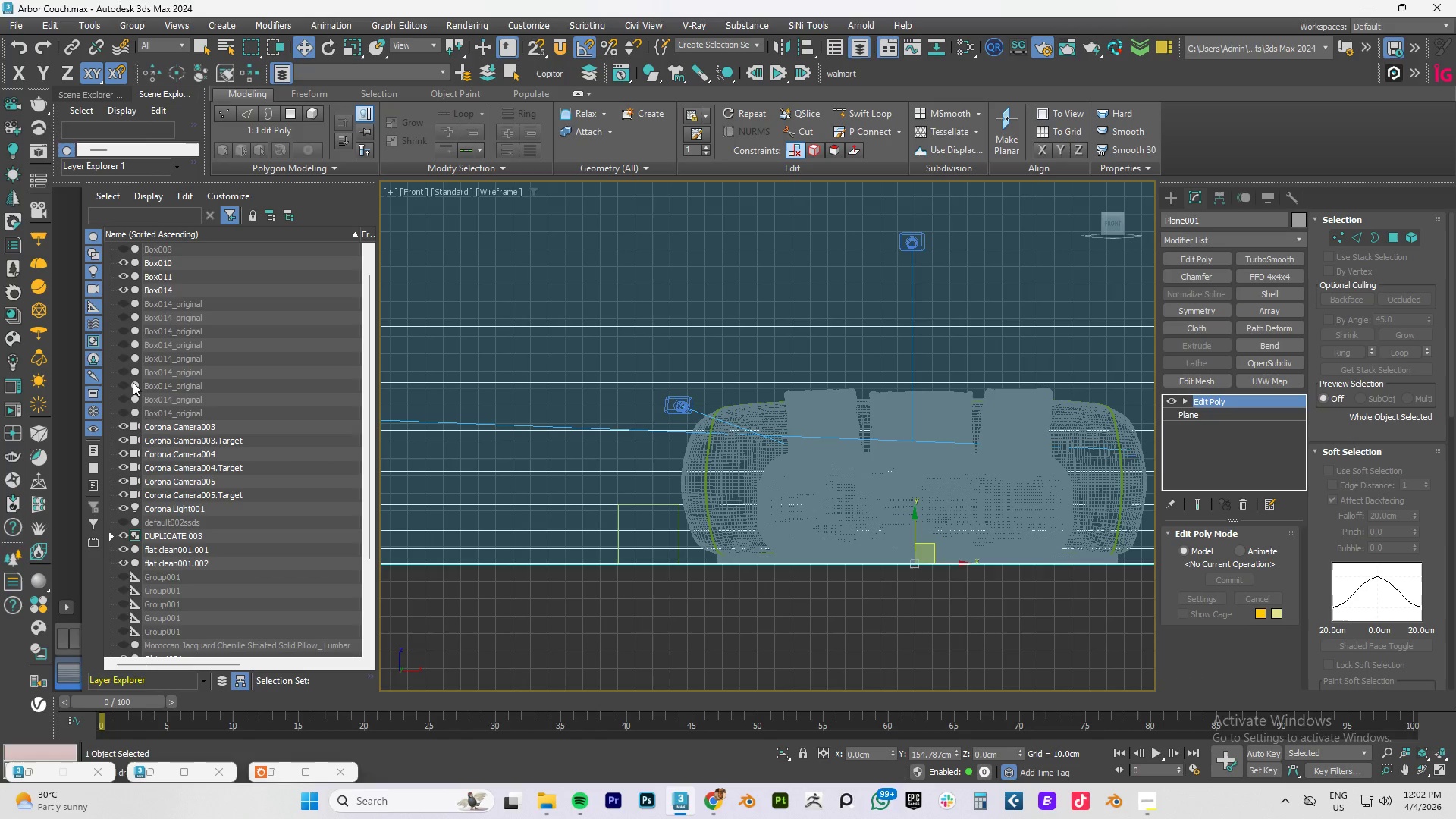 
left_click([122, 328])
 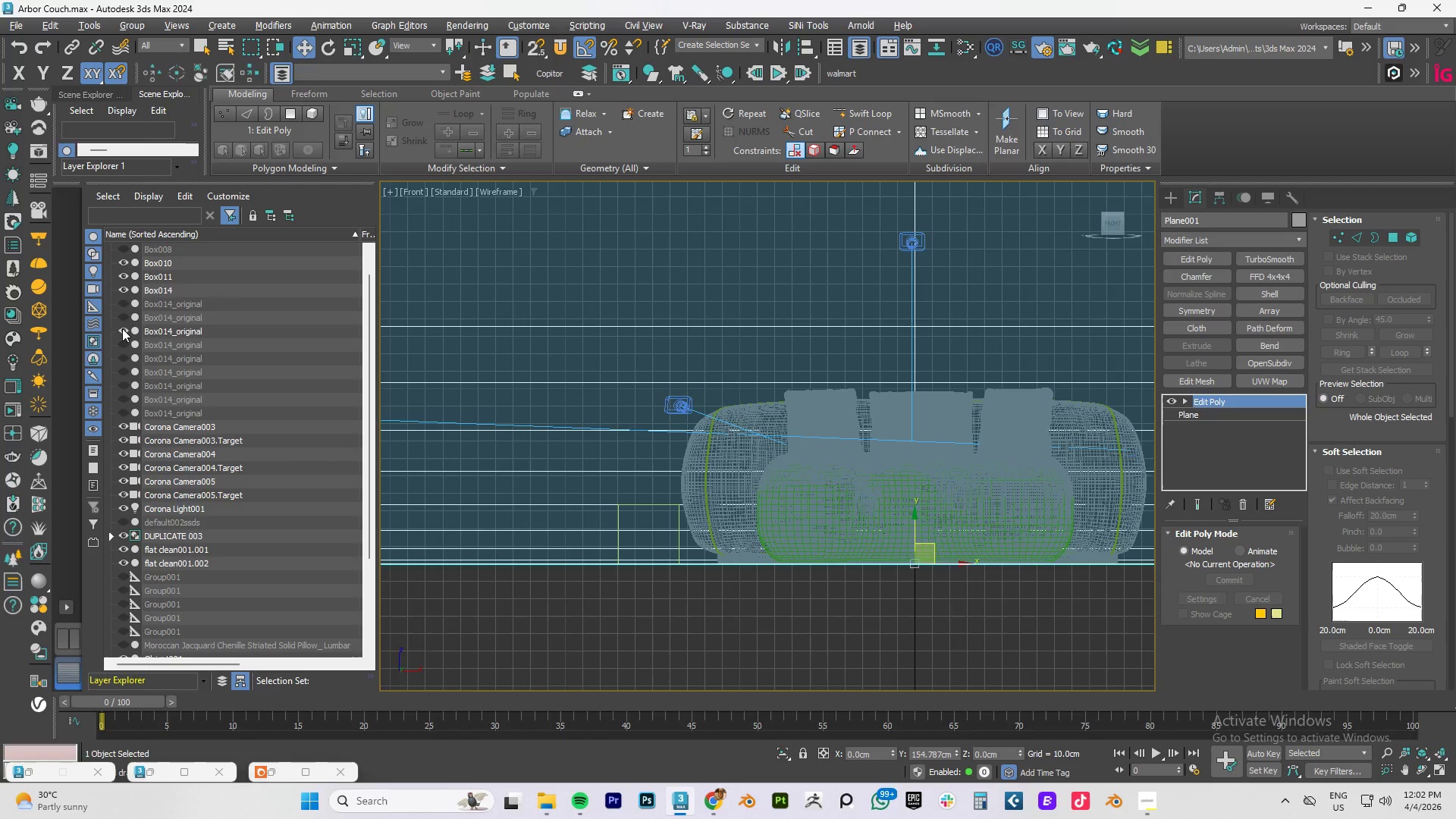 
left_click([122, 328])
 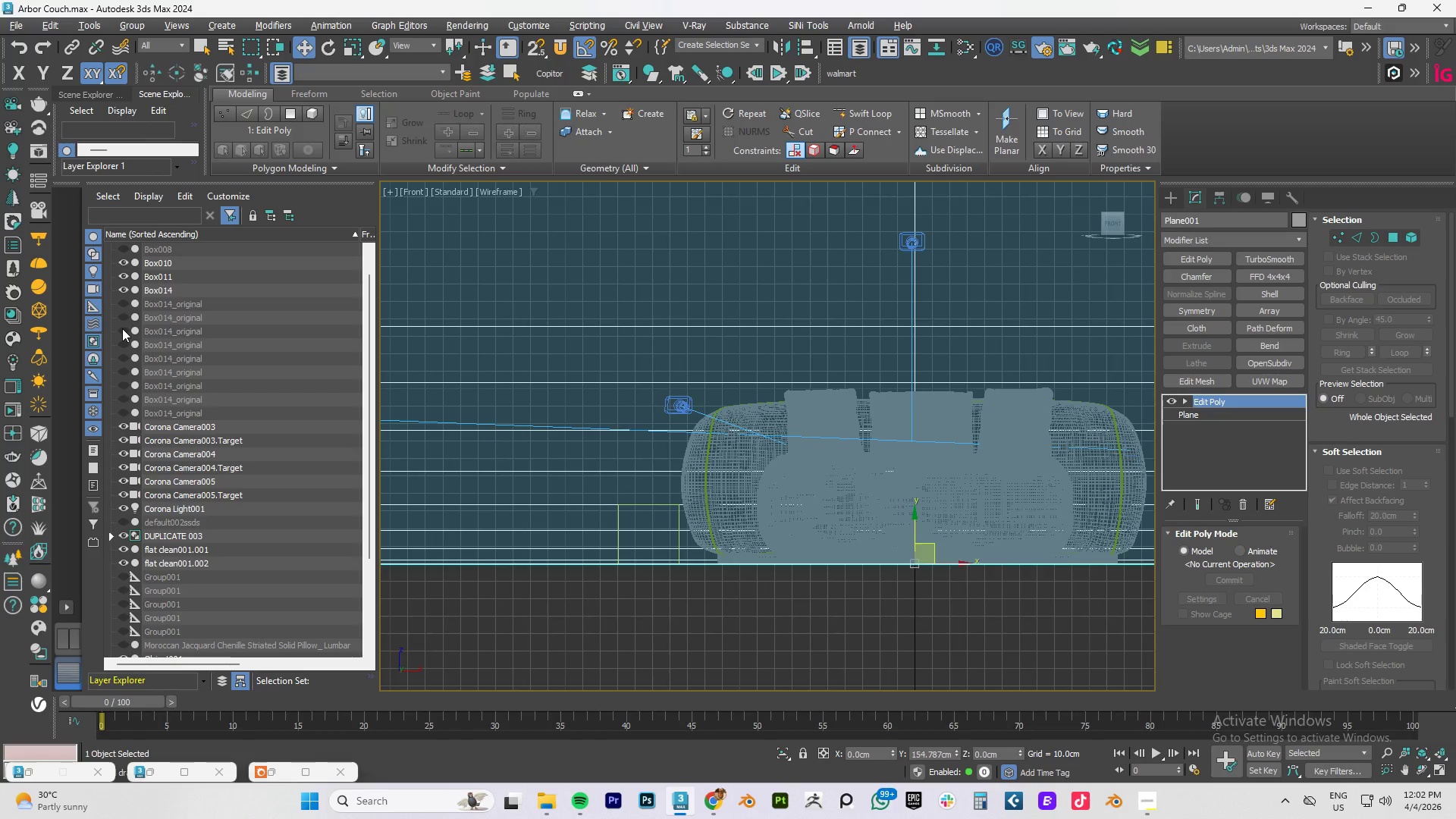 
left_click([122, 328])
 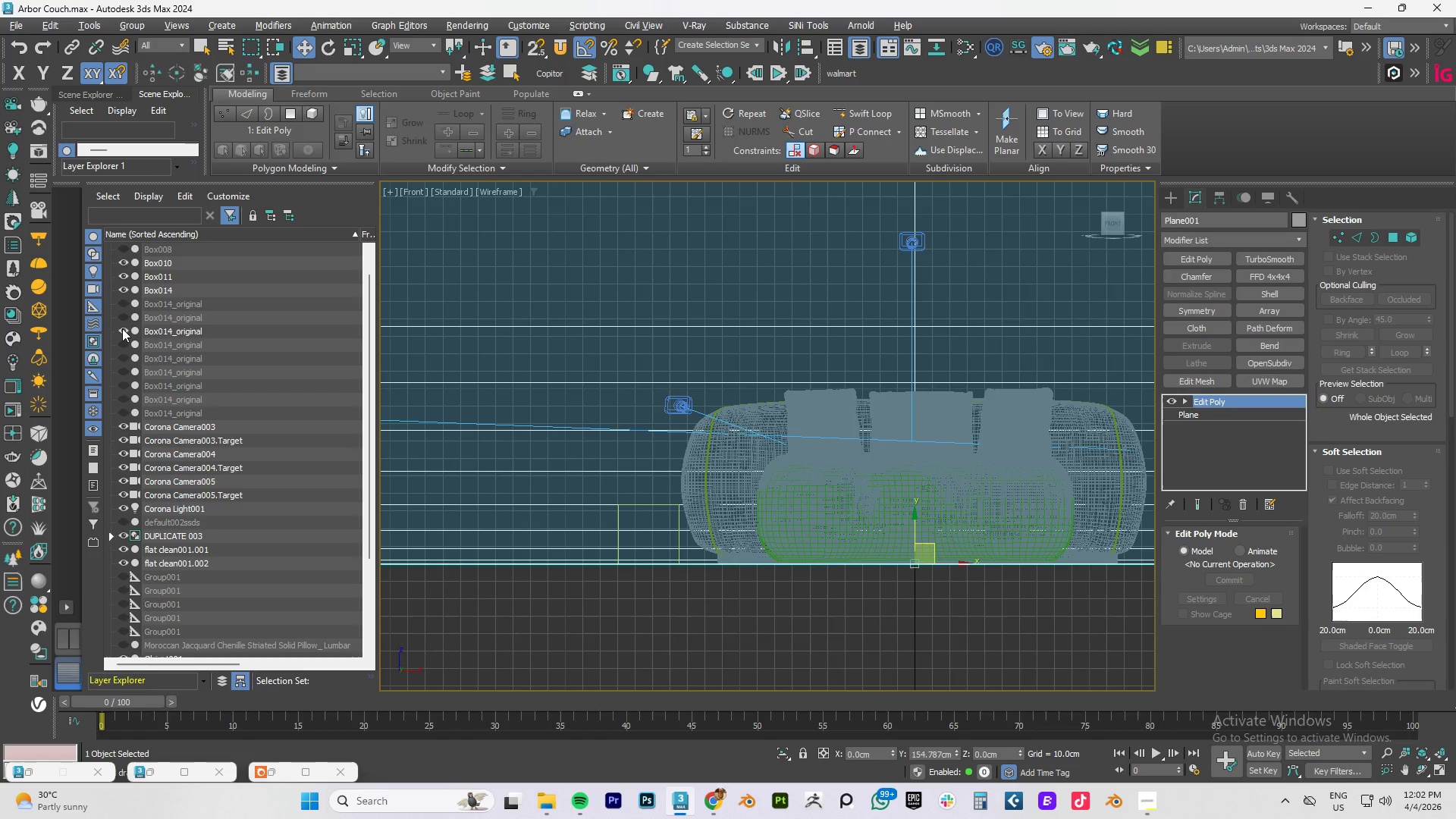 
key(W)
 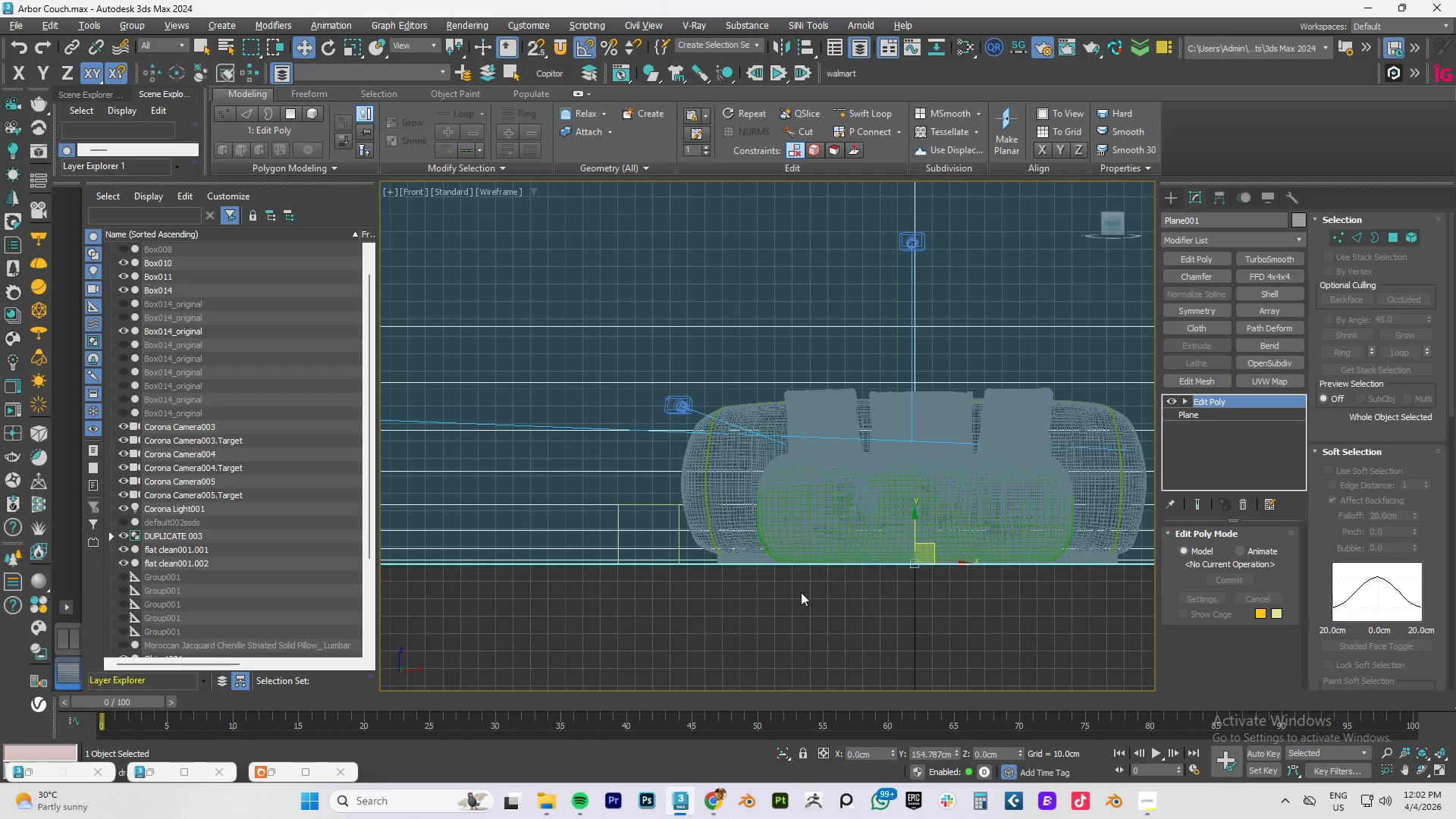 
key(F4)
 